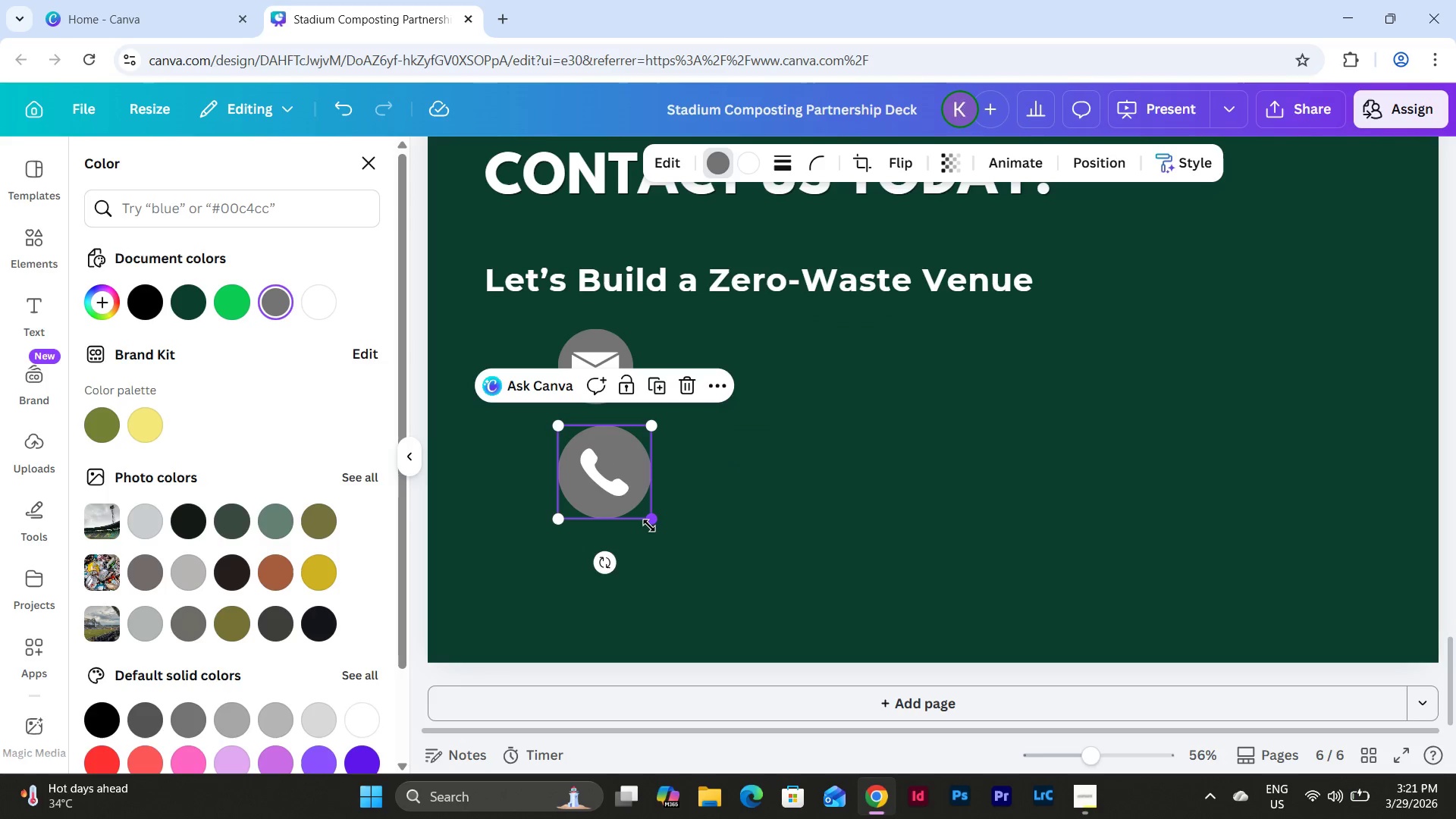 
left_click_drag(start_coordinate=[649, 526], to_coordinate=[629, 500])
 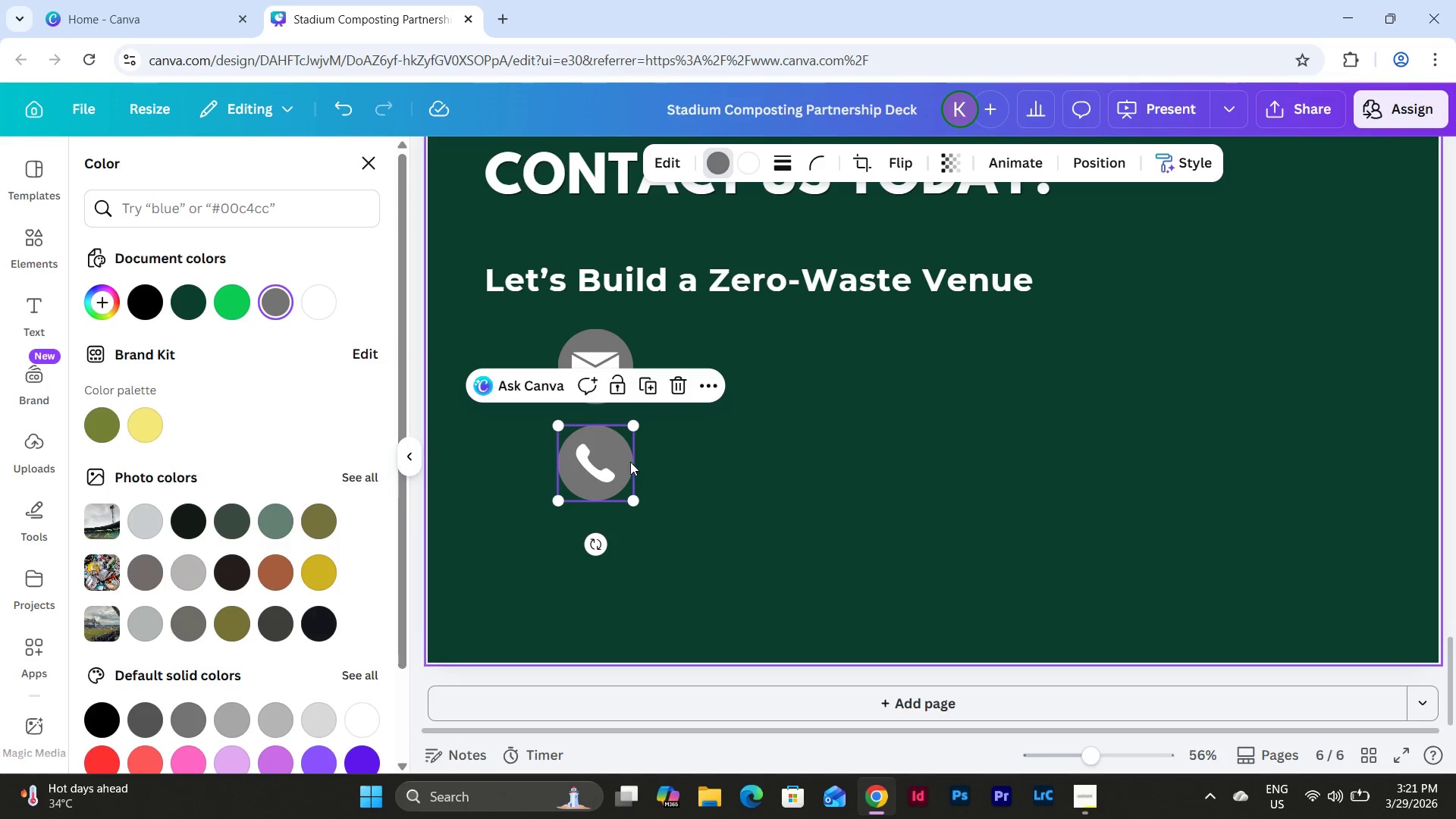 
left_click_drag(start_coordinate=[601, 466], to_coordinate=[601, 462])
 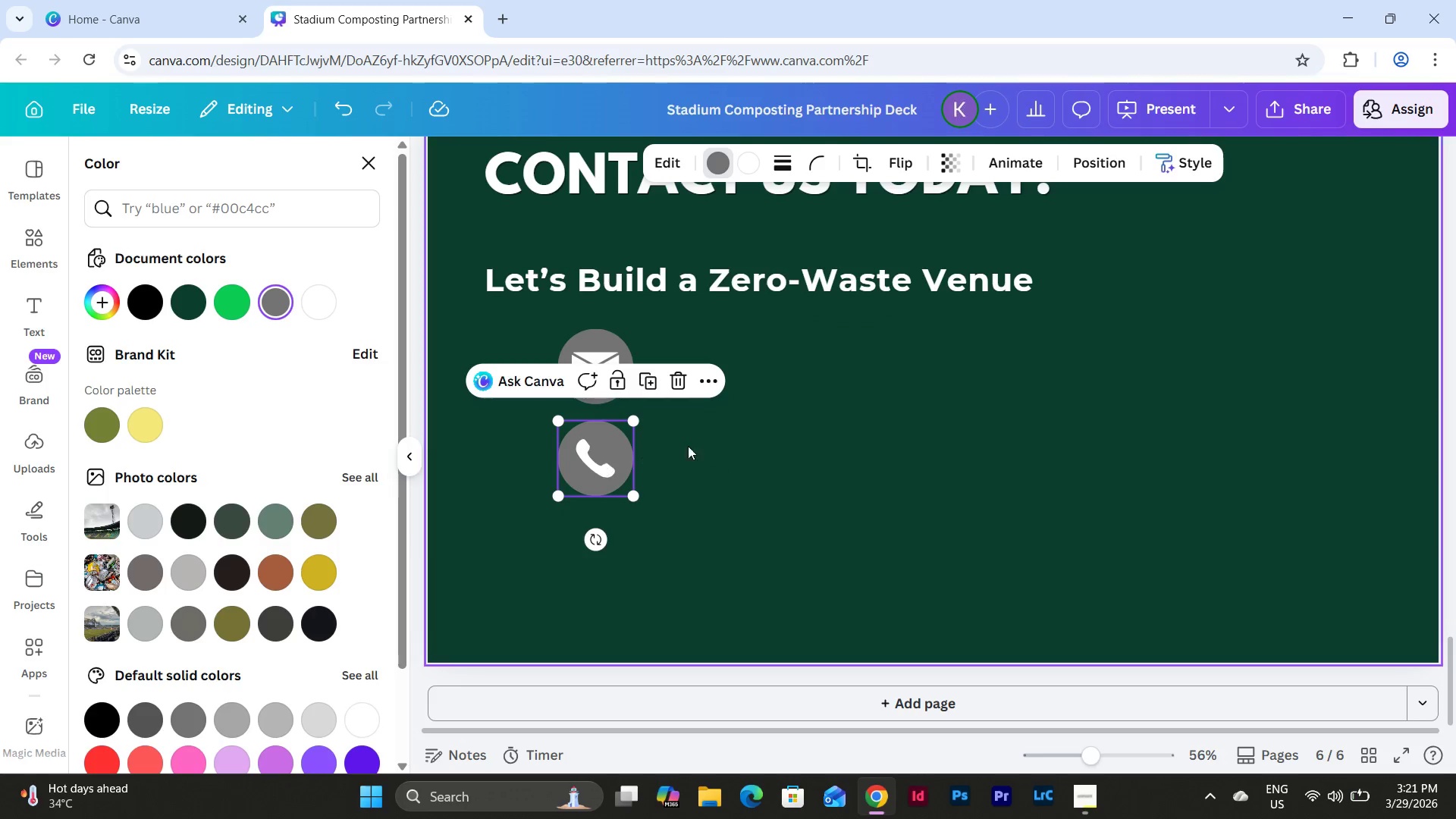 
left_click([692, 445])
 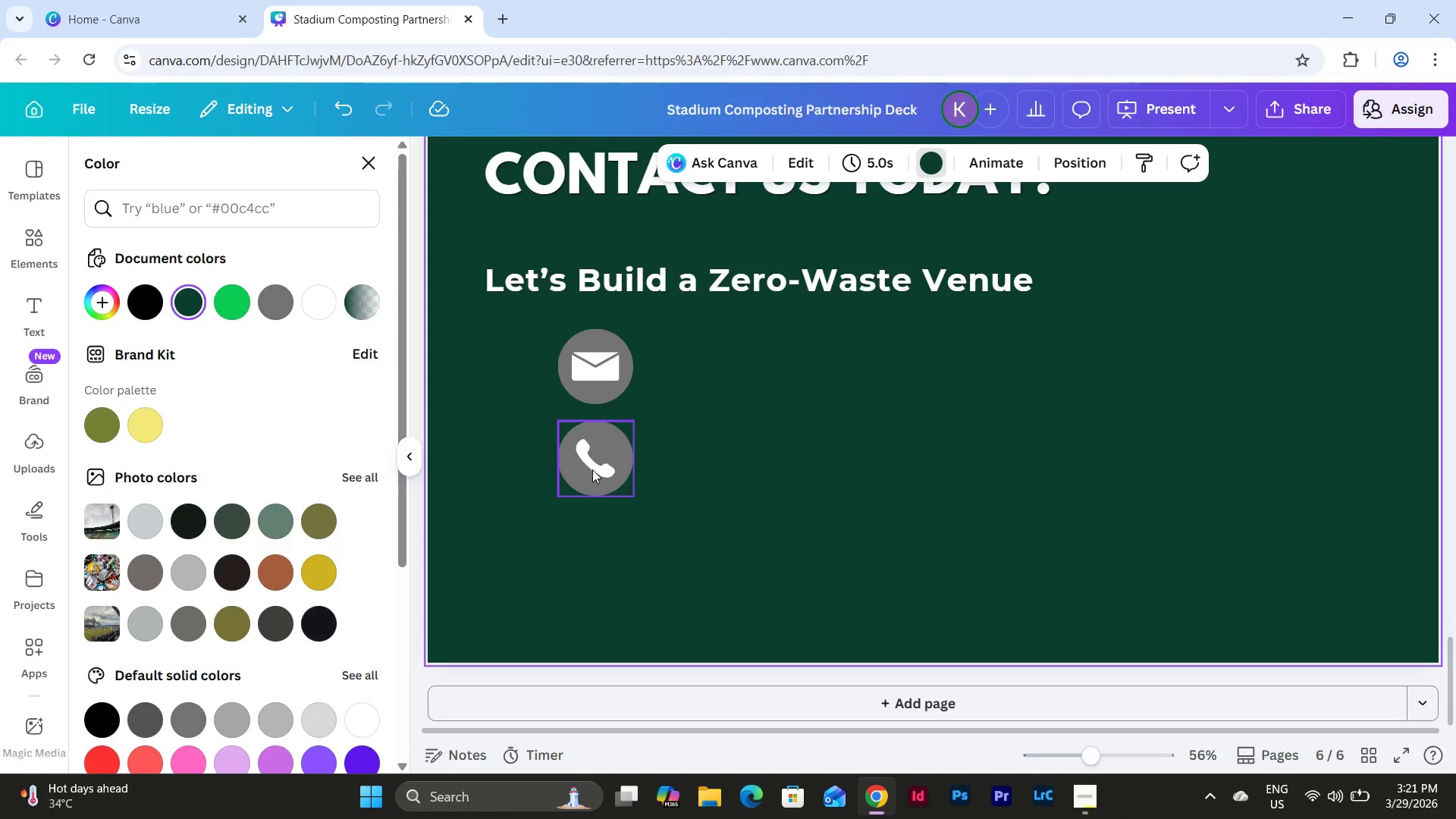 
left_click([592, 469])
 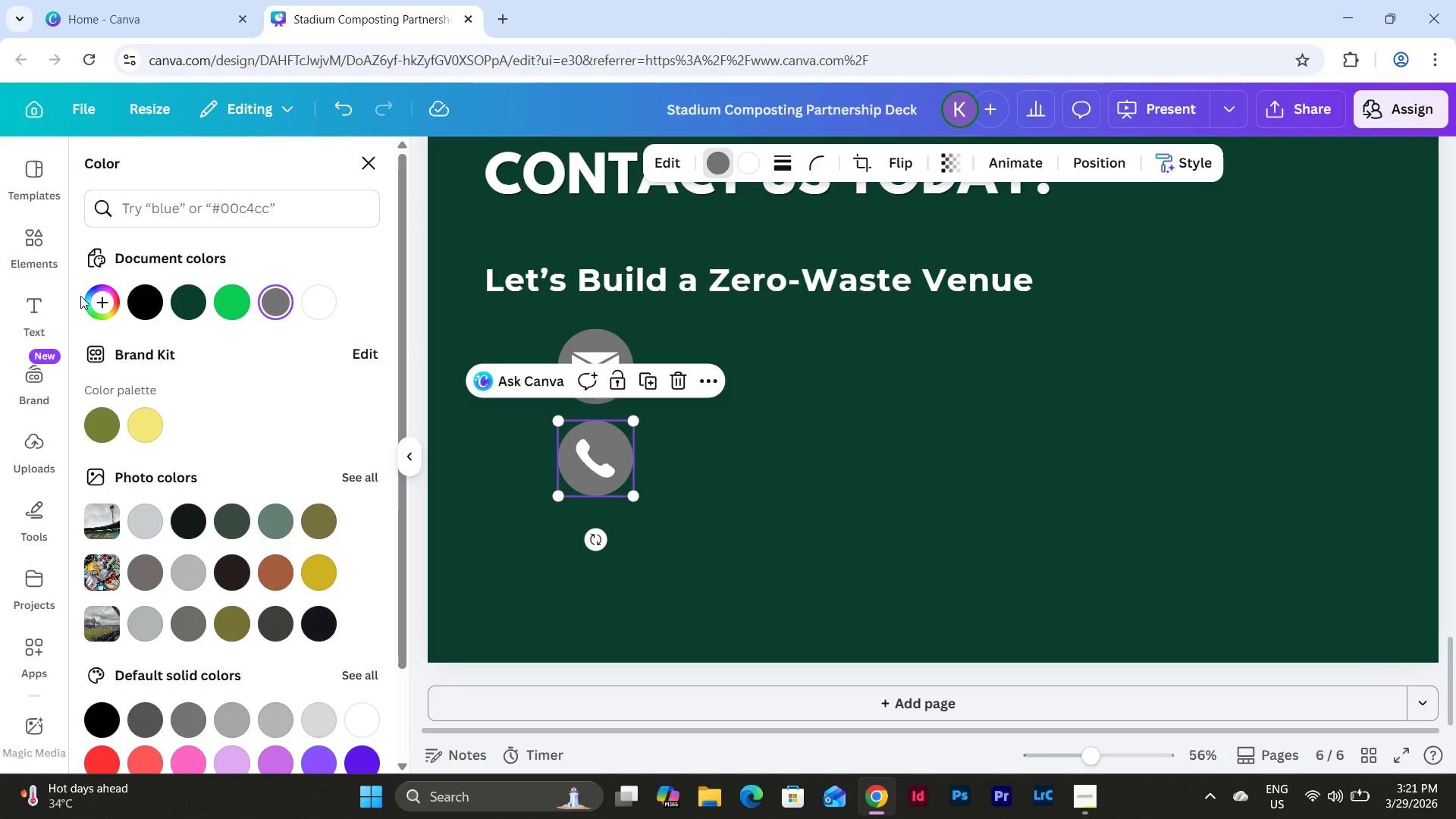 
left_click([46, 249])
 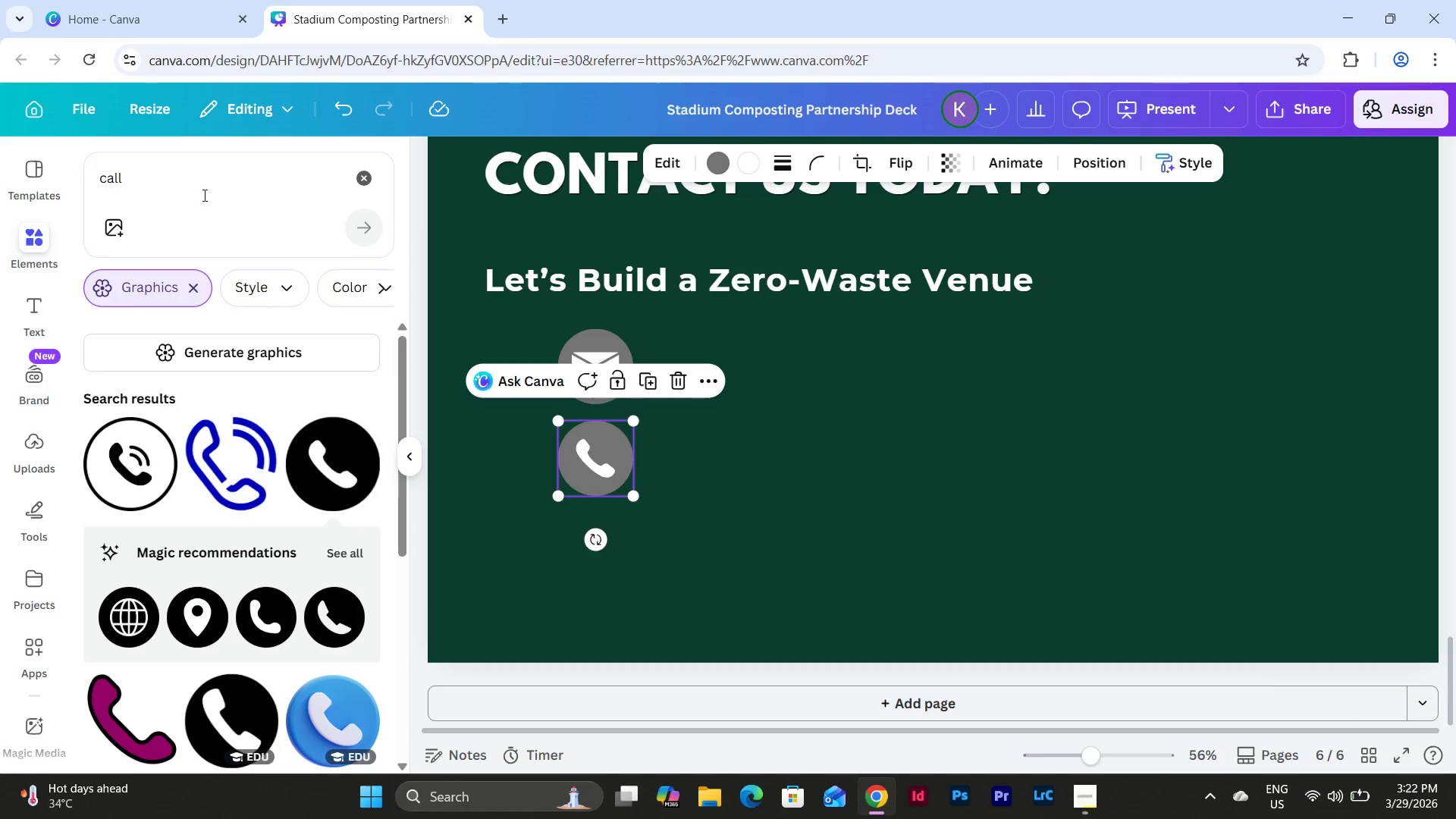 
left_click_drag(start_coordinate=[203, 188], to_coordinate=[50, 180])
 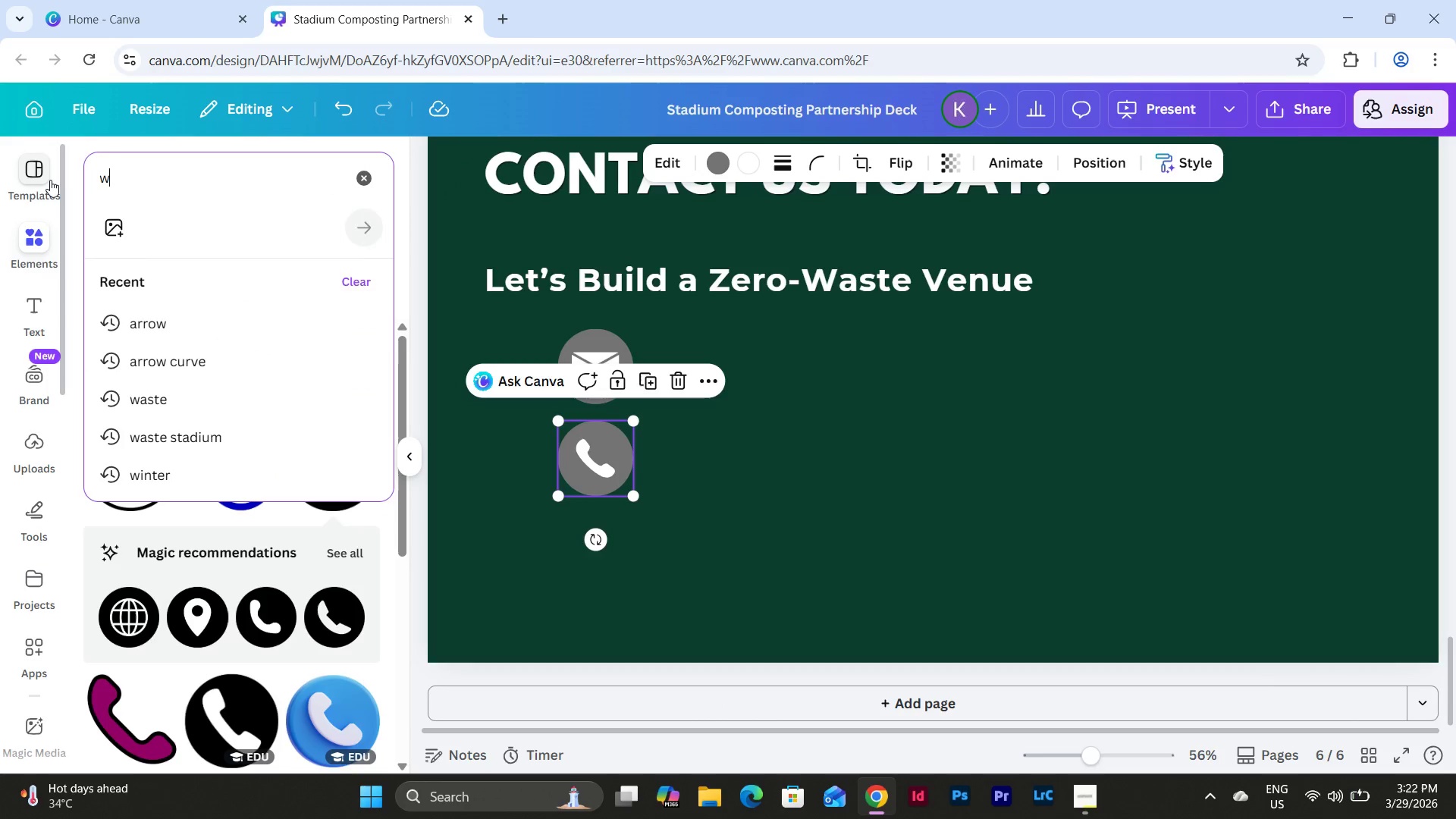 
type(webs)
 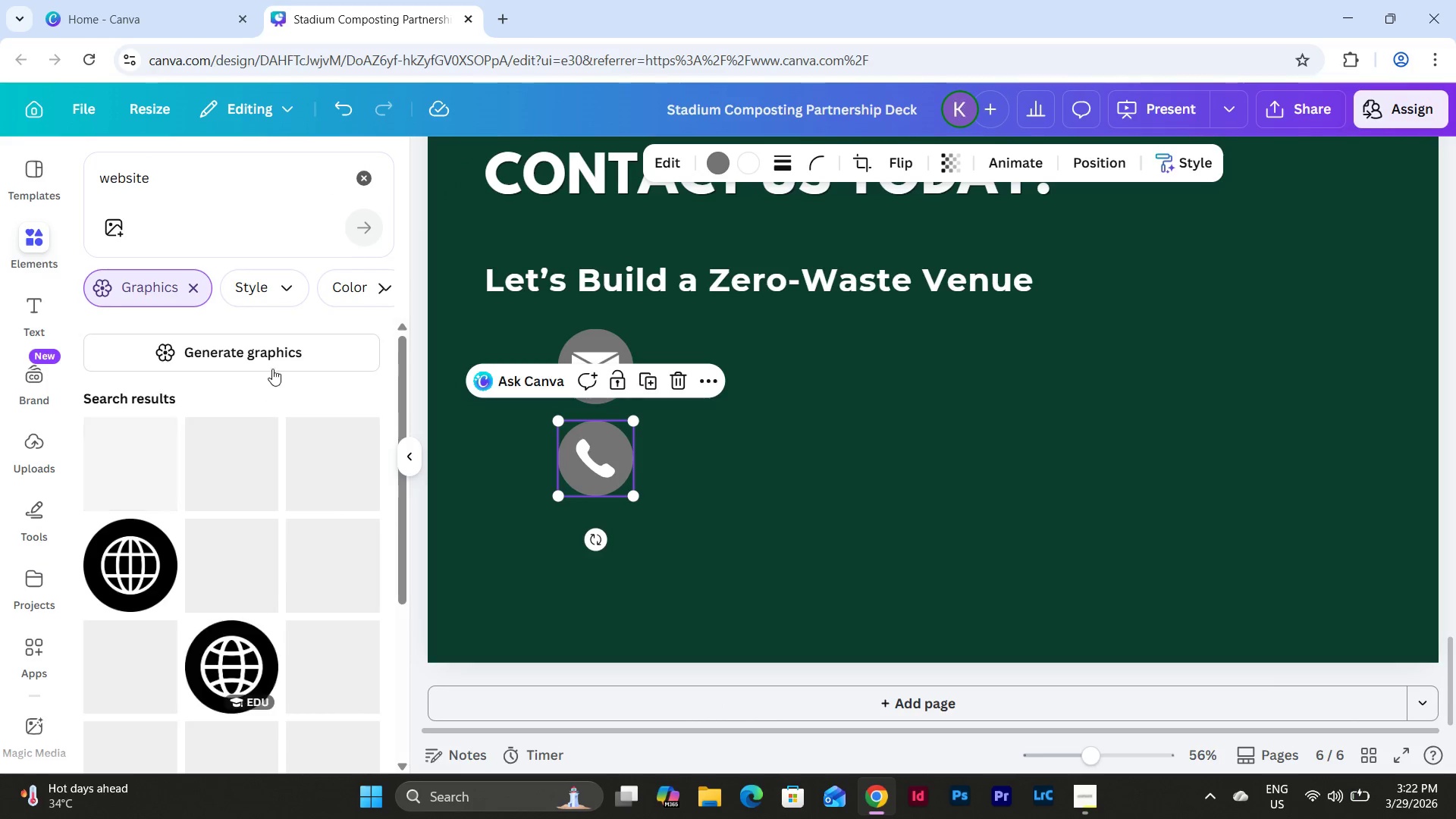 
scroll: coordinate [243, 428], scroll_direction: down, amount: 4.0
 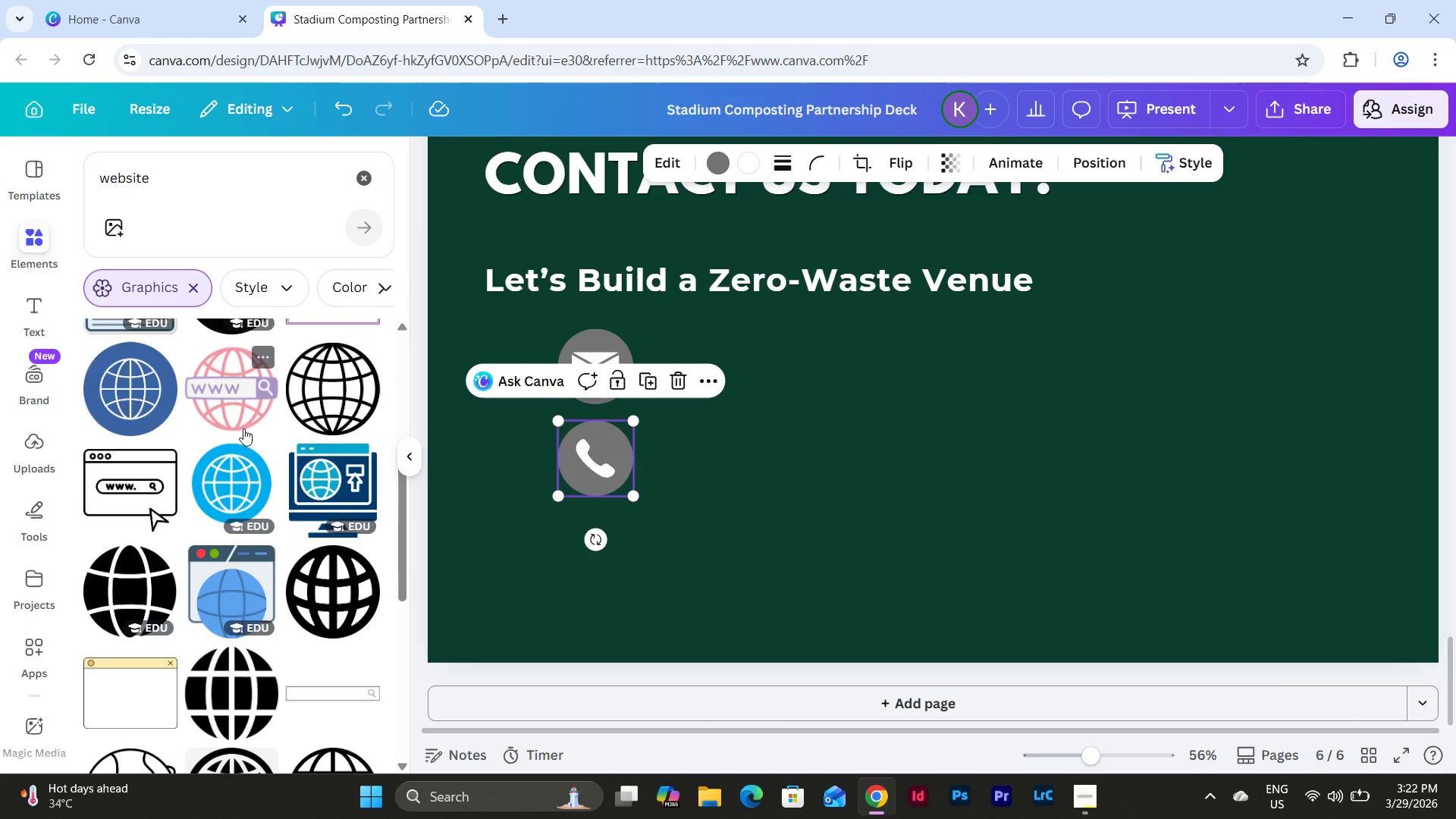 
scroll: coordinate [243, 428], scroll_direction: up, amount: 4.0
 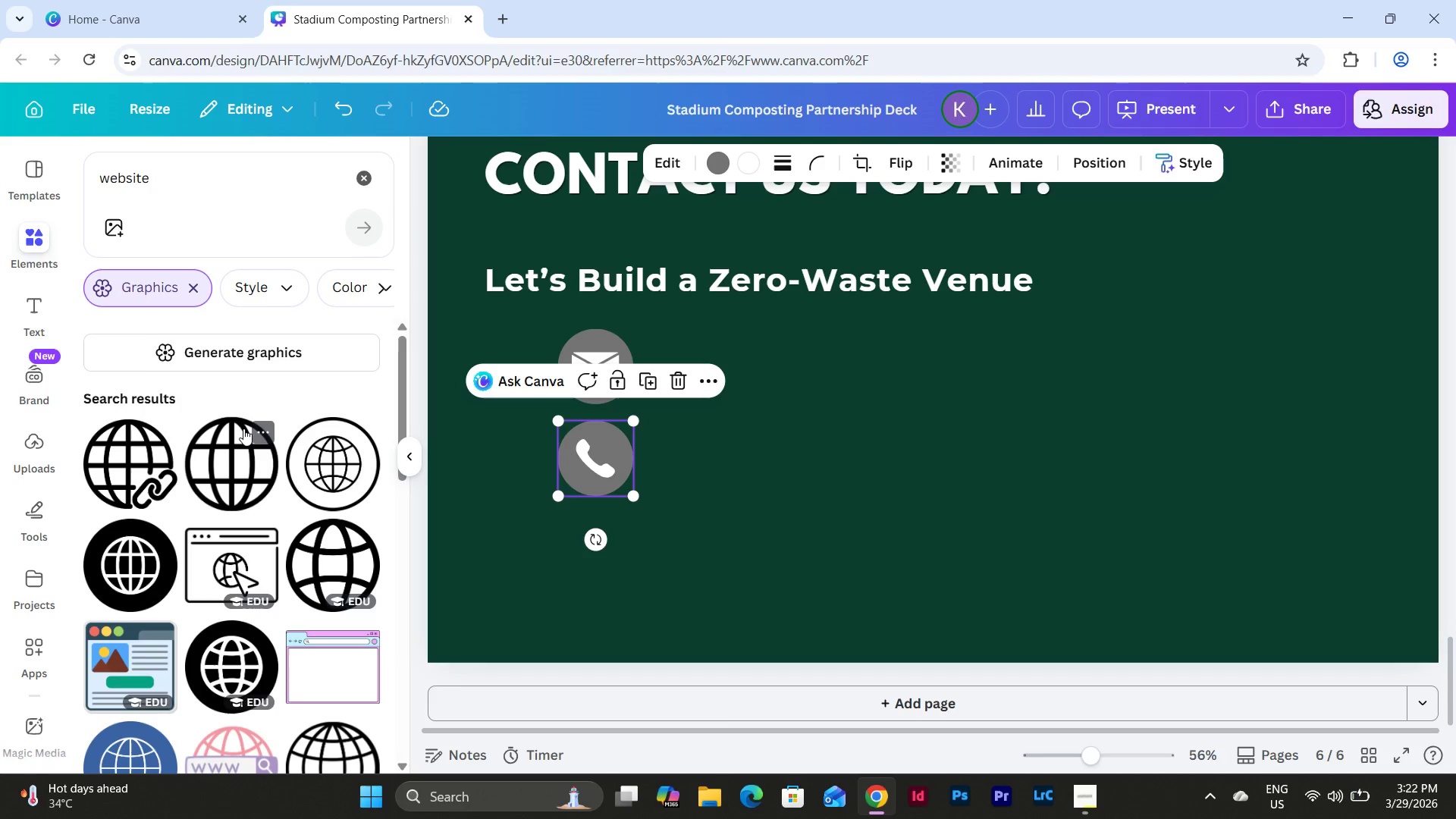 
scroll: coordinate [243, 428], scroll_direction: down, amount: 1.0
 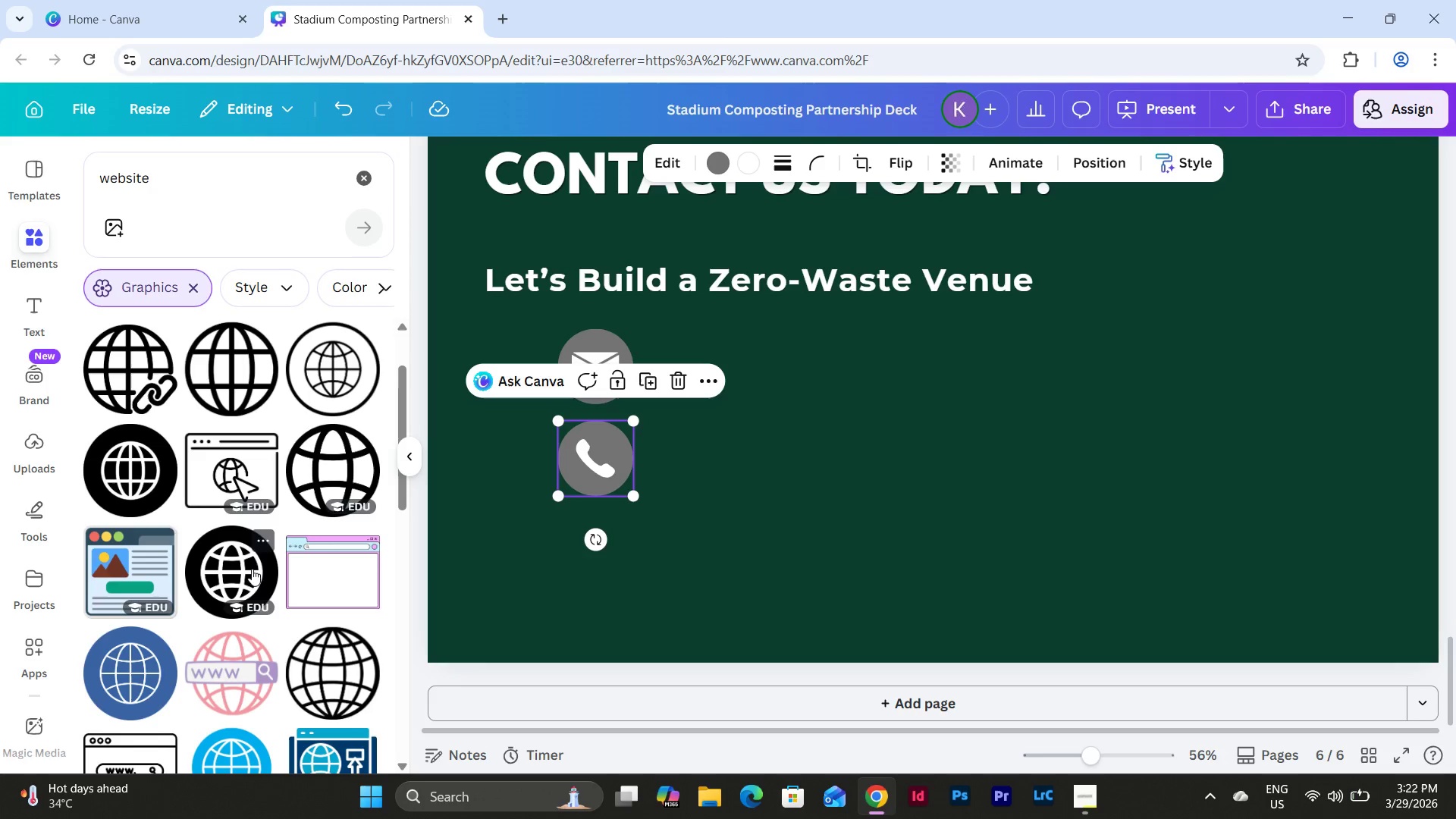 
left_click([245, 582])
 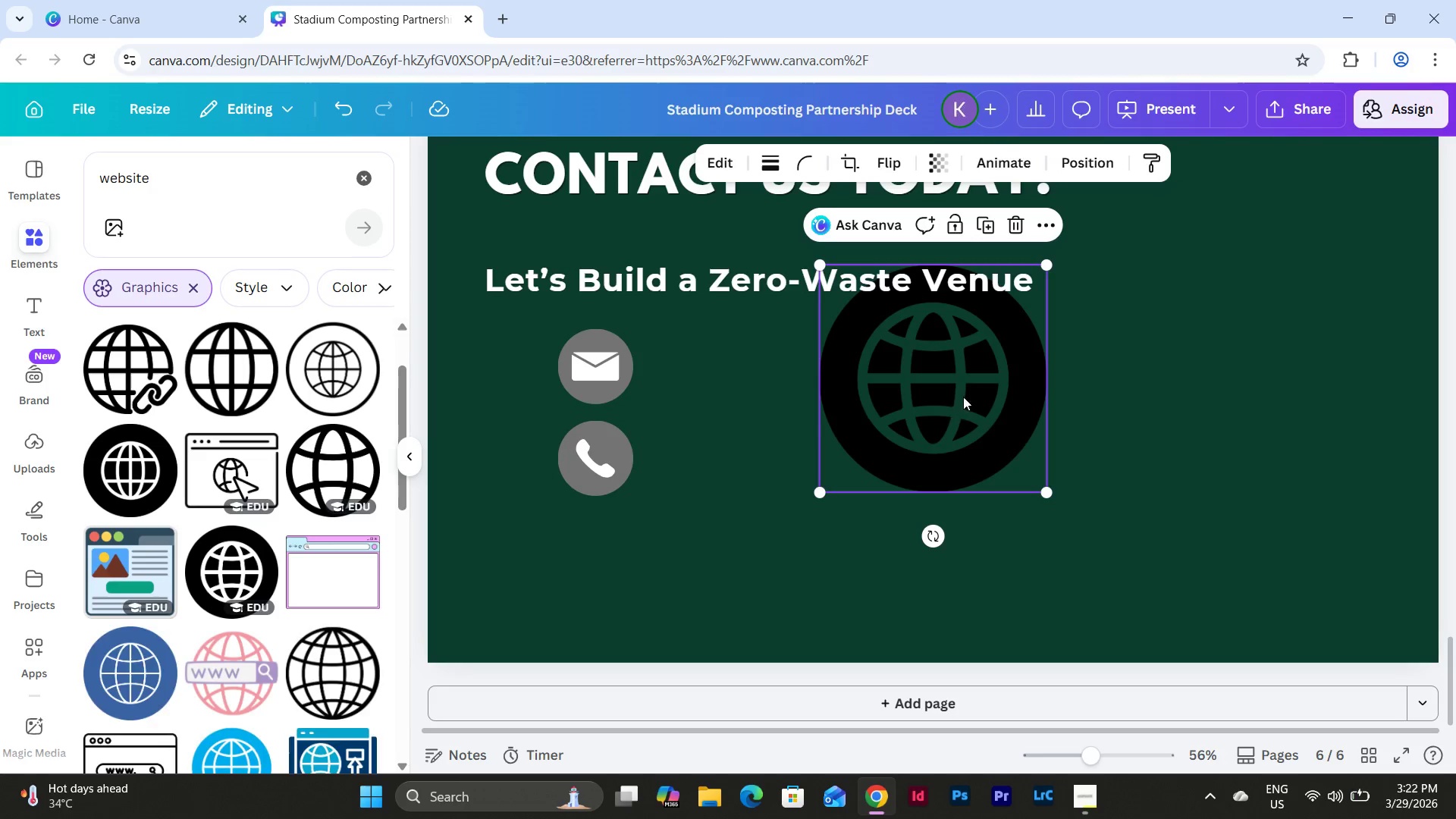 
left_click_drag(start_coordinate=[964, 395], to_coordinate=[890, 514])
 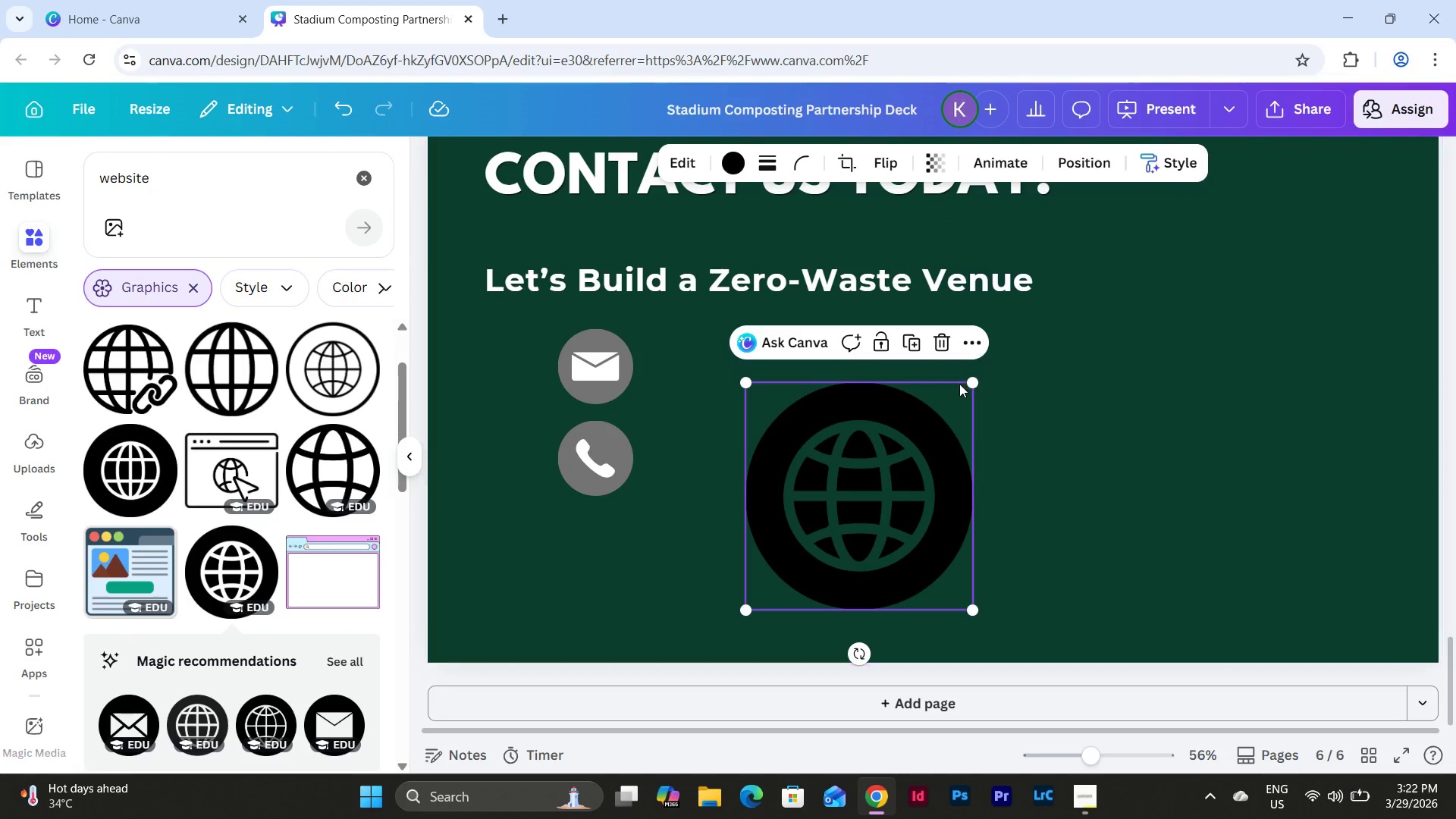 
left_click([946, 337])
 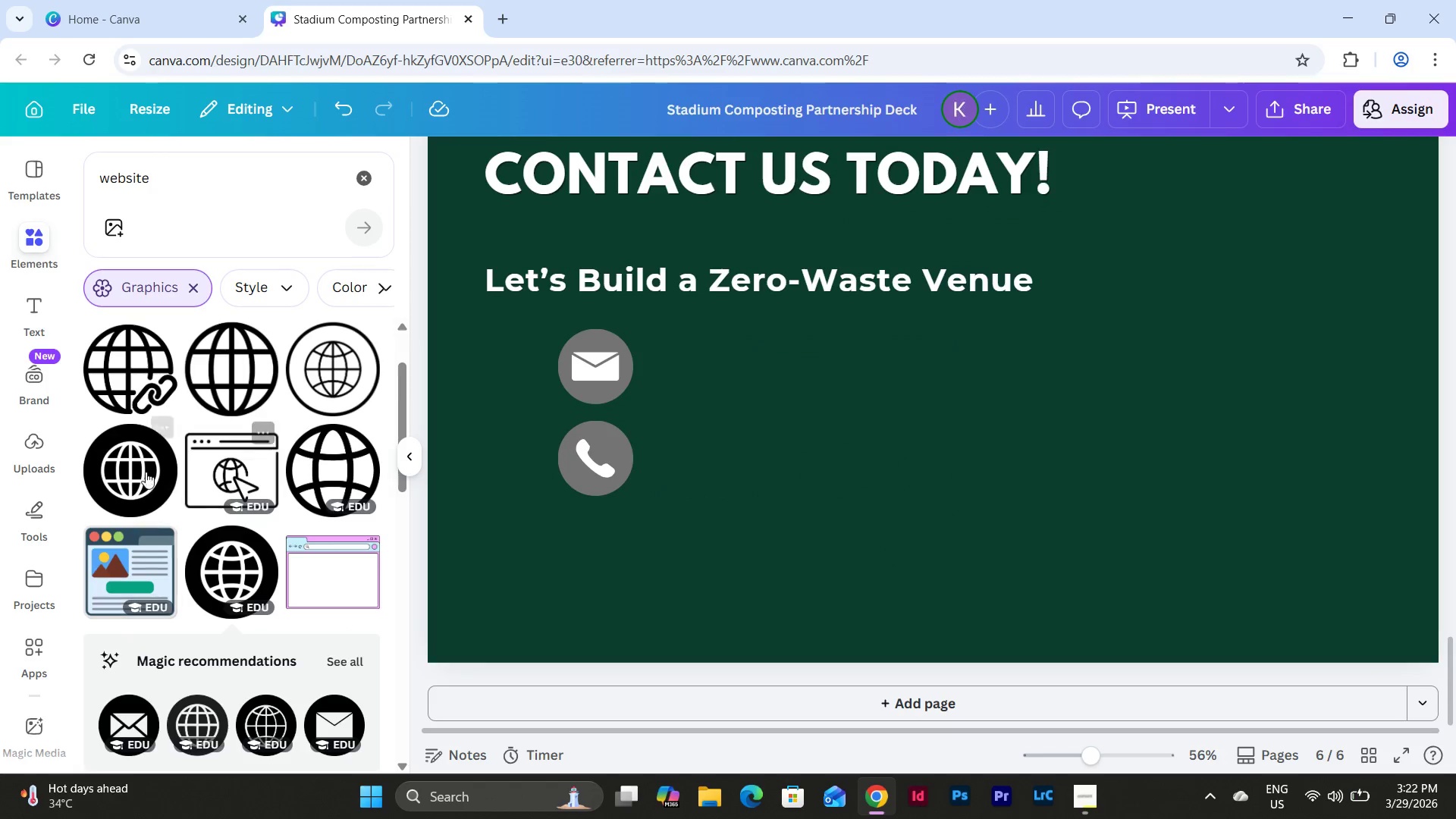 
left_click([145, 472])
 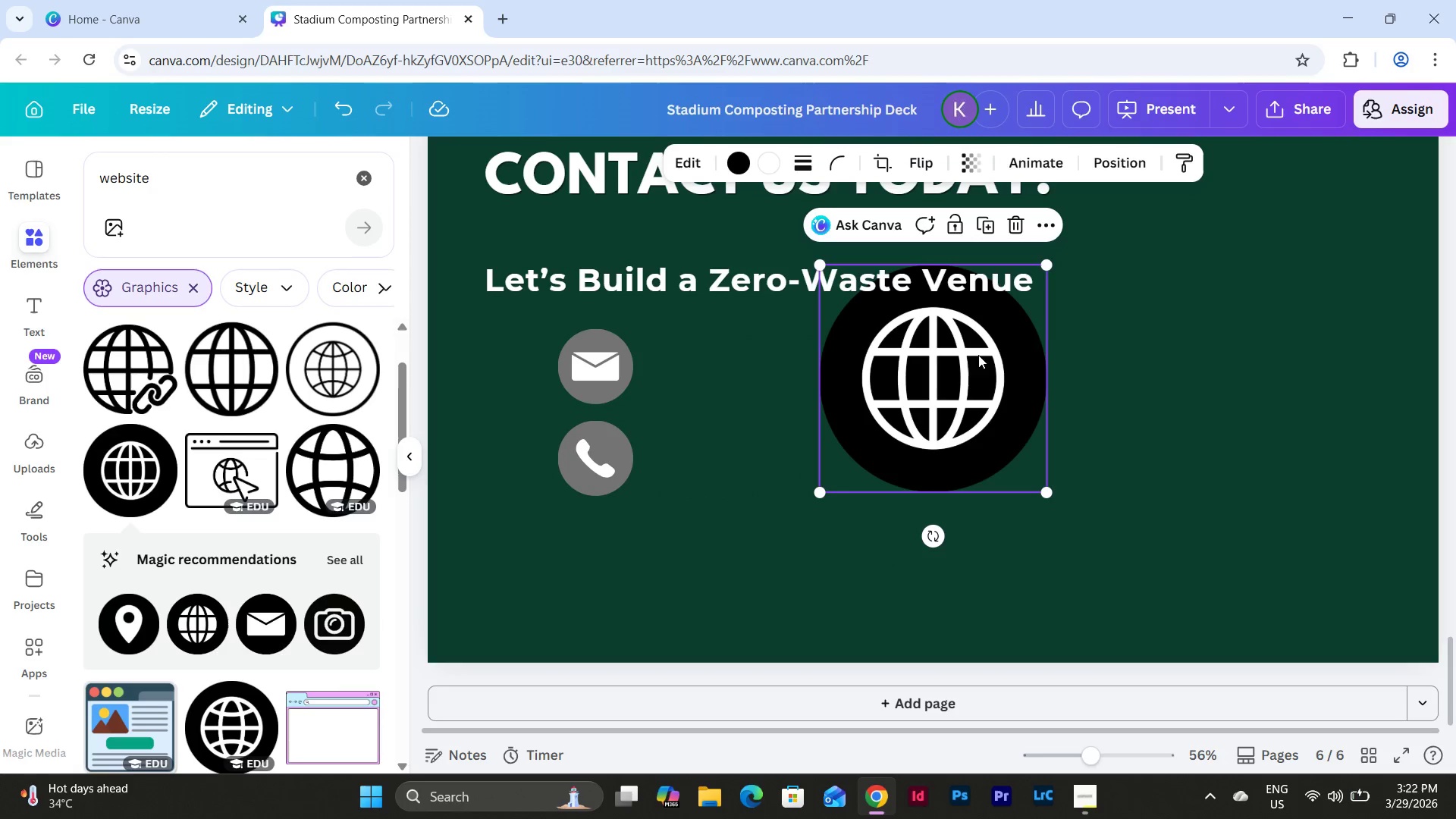 
left_click_drag(start_coordinate=[981, 350], to_coordinate=[913, 428])
 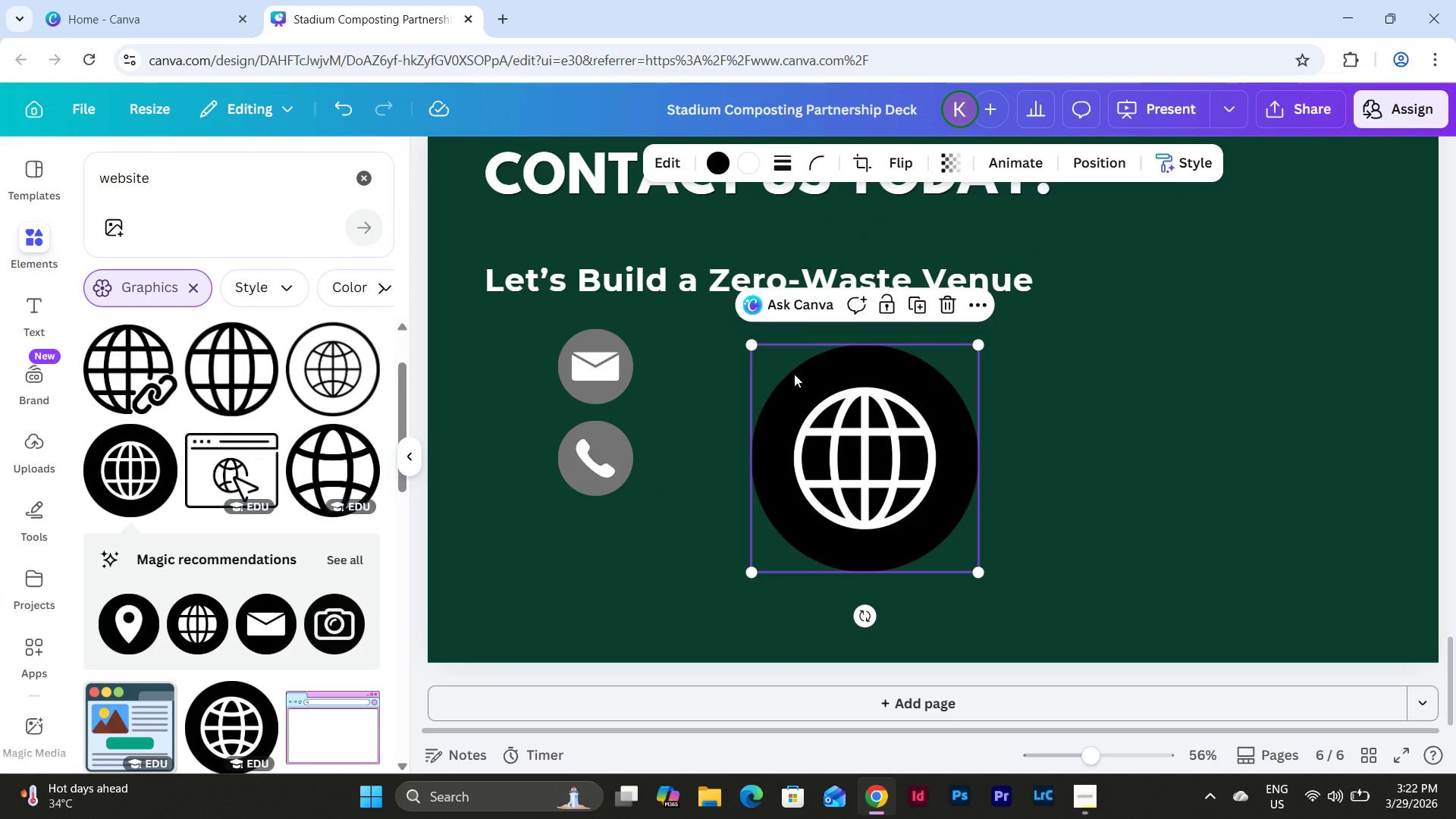 
left_click([944, 308])
 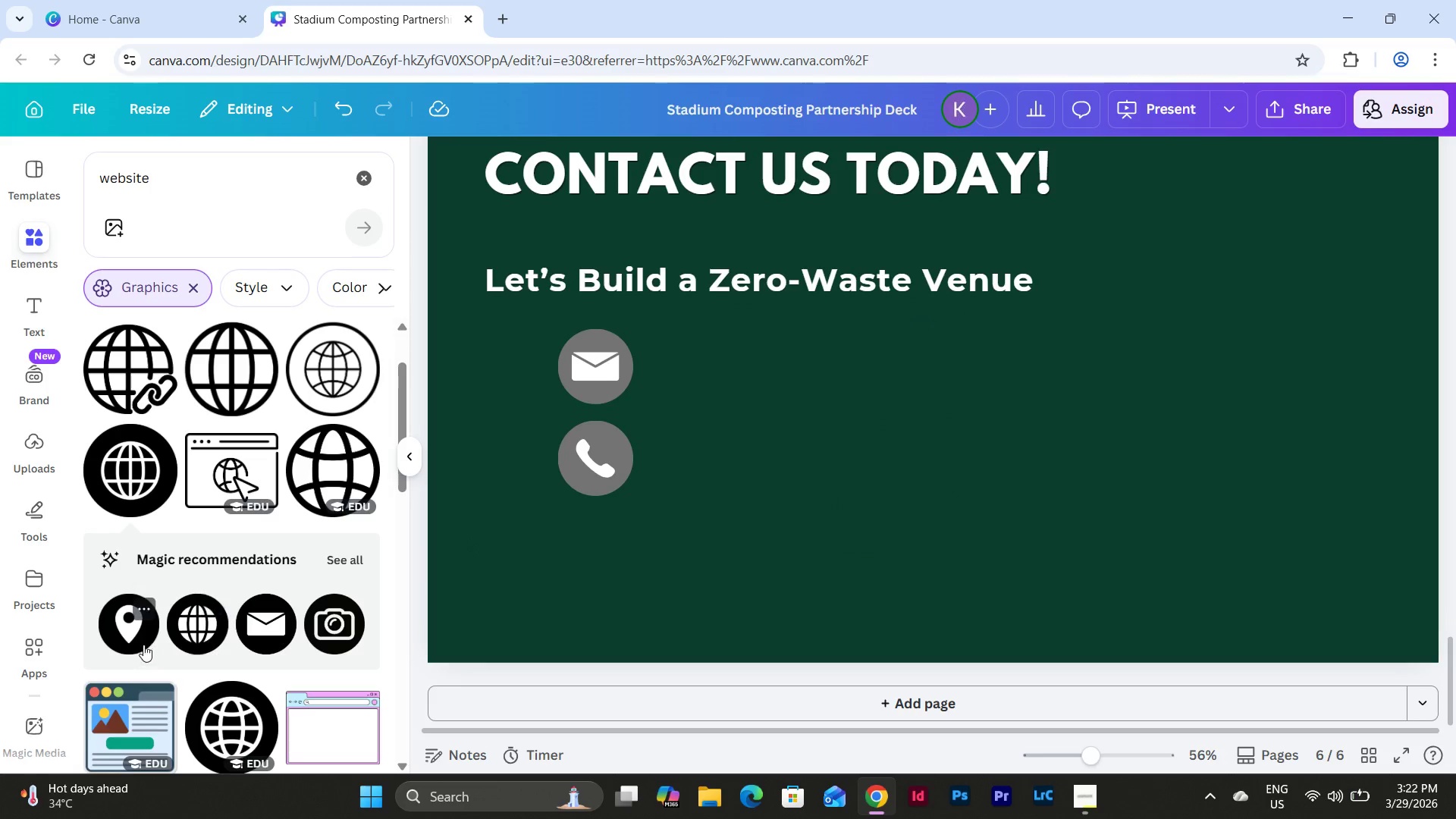 
left_click([187, 623])
 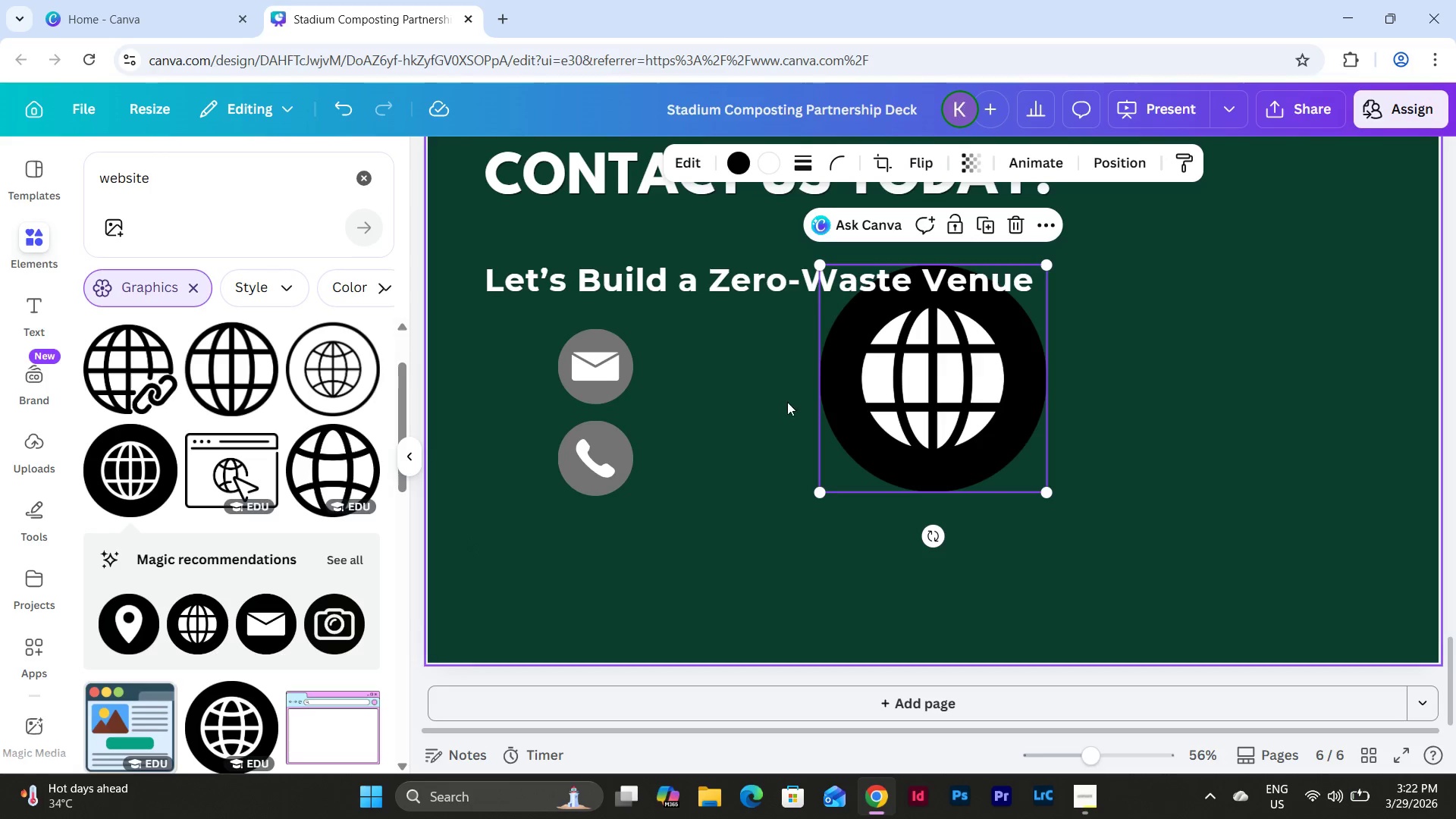 
left_click_drag(start_coordinate=[912, 396], to_coordinate=[849, 479])
 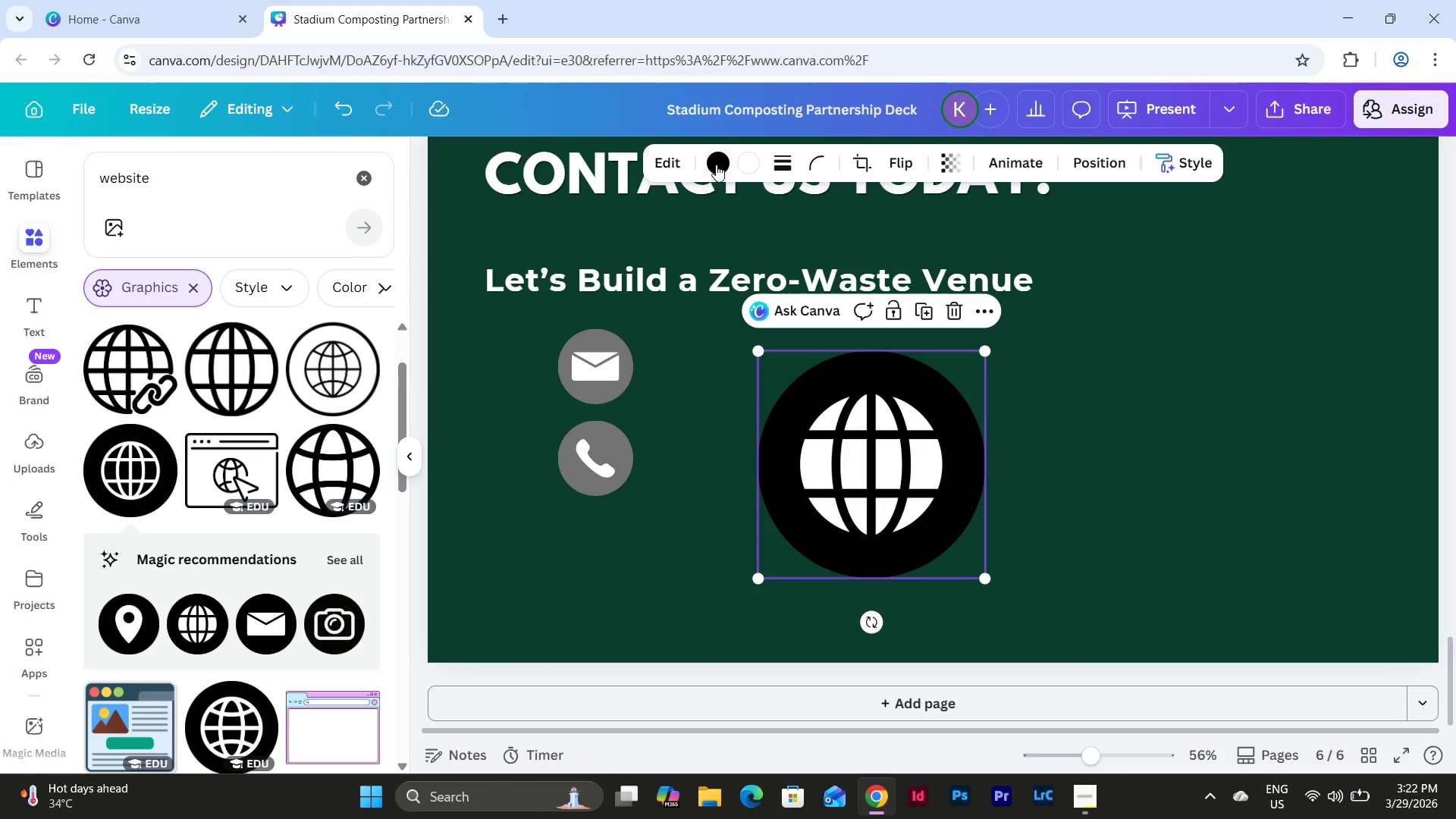 
left_click([713, 160])
 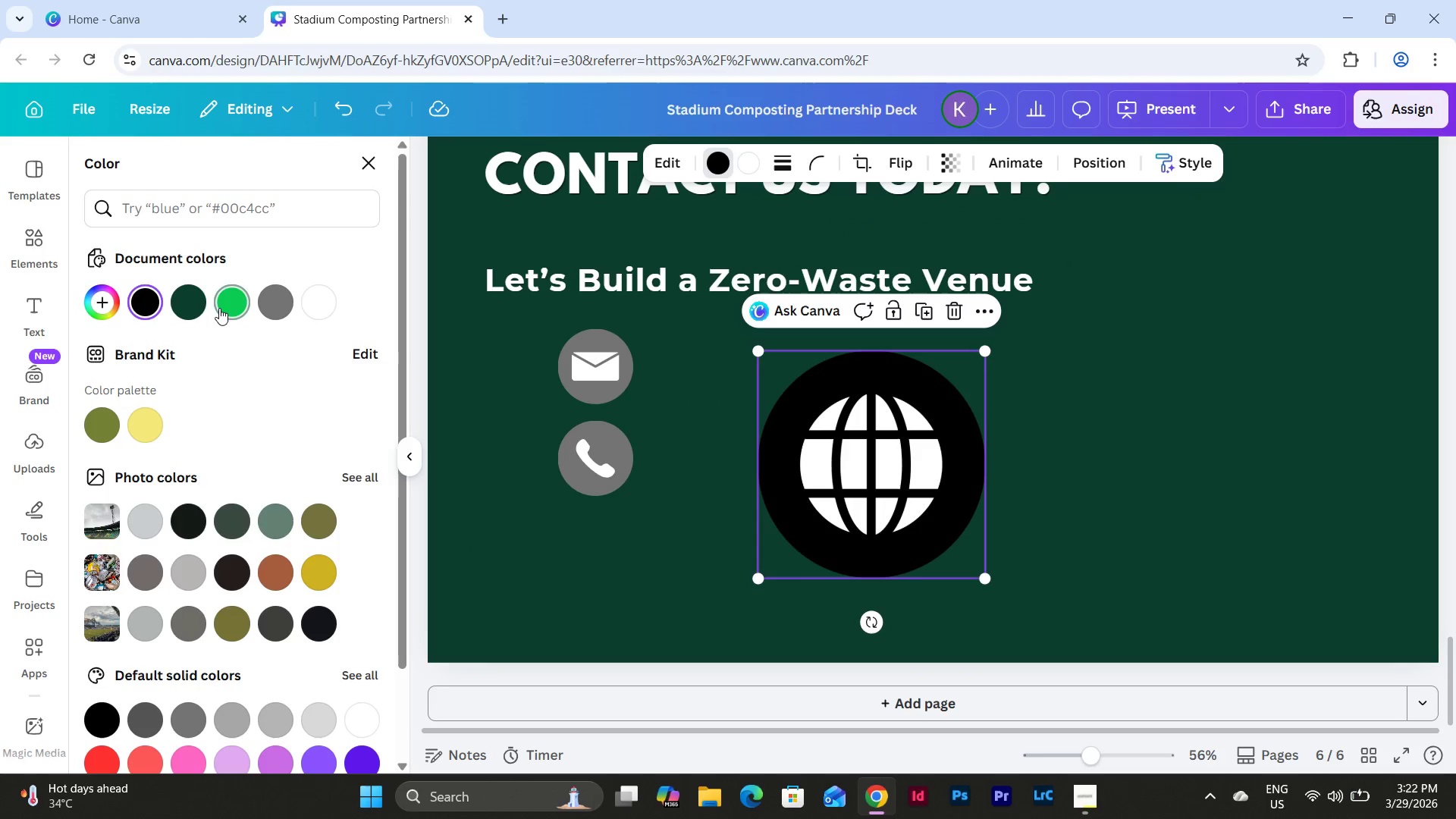 
left_click([279, 303])
 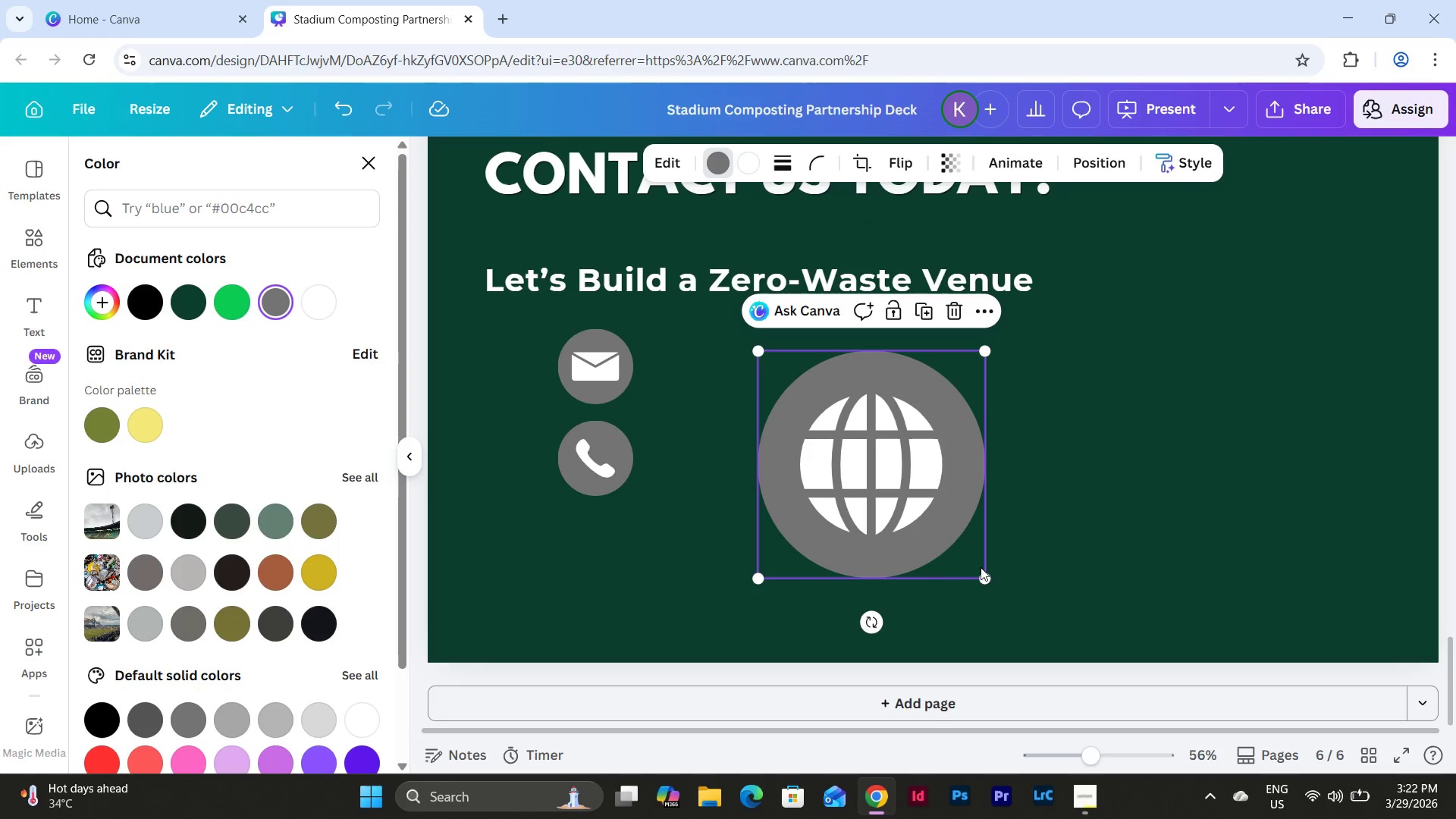 
left_click_drag(start_coordinate=[983, 574], to_coordinate=[864, 419])
 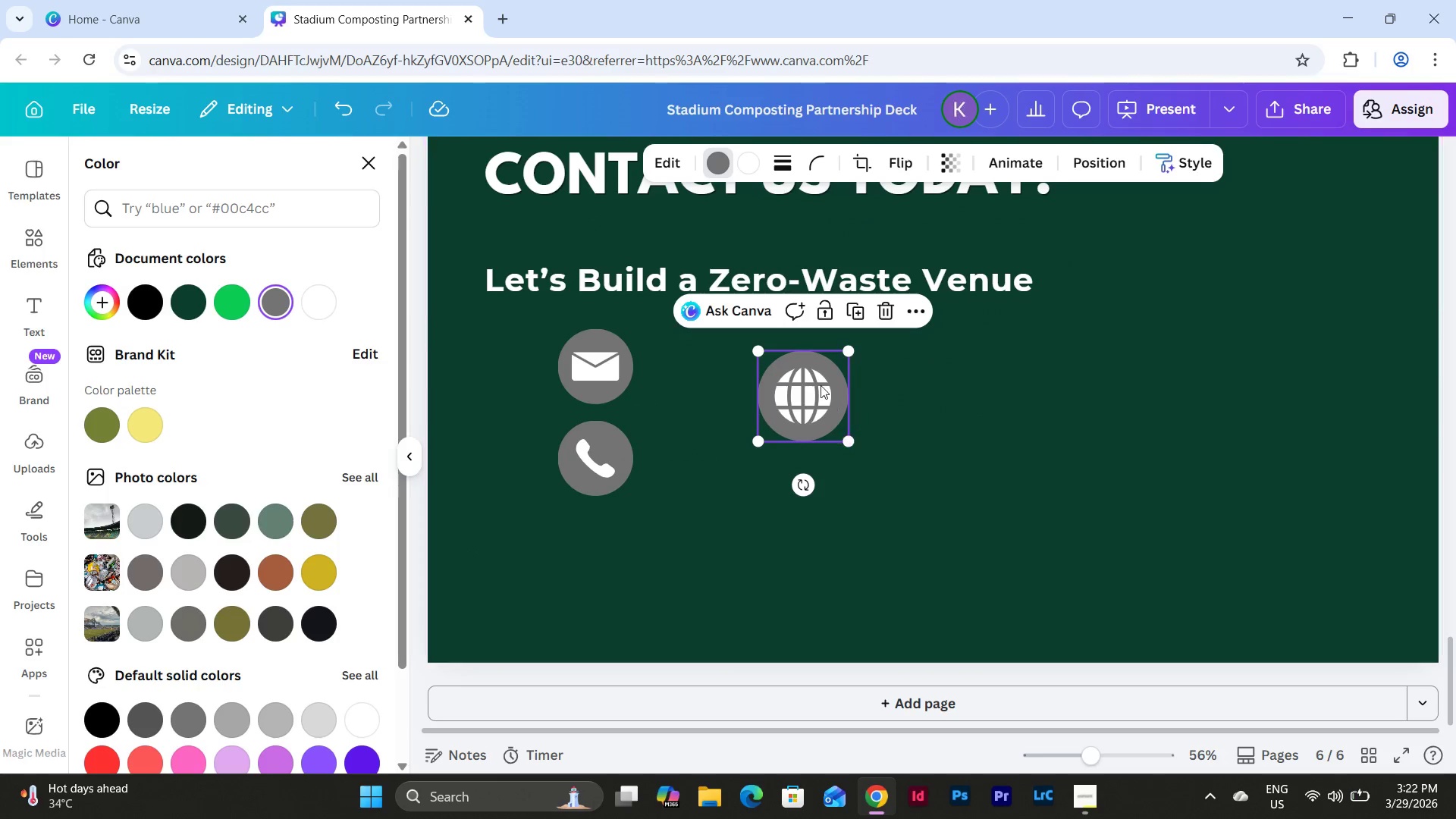 
left_click_drag(start_coordinate=[821, 385], to_coordinate=[622, 547])
 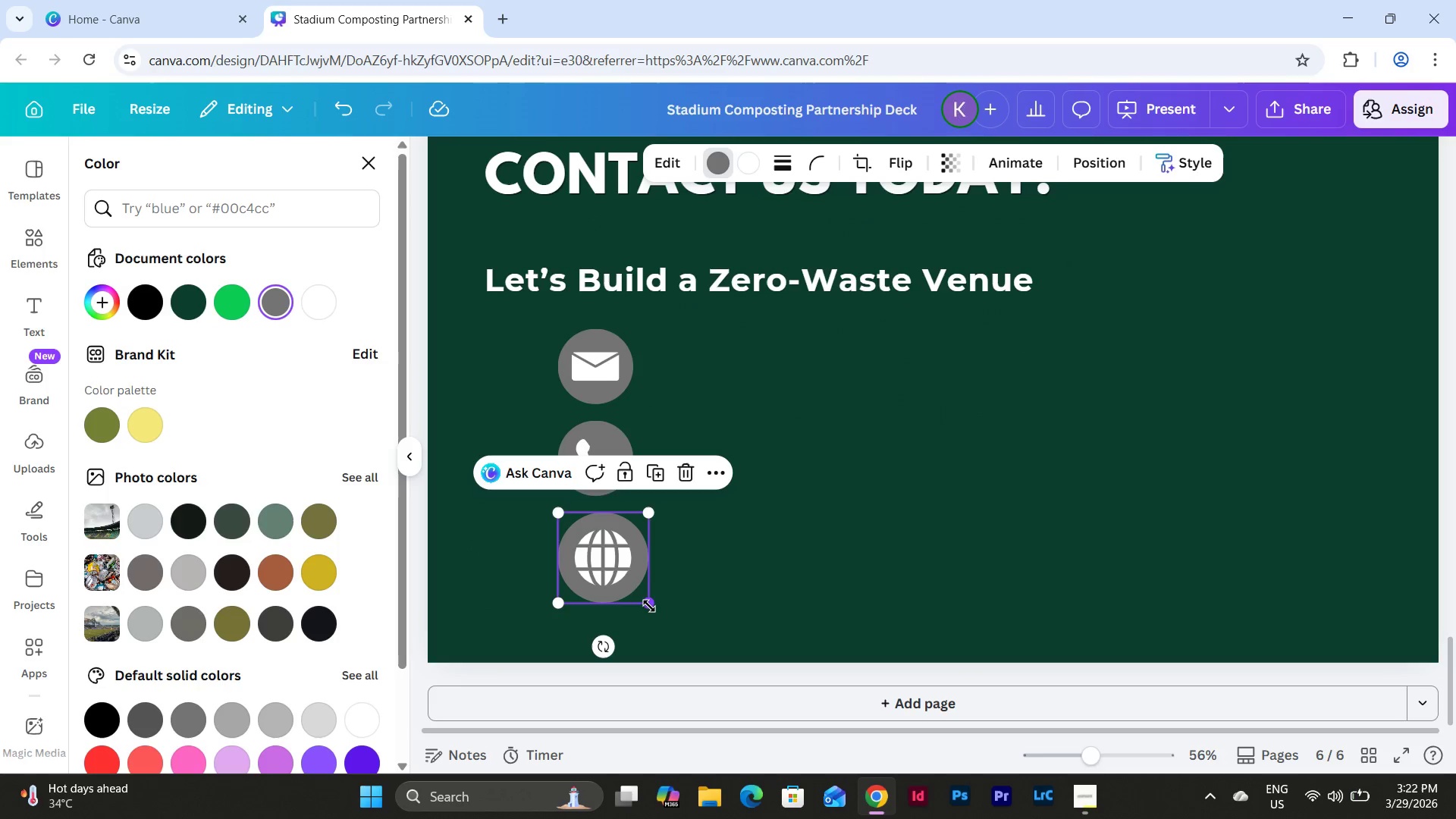 
left_click_drag(start_coordinate=[649, 606], to_coordinate=[632, 591])
 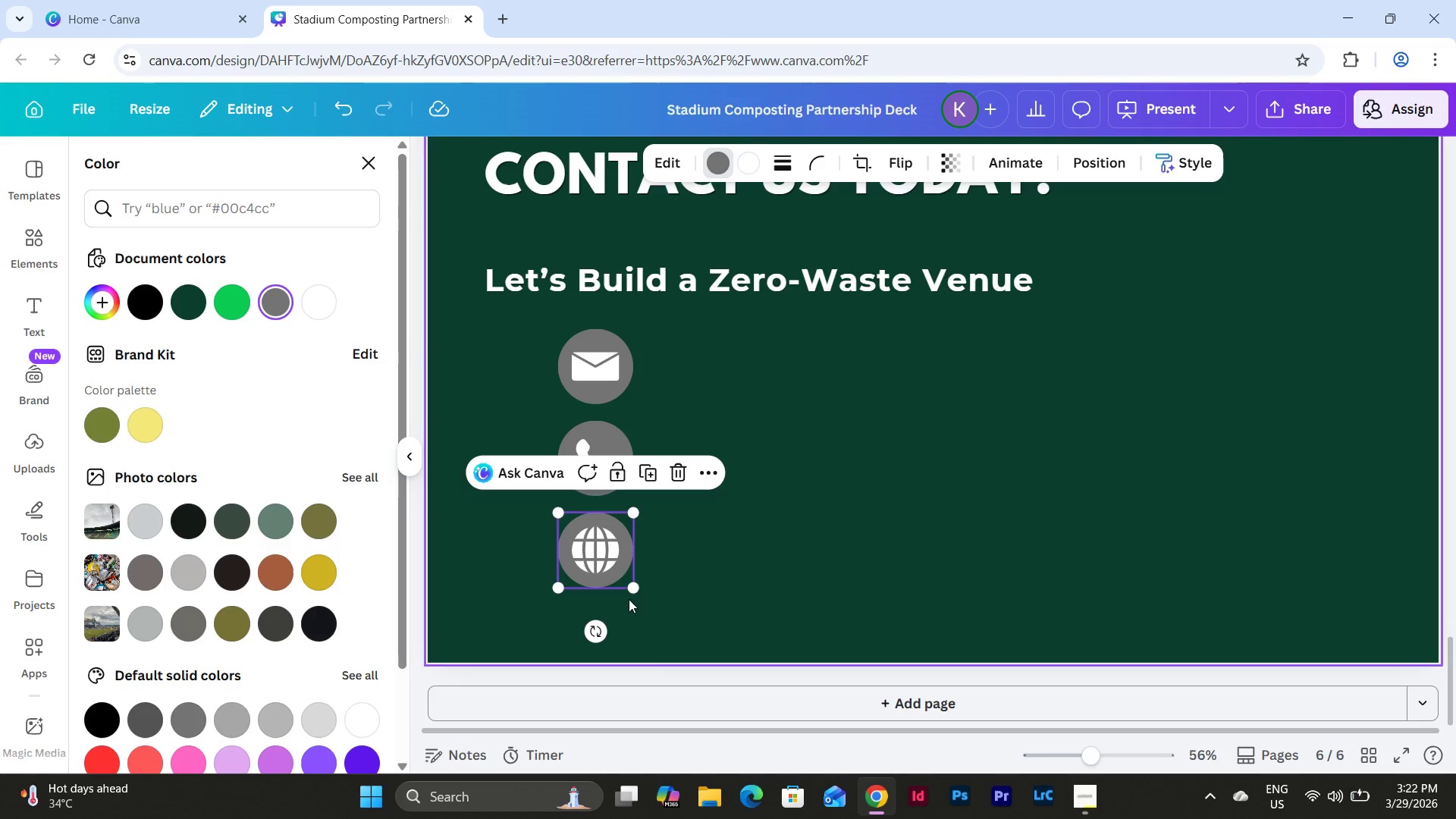 
left_click_drag(start_coordinate=[629, 588], to_coordinate=[632, 592])
 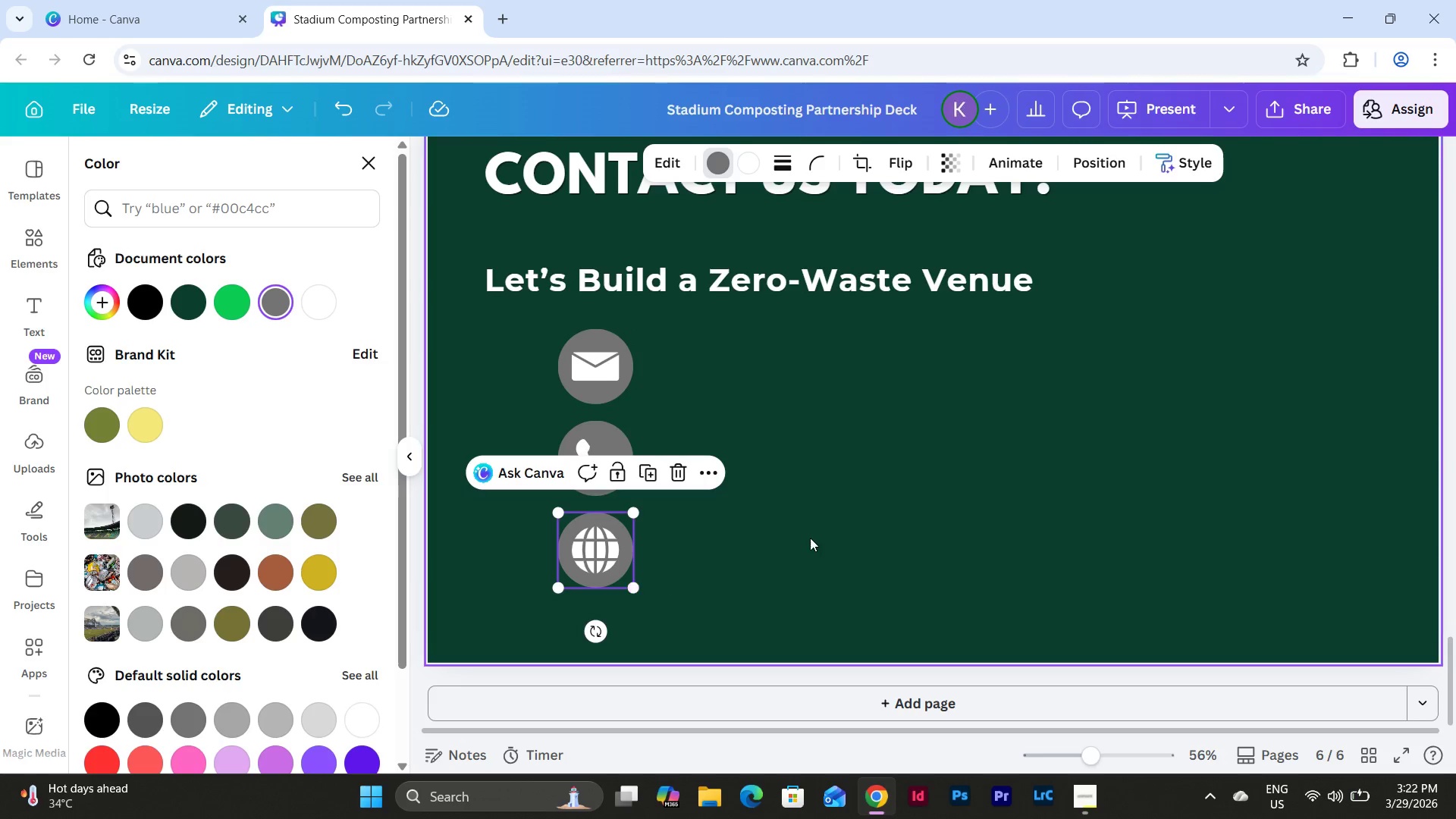 
left_click([811, 538])
 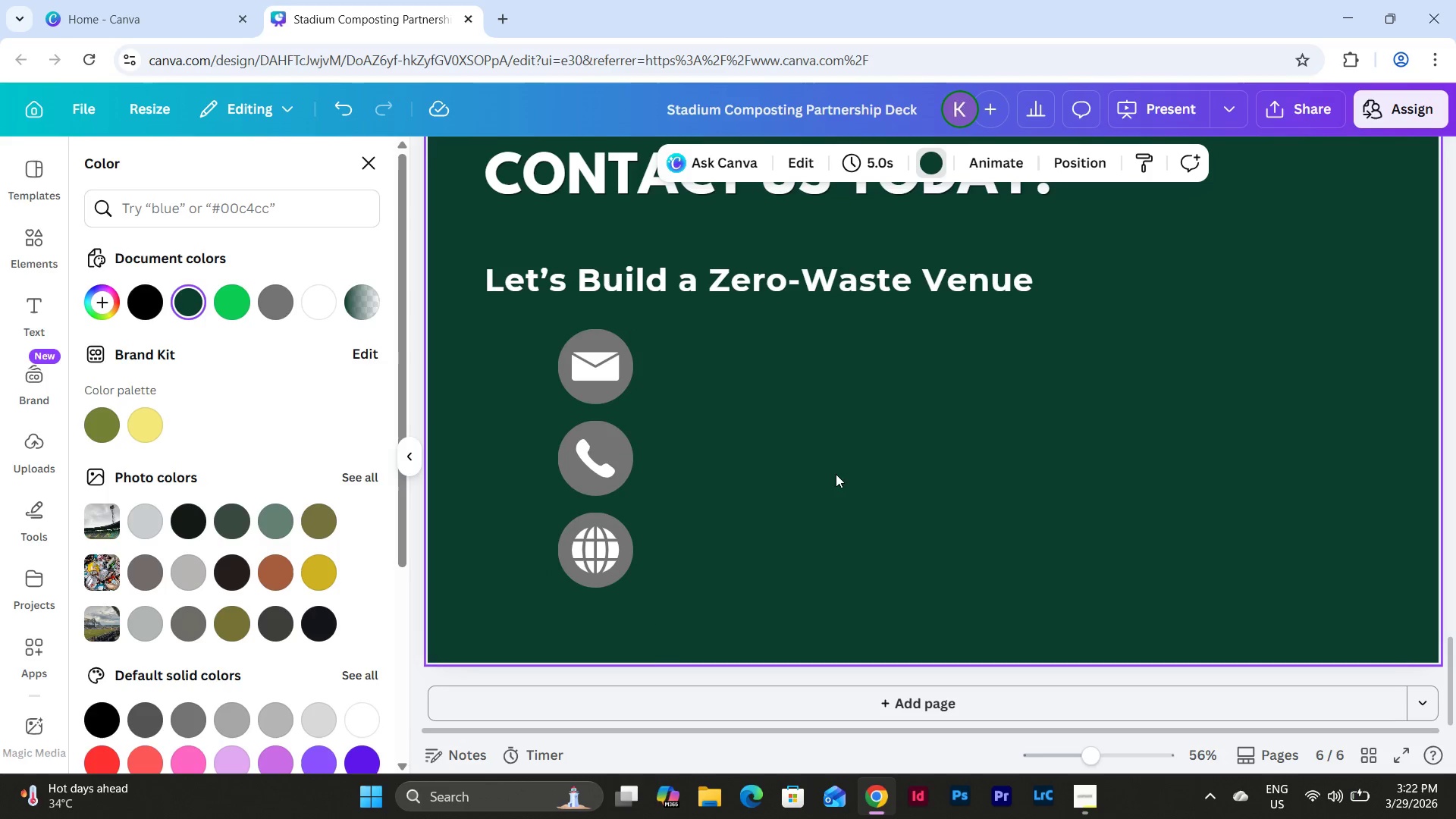 
scroll: coordinate [831, 459], scroll_direction: up, amount: 2.0
 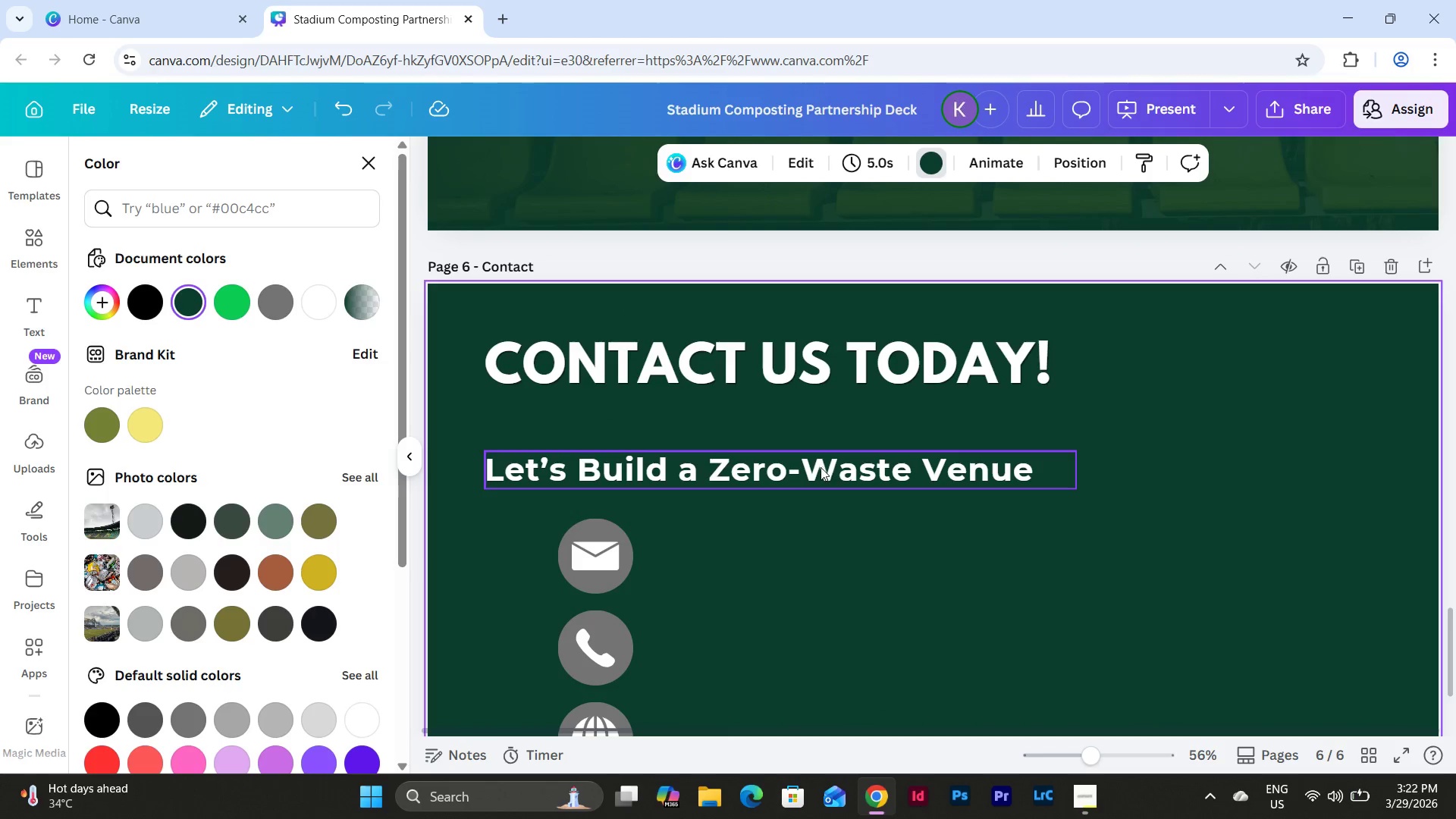 
left_click([821, 467])
 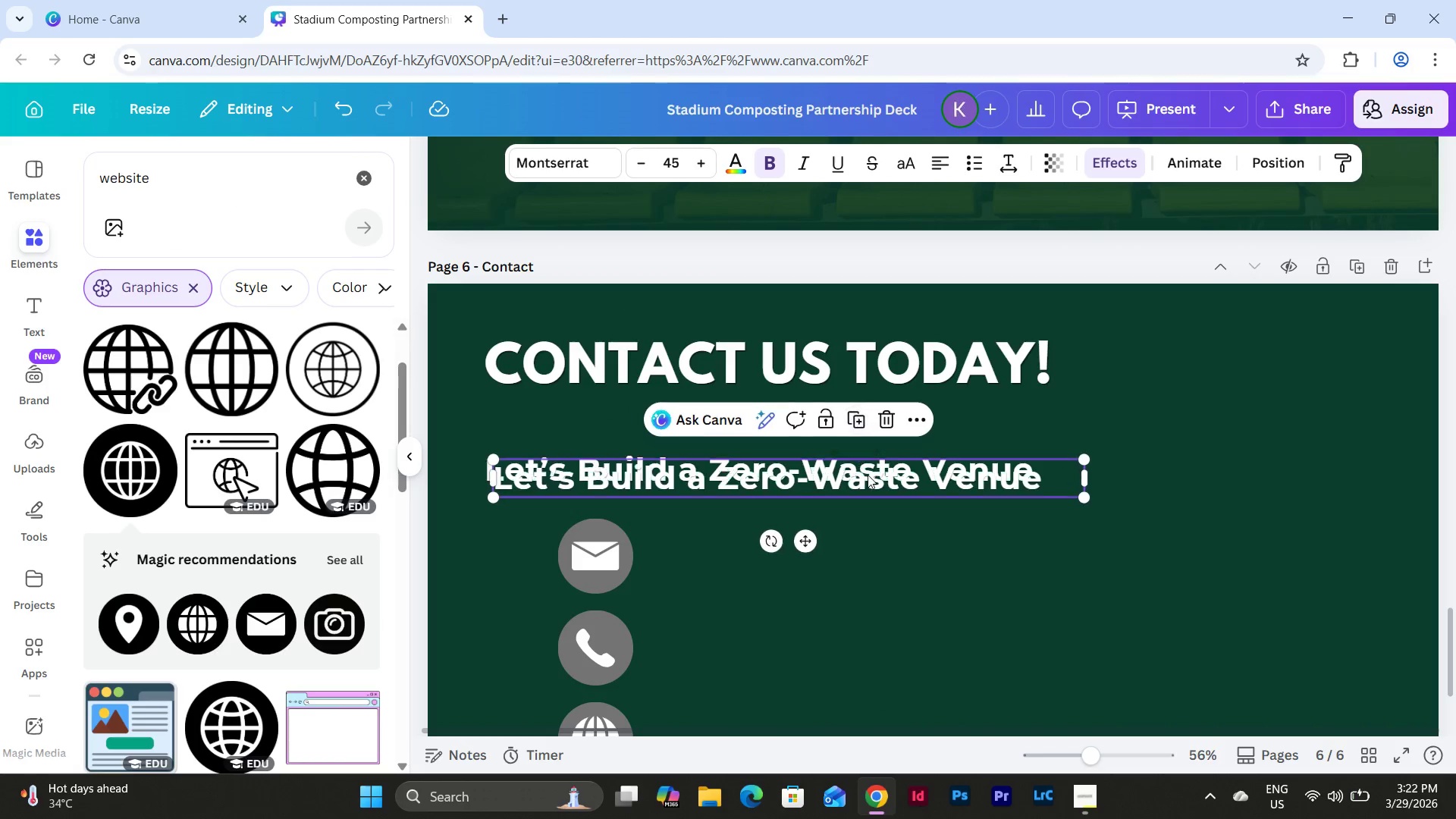 
left_click_drag(start_coordinate=[863, 475], to_coordinate=[1020, 551])
 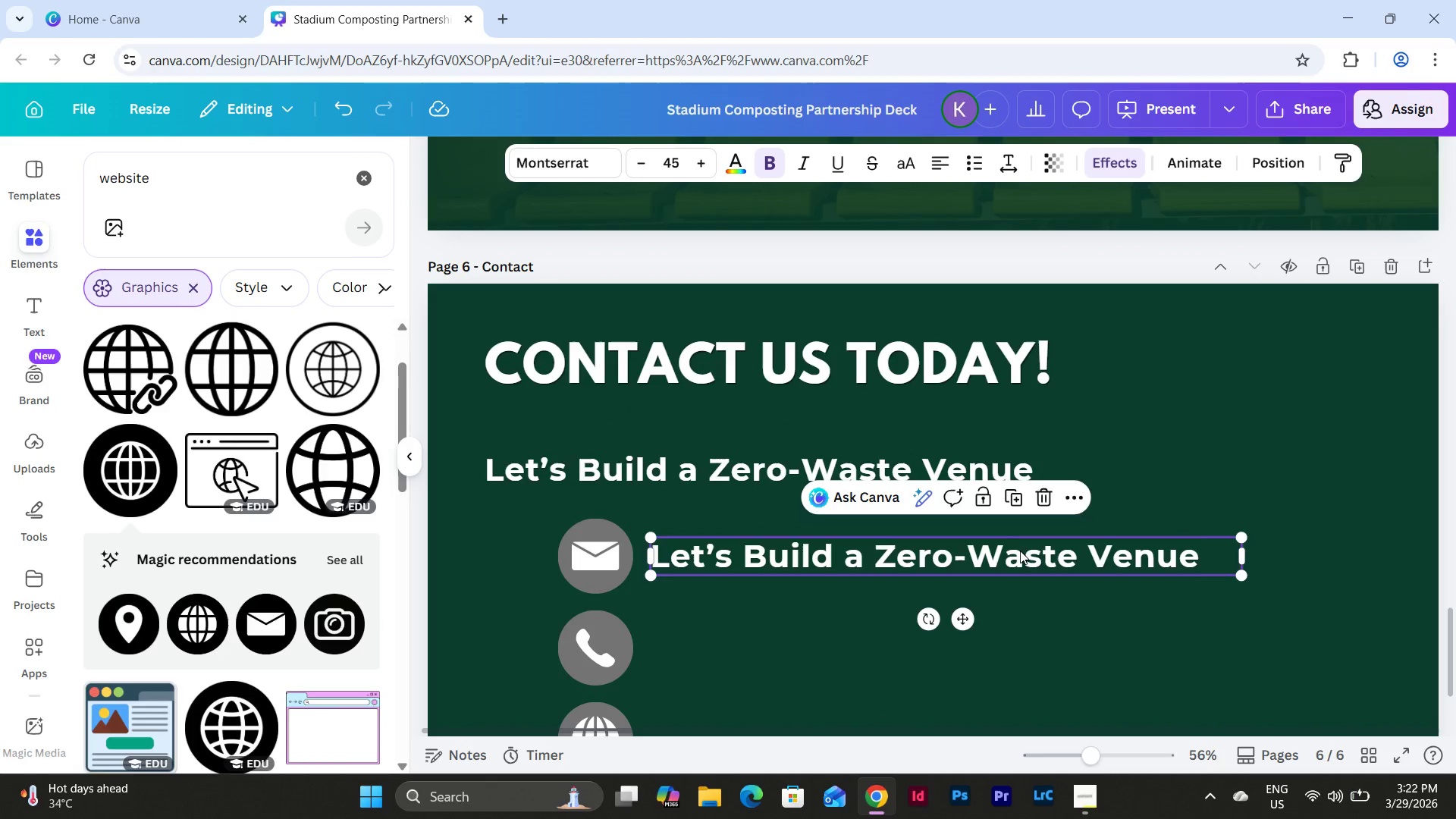 
left_click([1020, 551])
 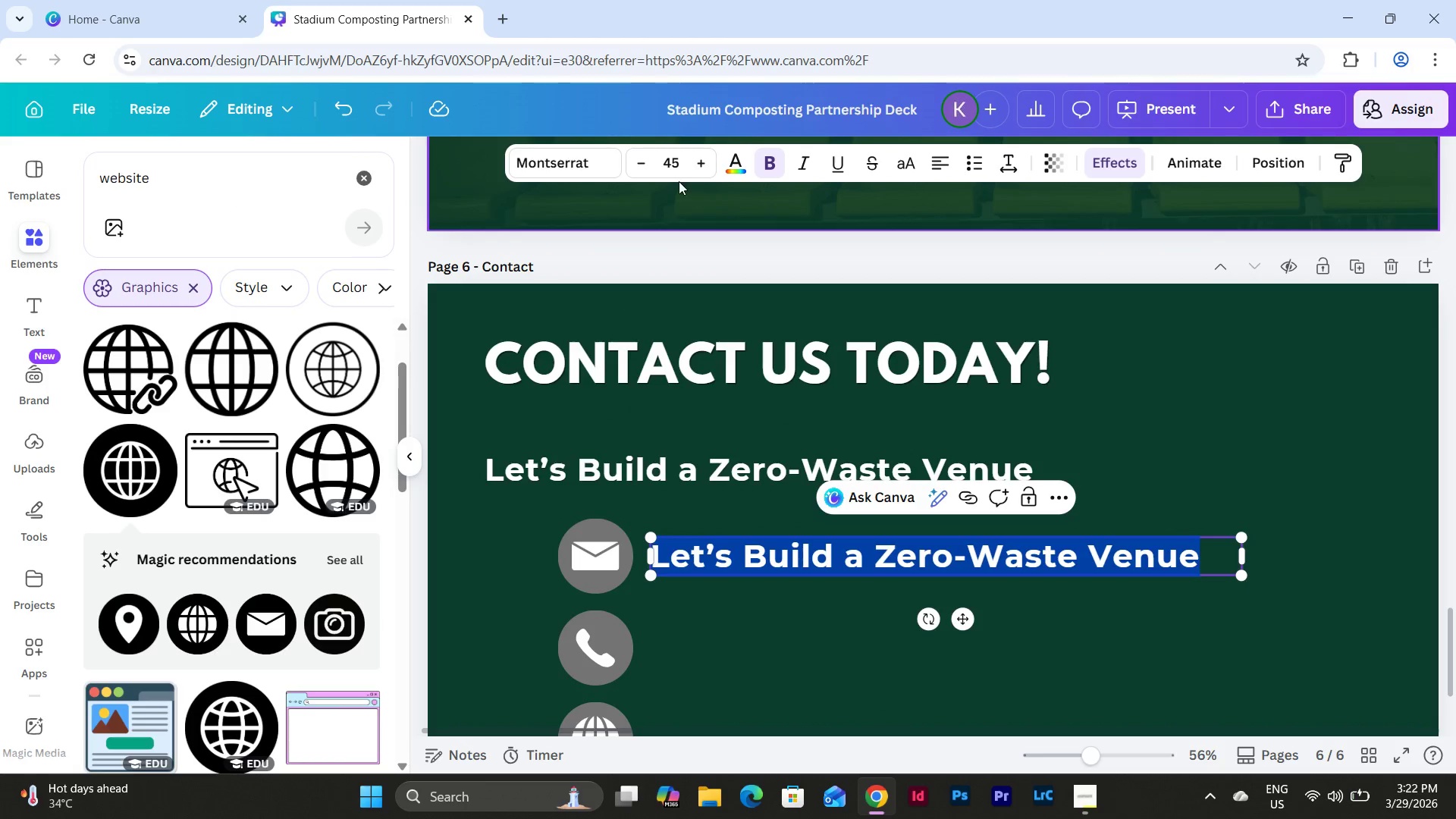 
left_click([665, 166])
 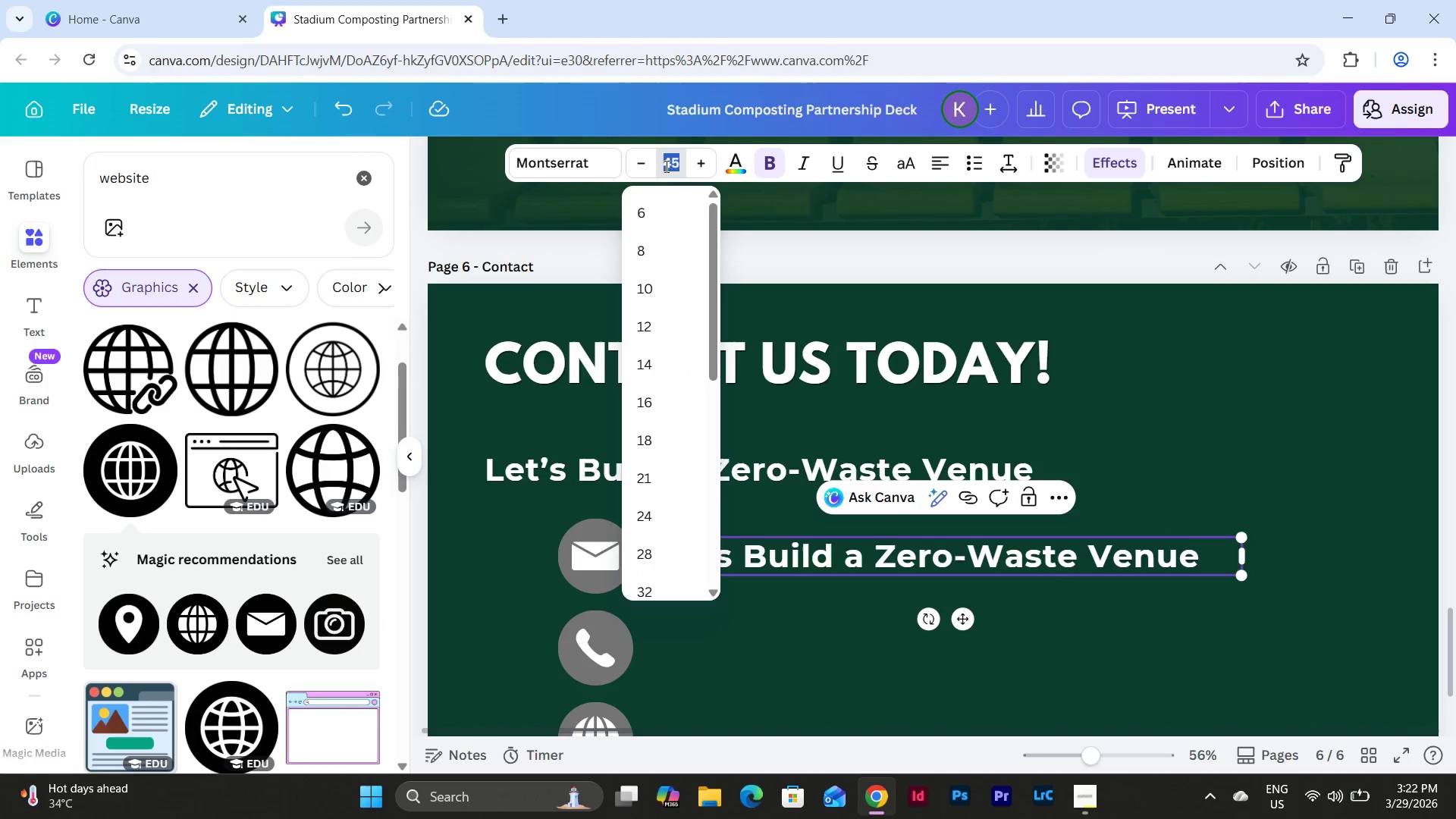 
key(Numpad4)
 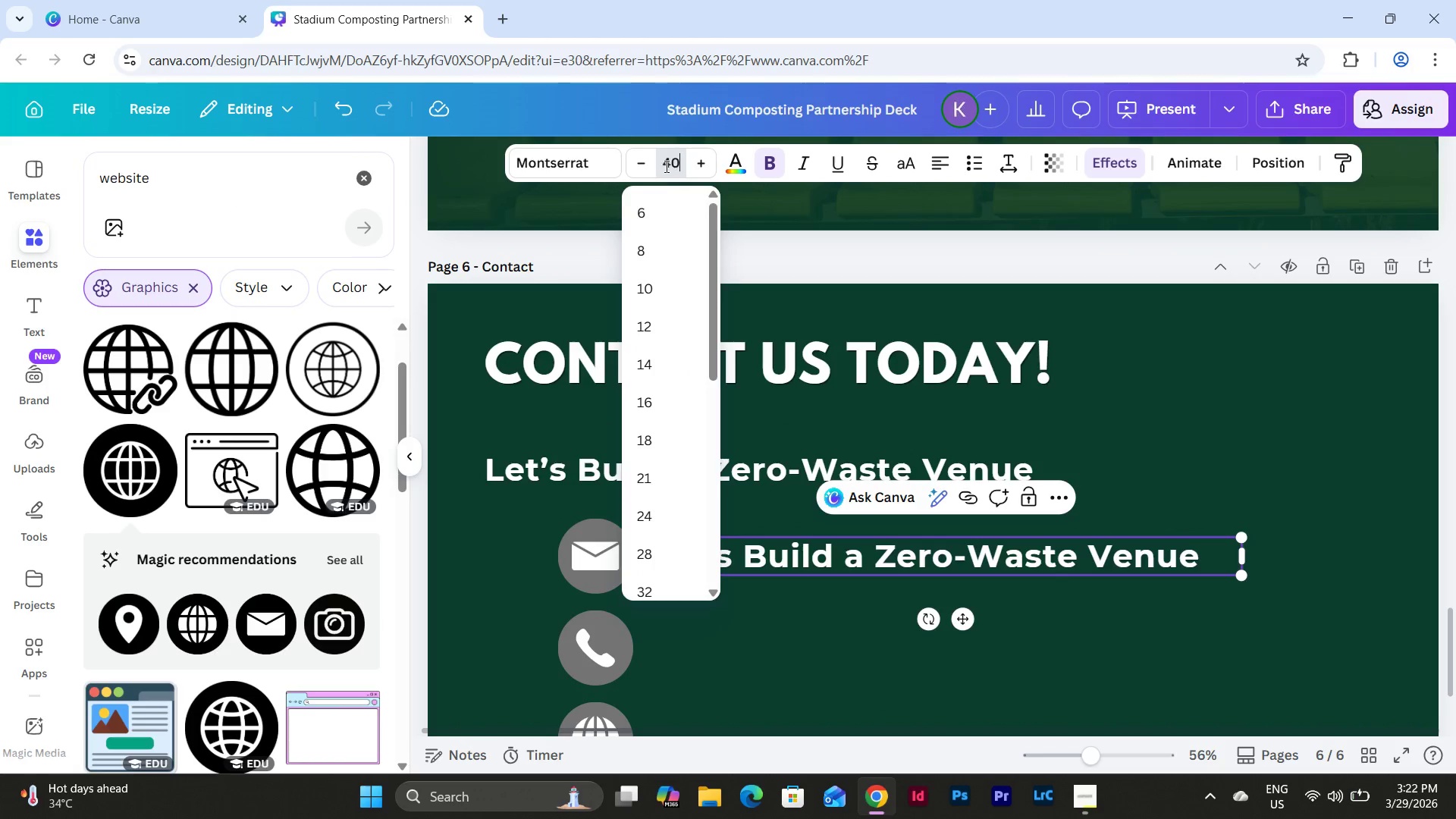 
key(Numpad0)
 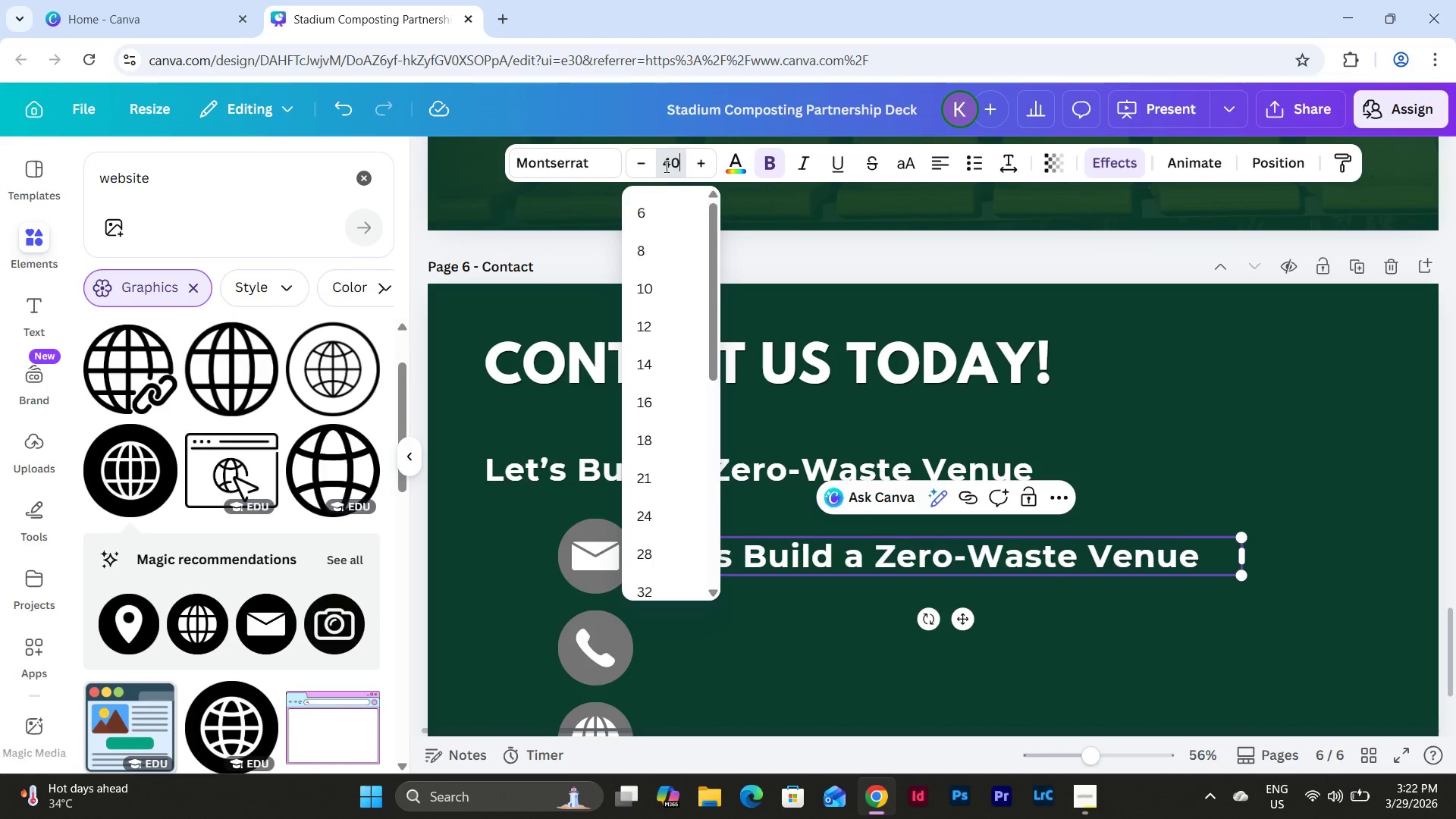 
key(NumpadEnter)
 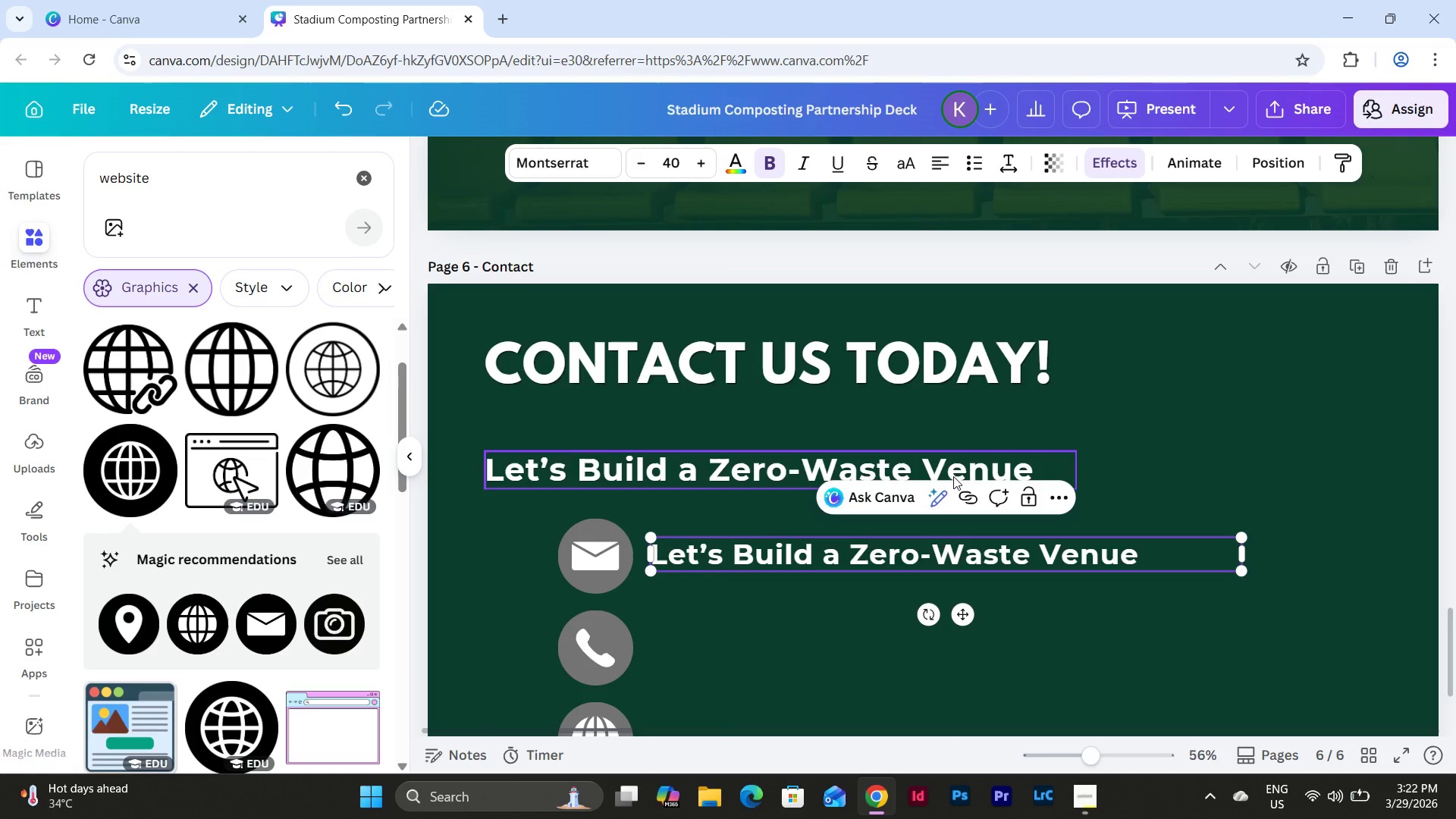 
scroll: coordinate [956, 437], scroll_direction: down, amount: 2.0
 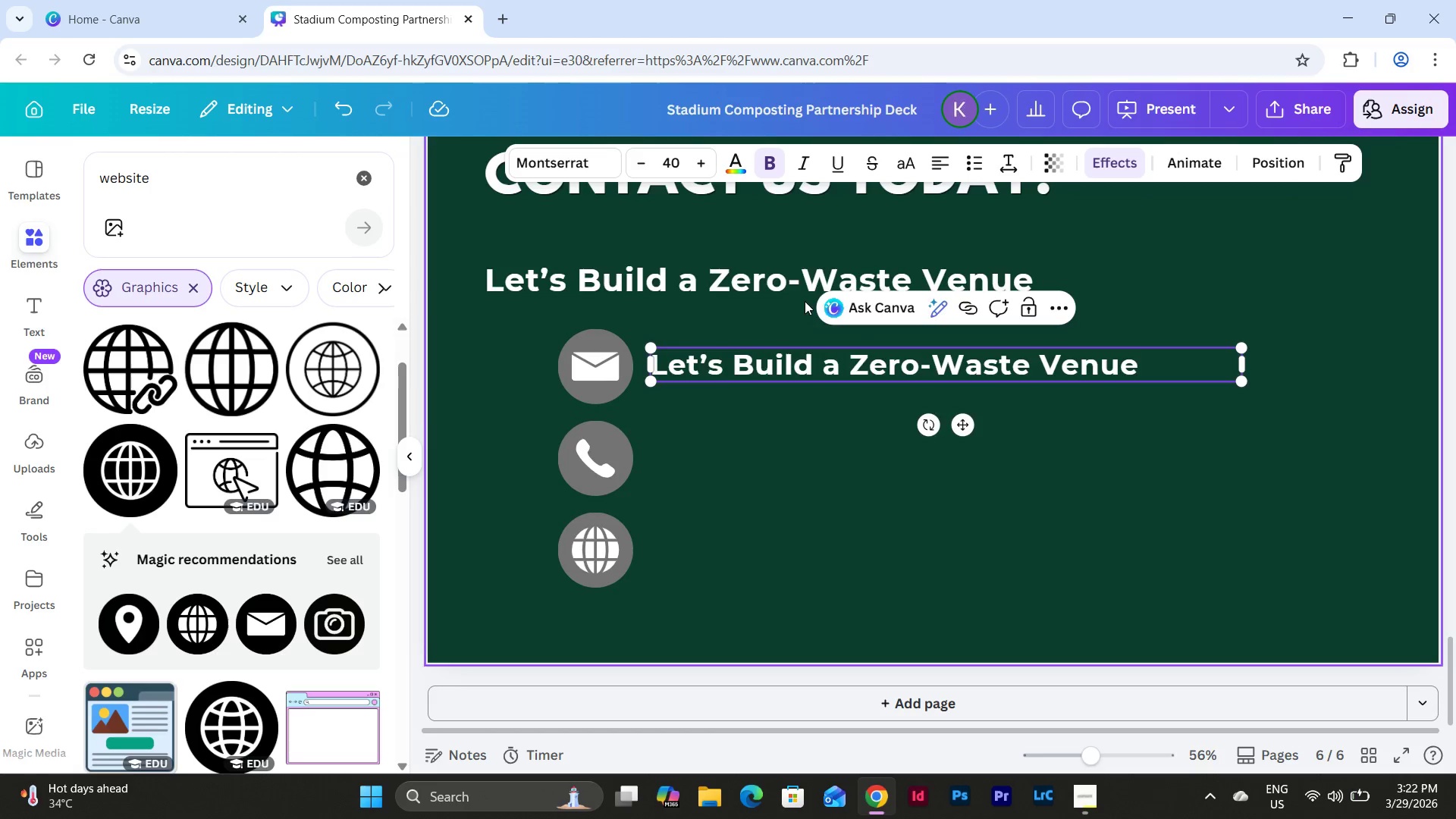 
left_click([789, 278])
 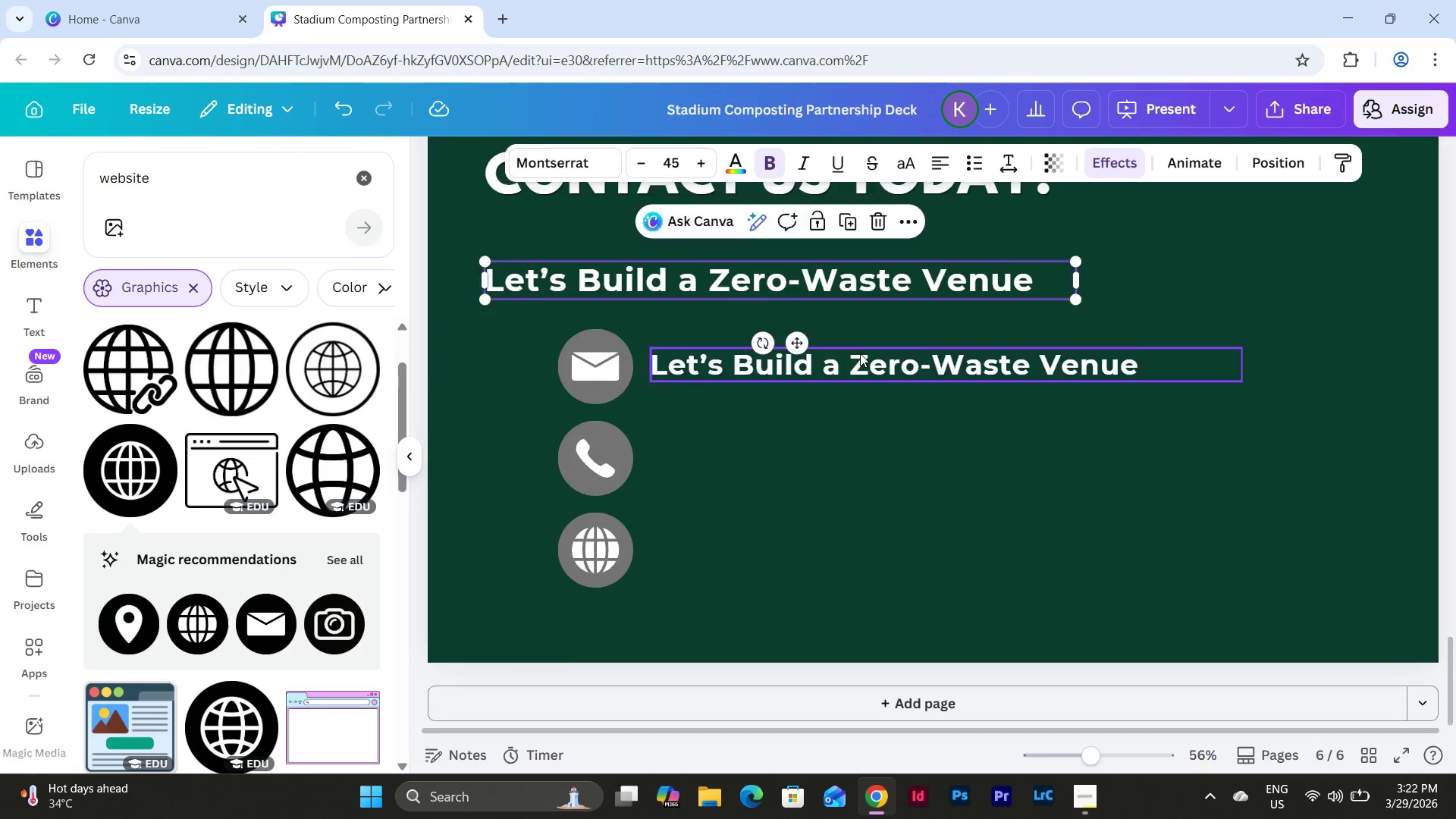 
scroll: coordinate [859, 353], scroll_direction: up, amount: 1.0
 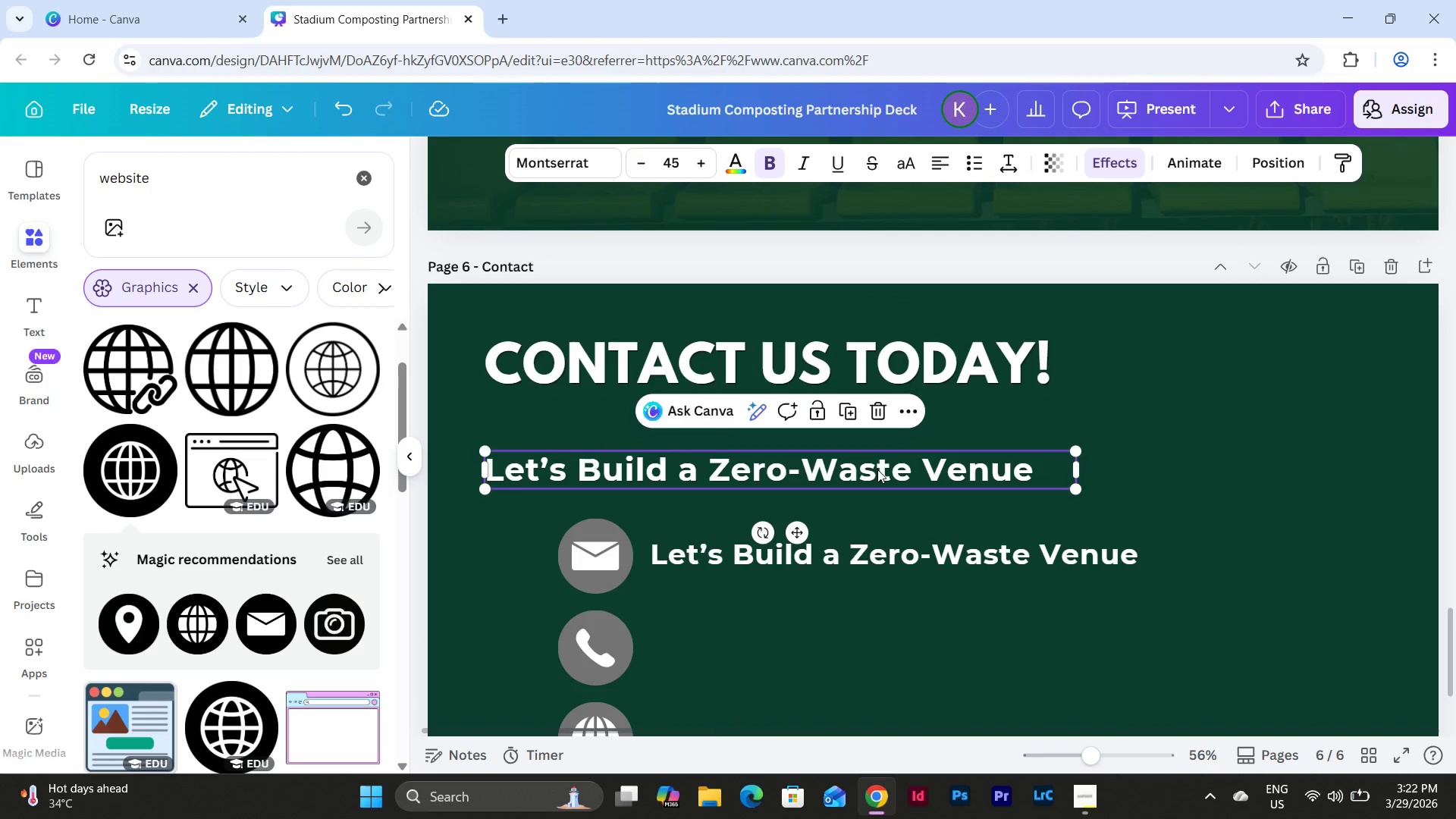 
left_click([877, 469])
 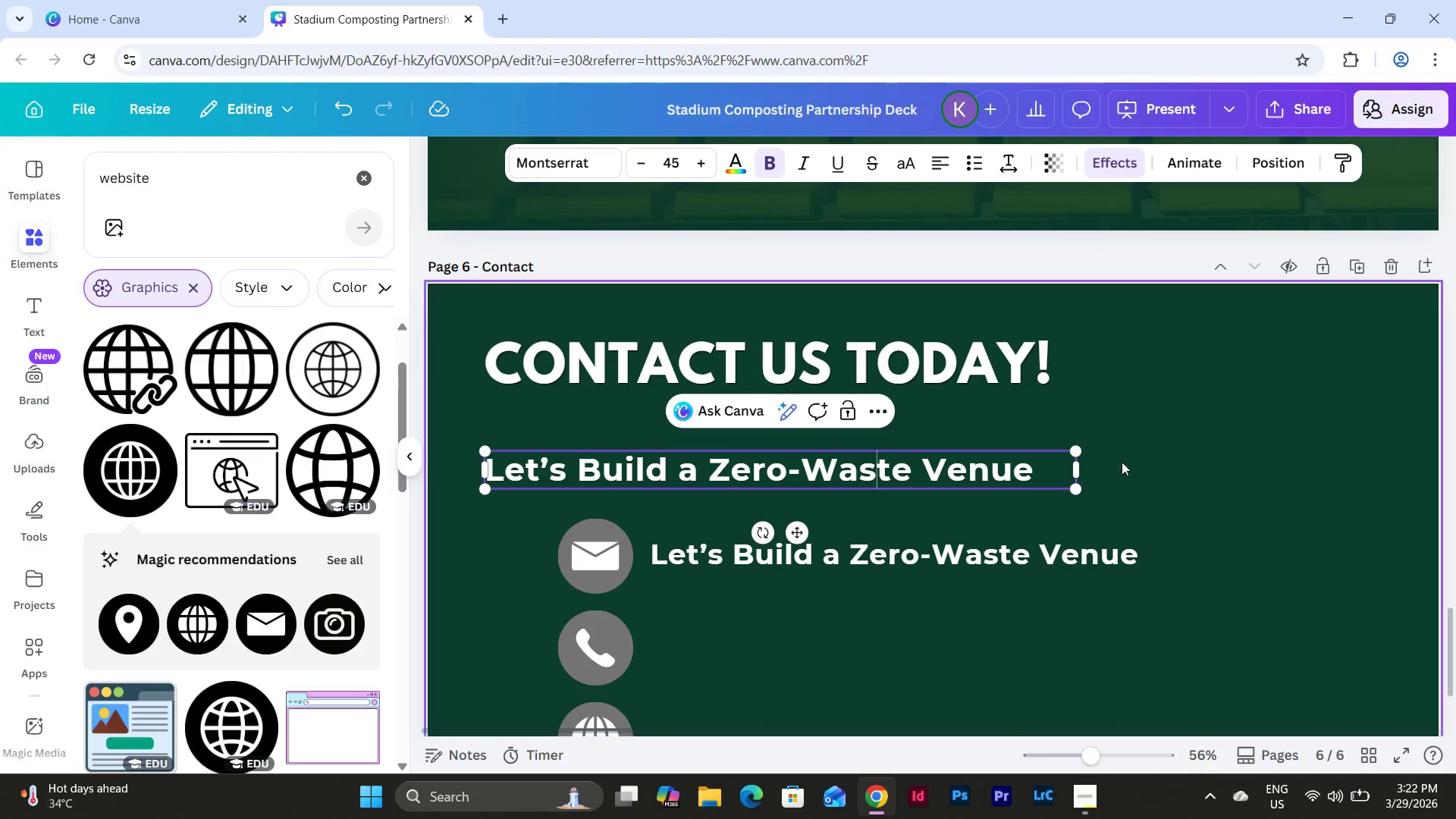 
left_click([1125, 460])
 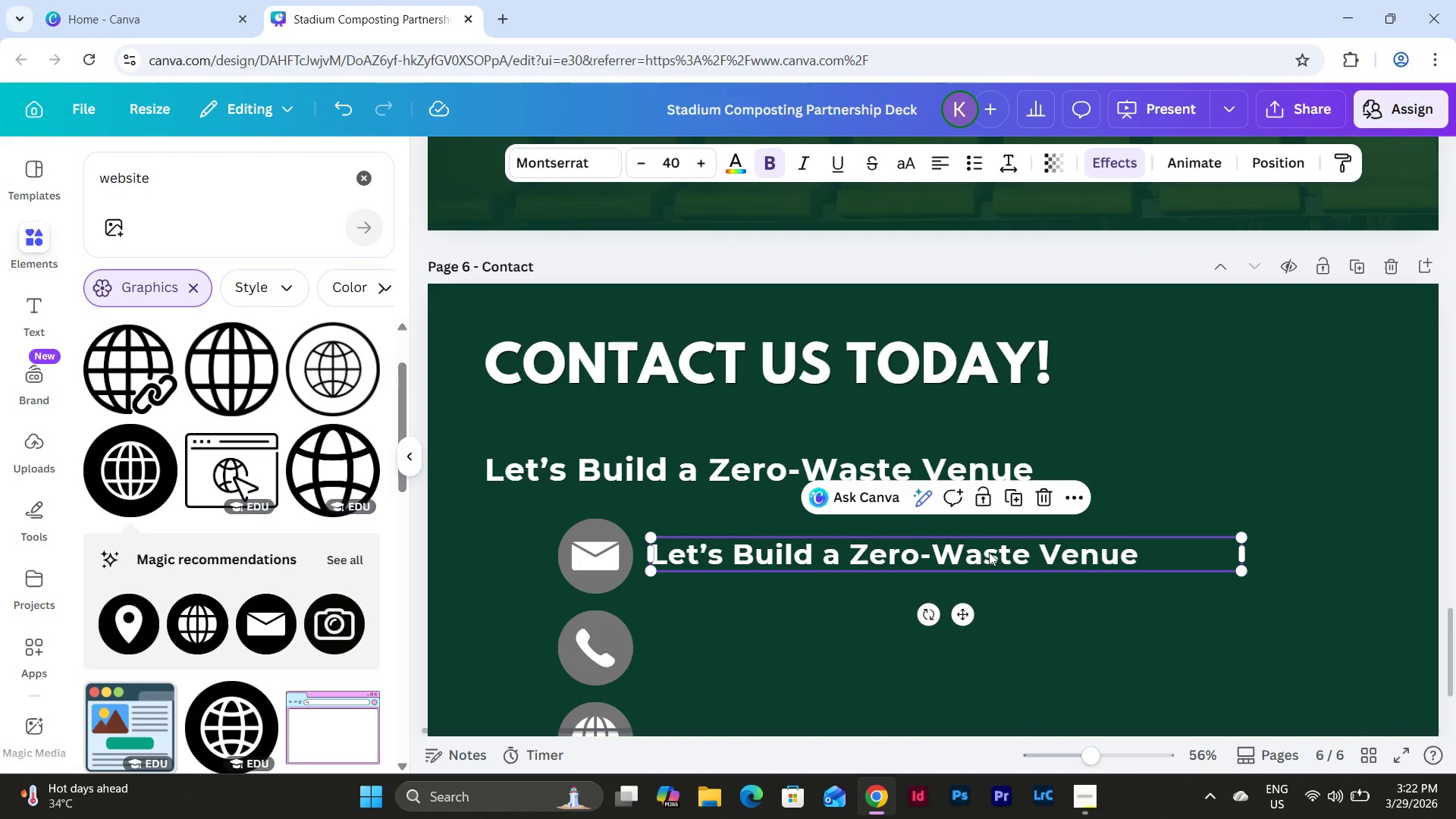 
double_click([989, 552])
 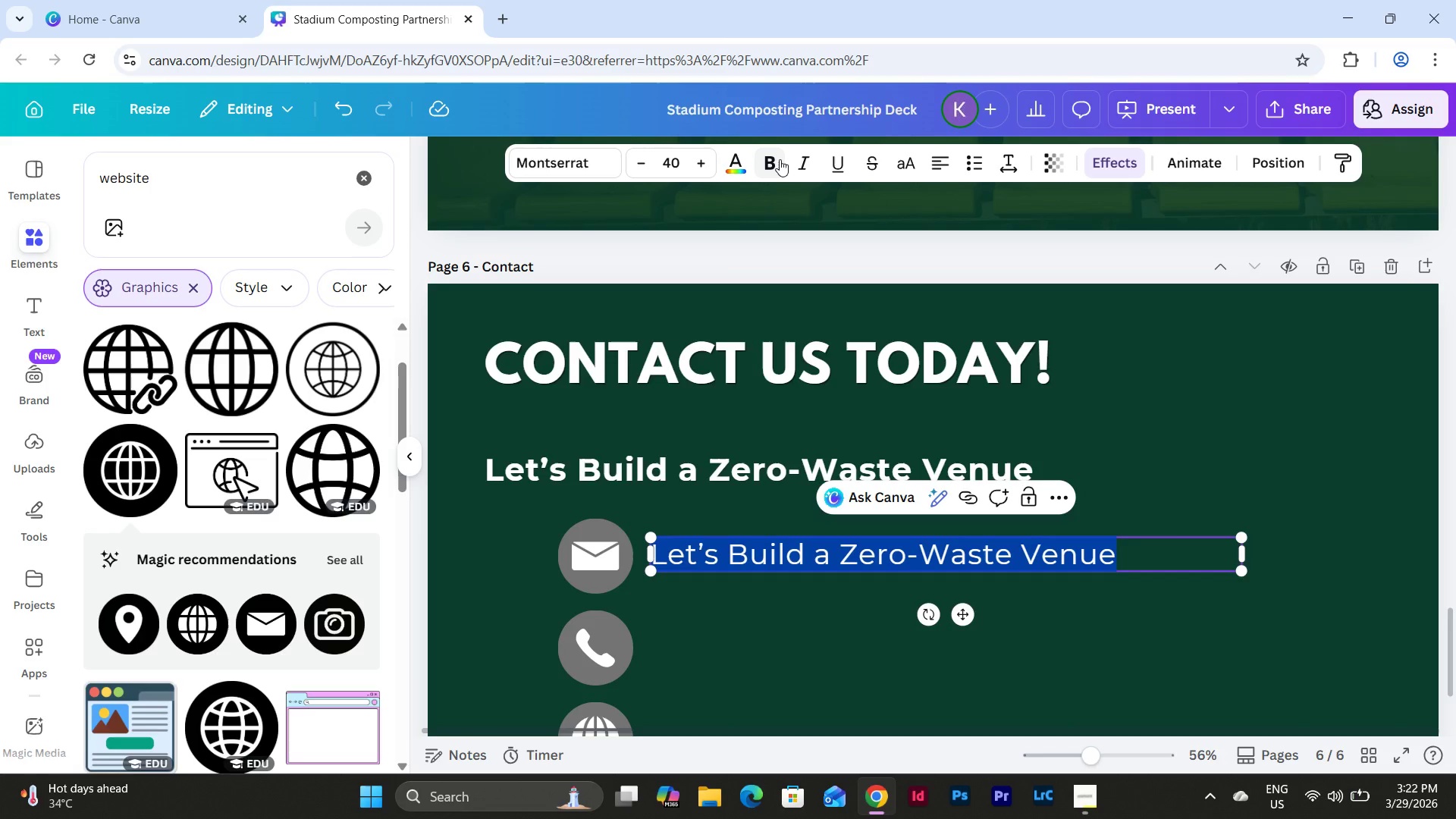 
wait(5.08)
 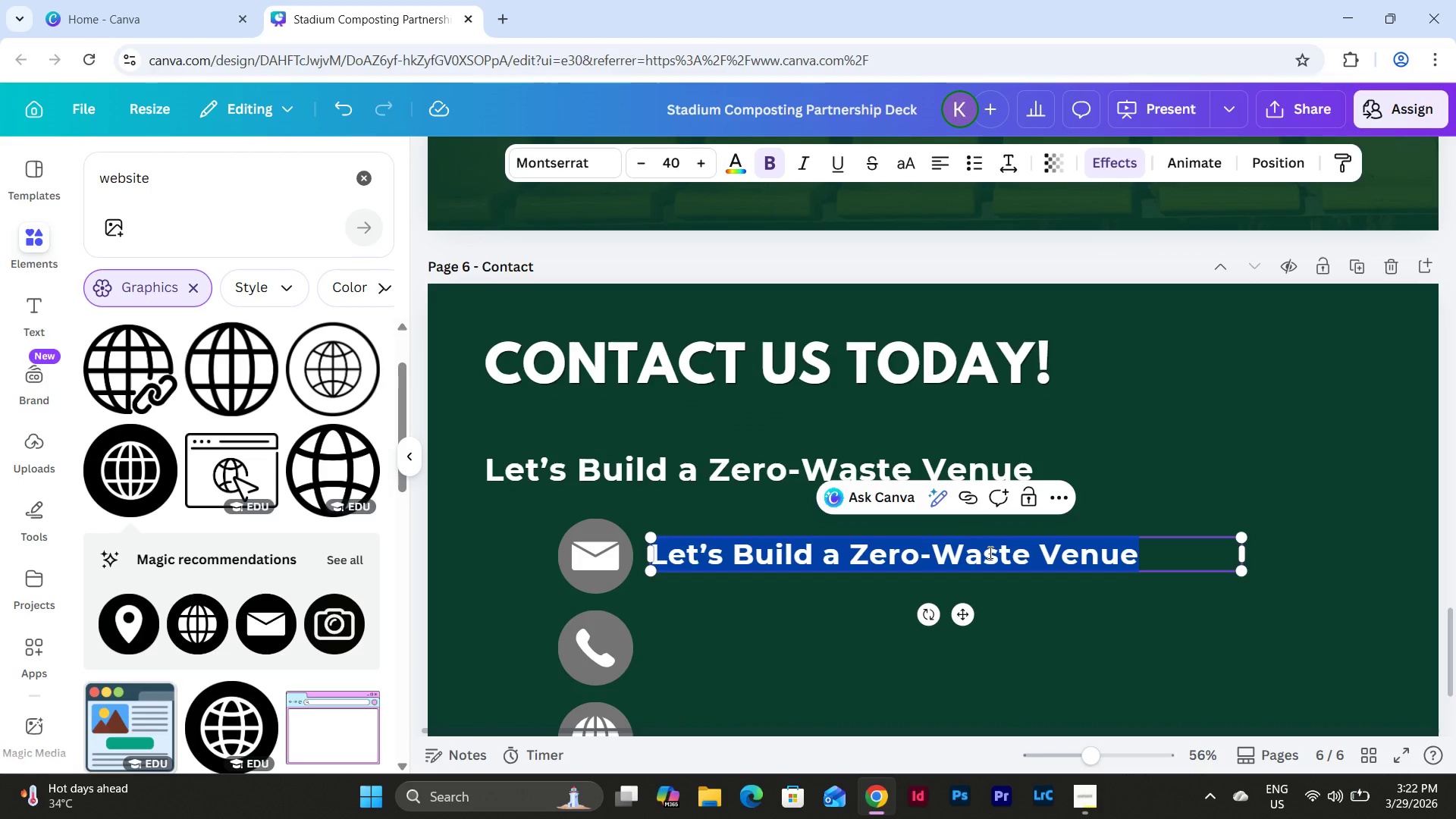 
left_click([775, 155])
 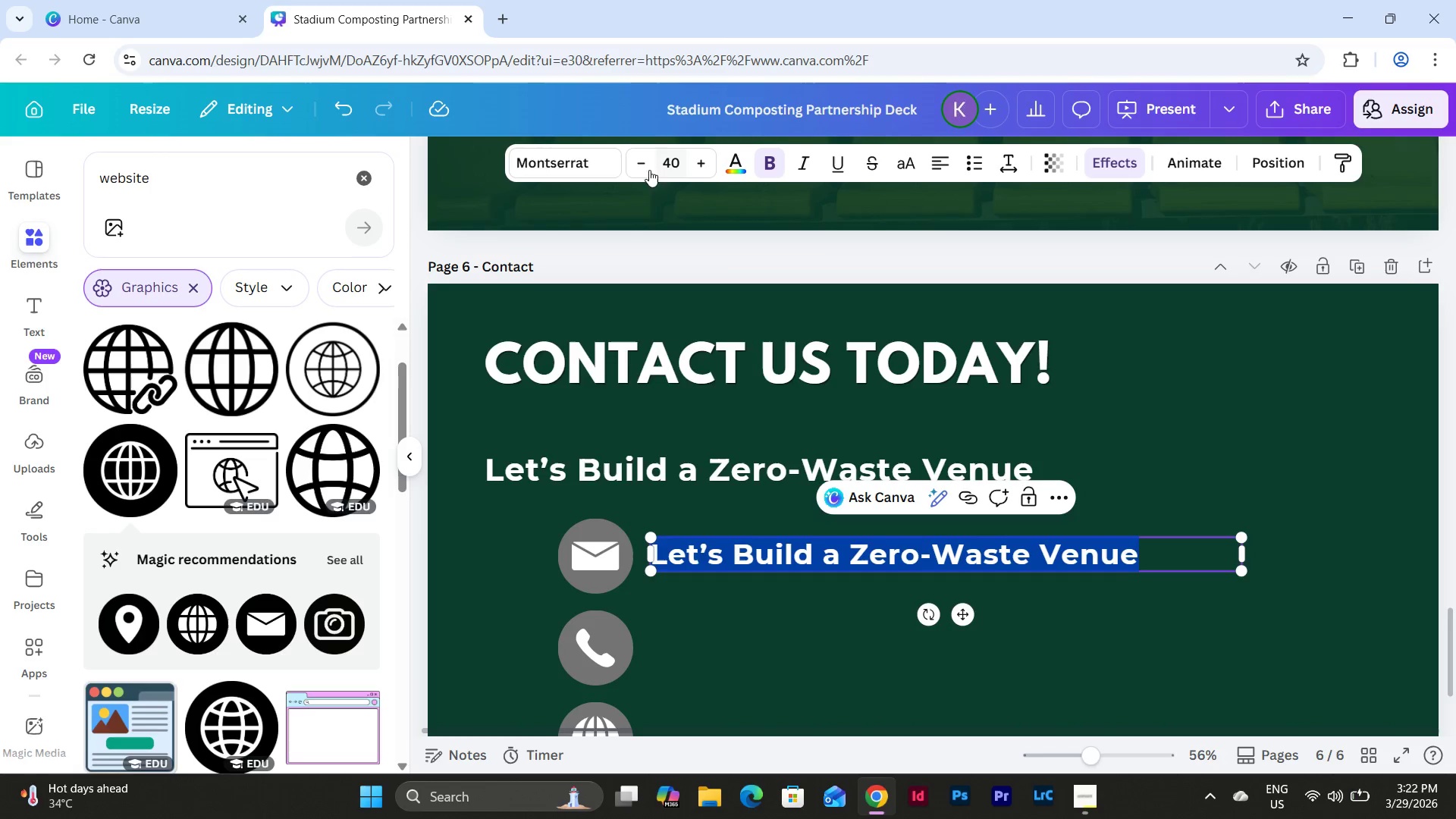 
left_click([588, 166])
 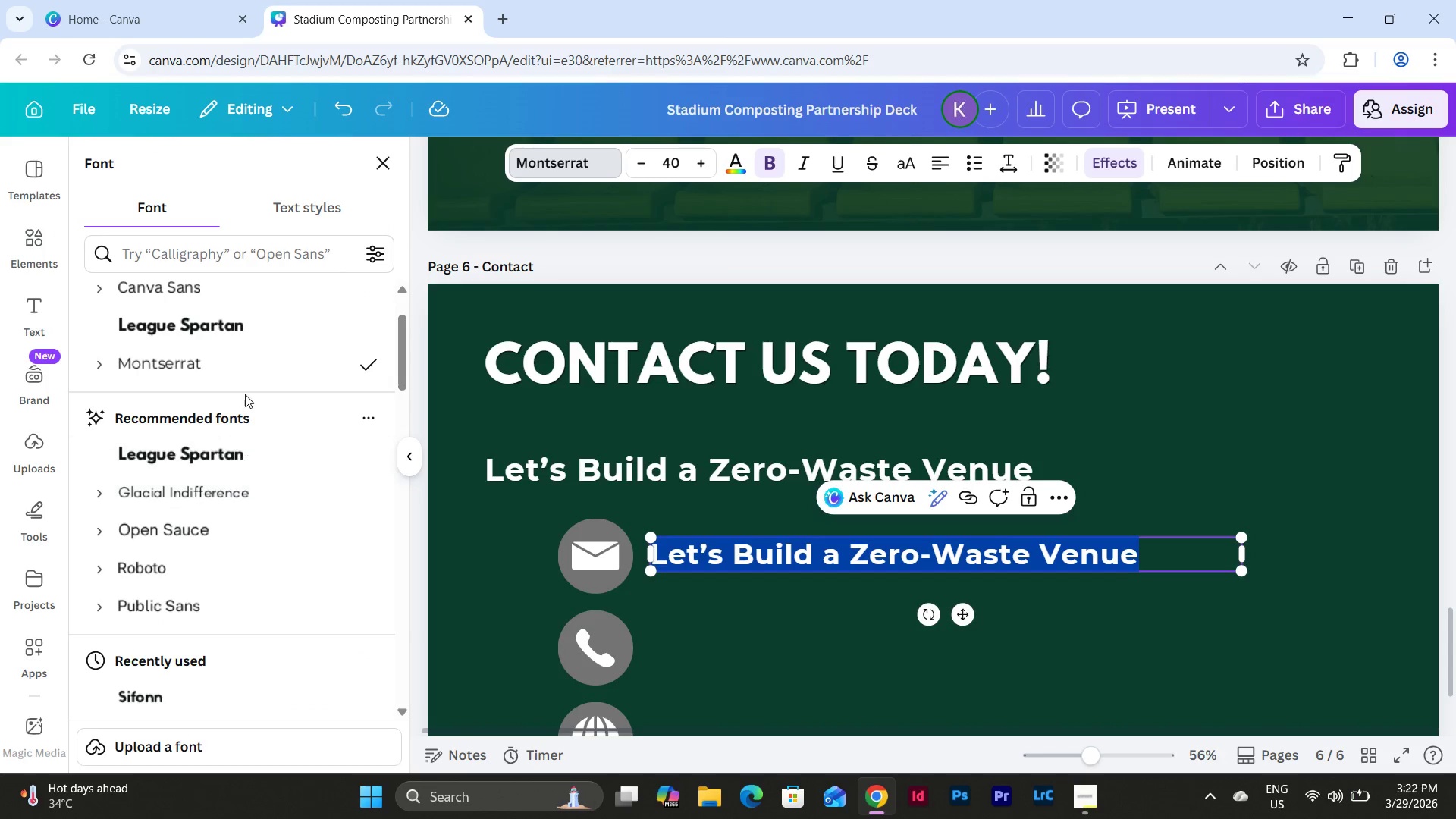 
left_click([103, 366])
 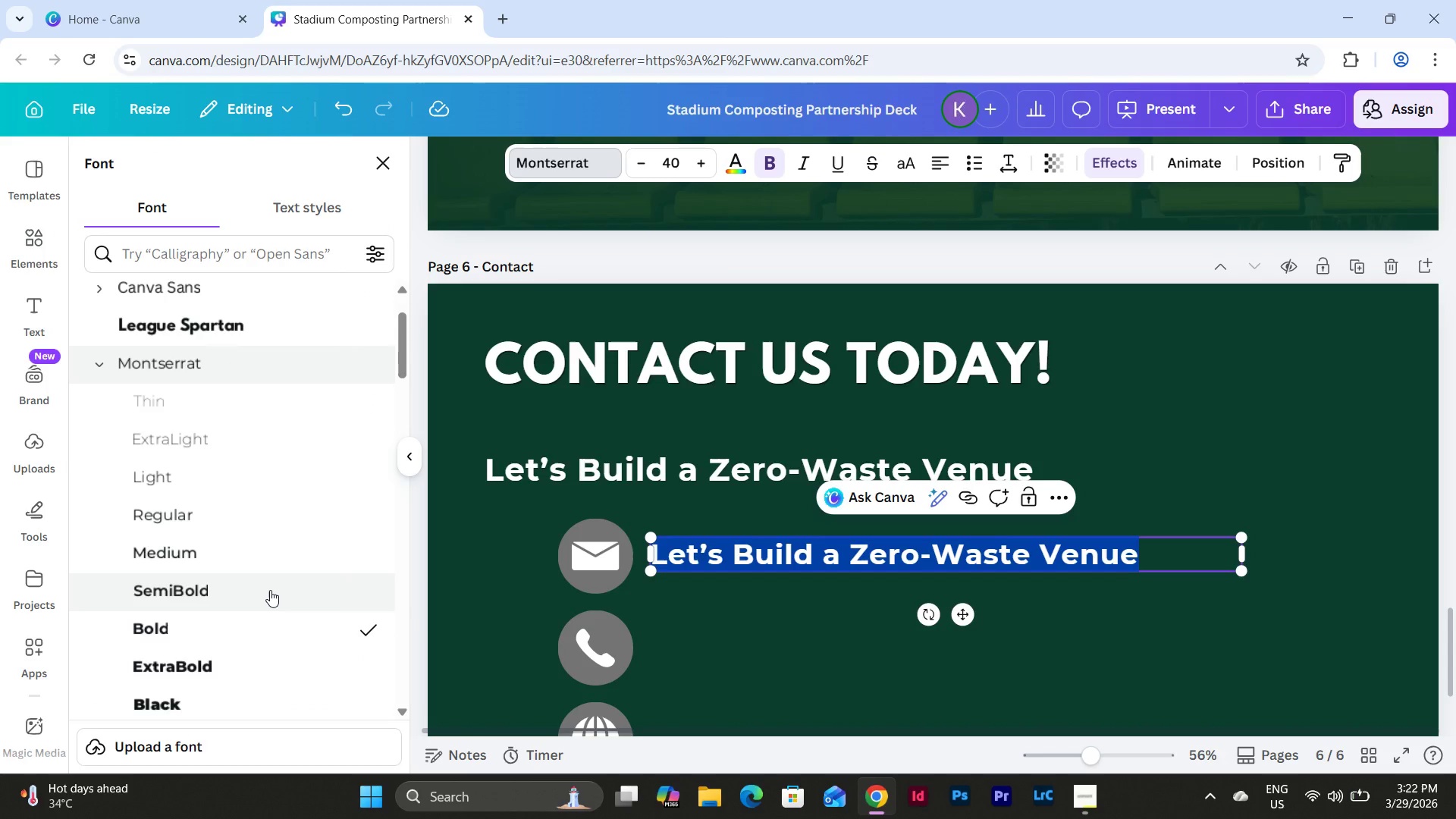 
left_click([270, 590])
 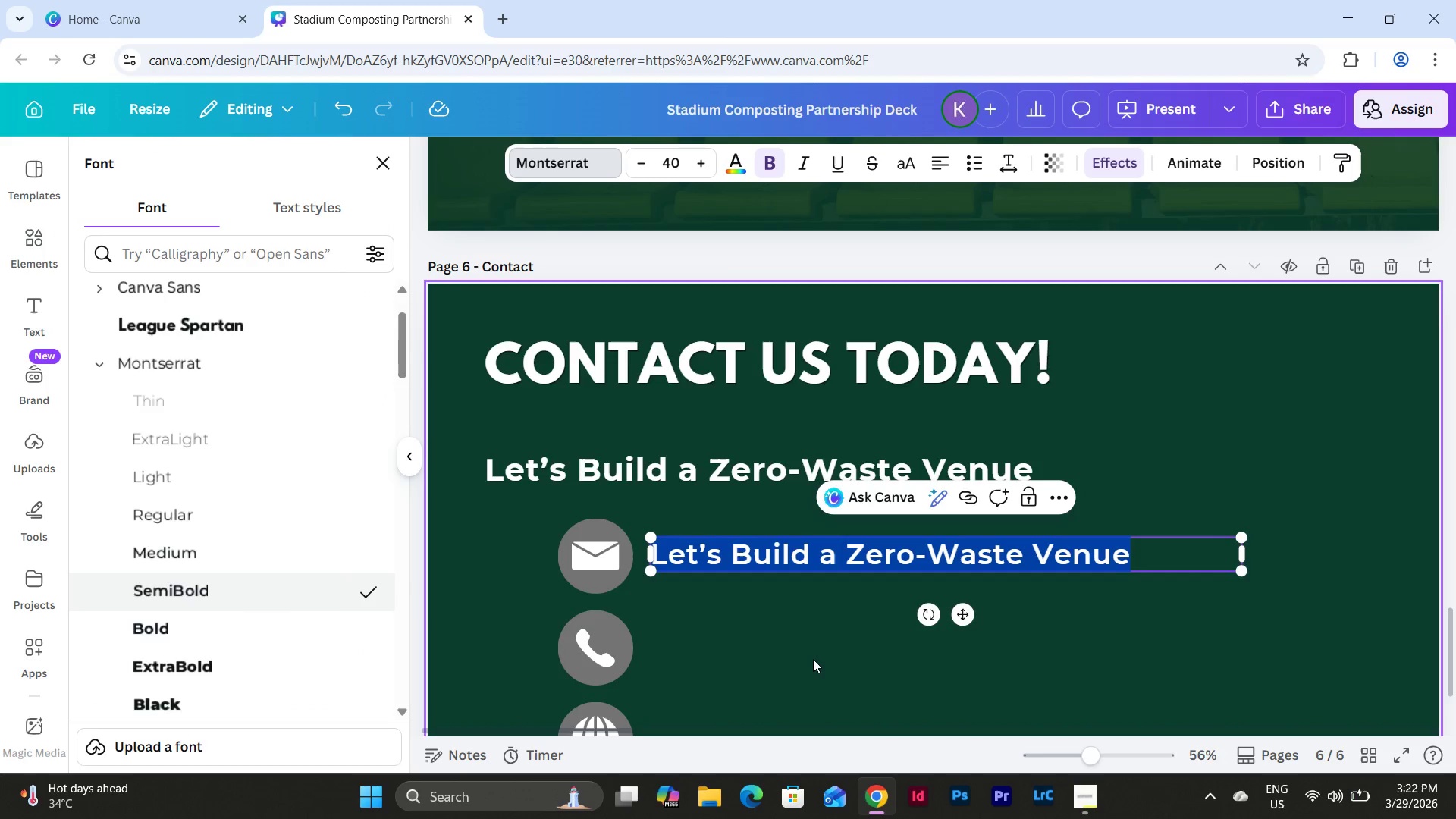 
left_click([812, 657])
 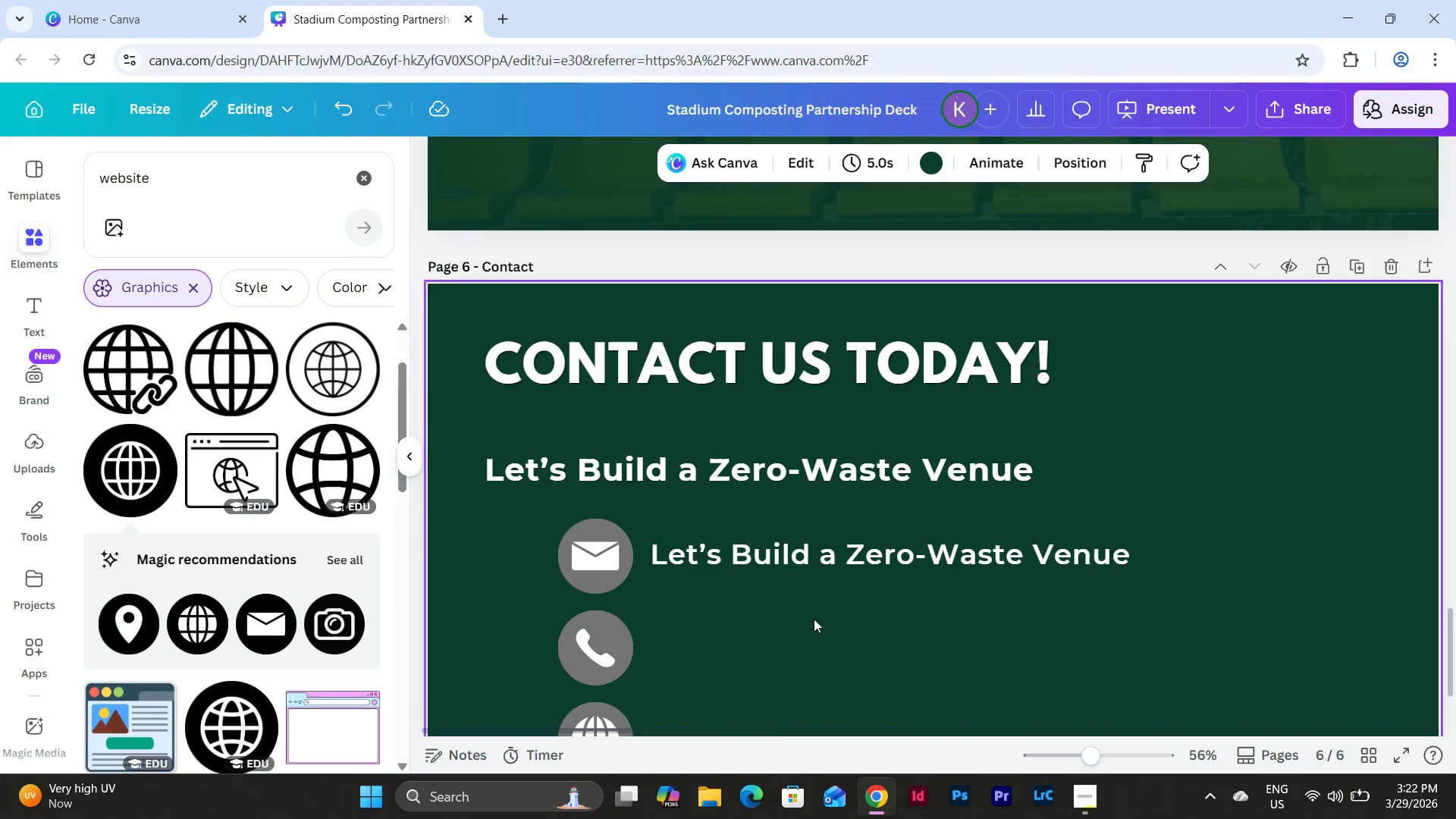 
scroll: coordinate [824, 583], scroll_direction: down, amount: 2.0
 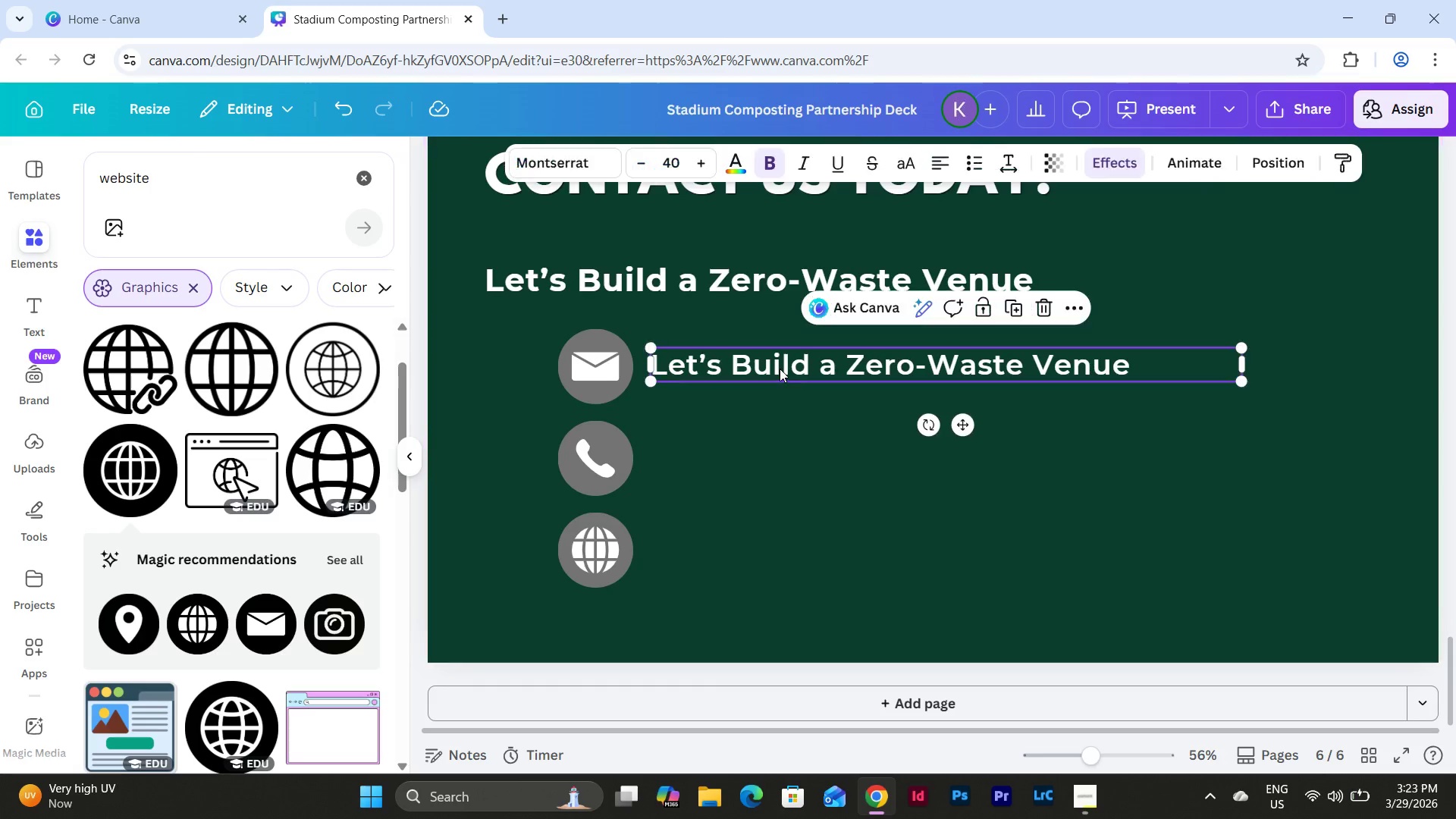 
double_click([780, 369])
 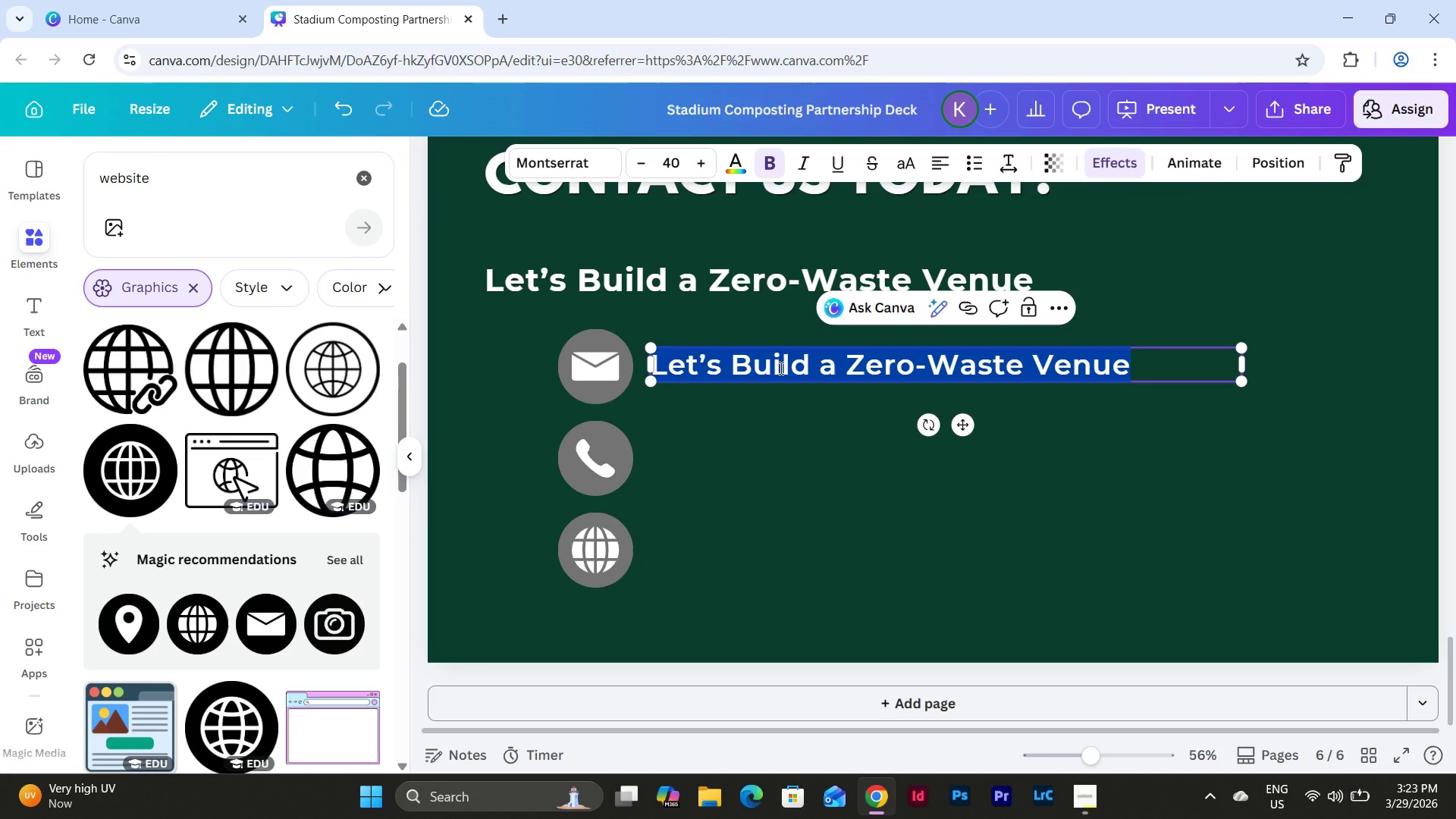 
type(info@rootcycleindustrial.com)
 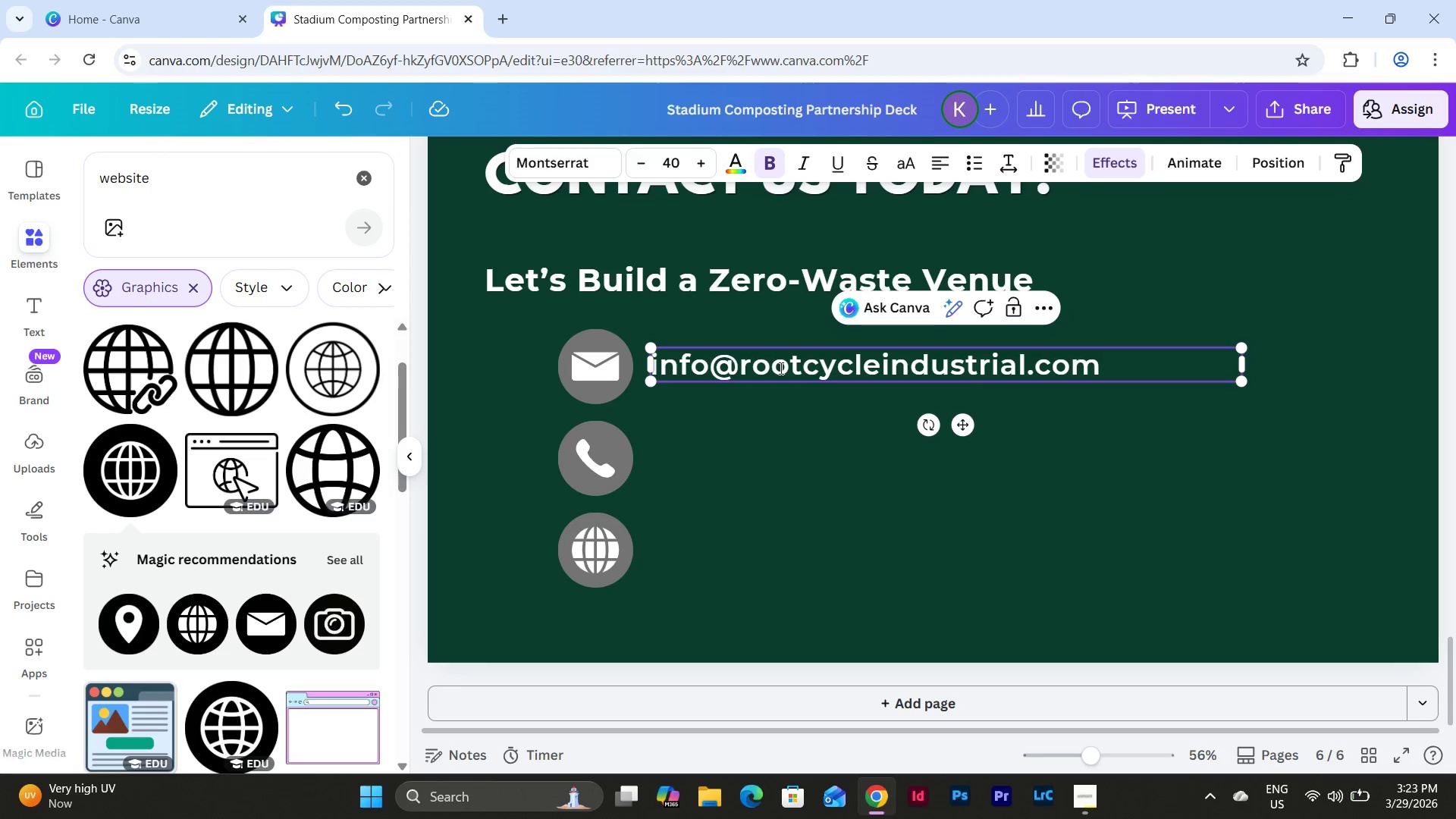 
left_click([763, 466])
 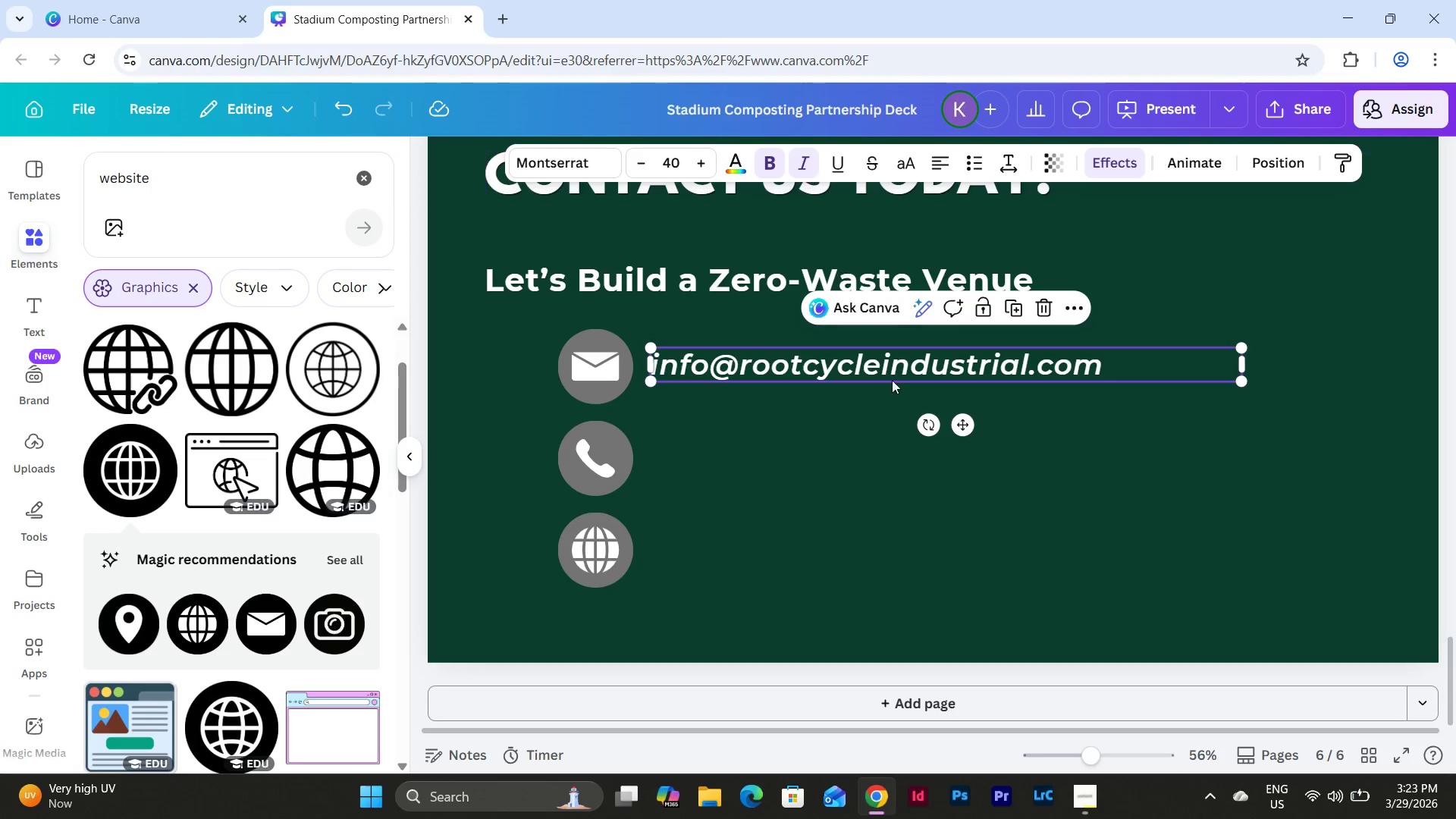 
double_click([871, 378])
 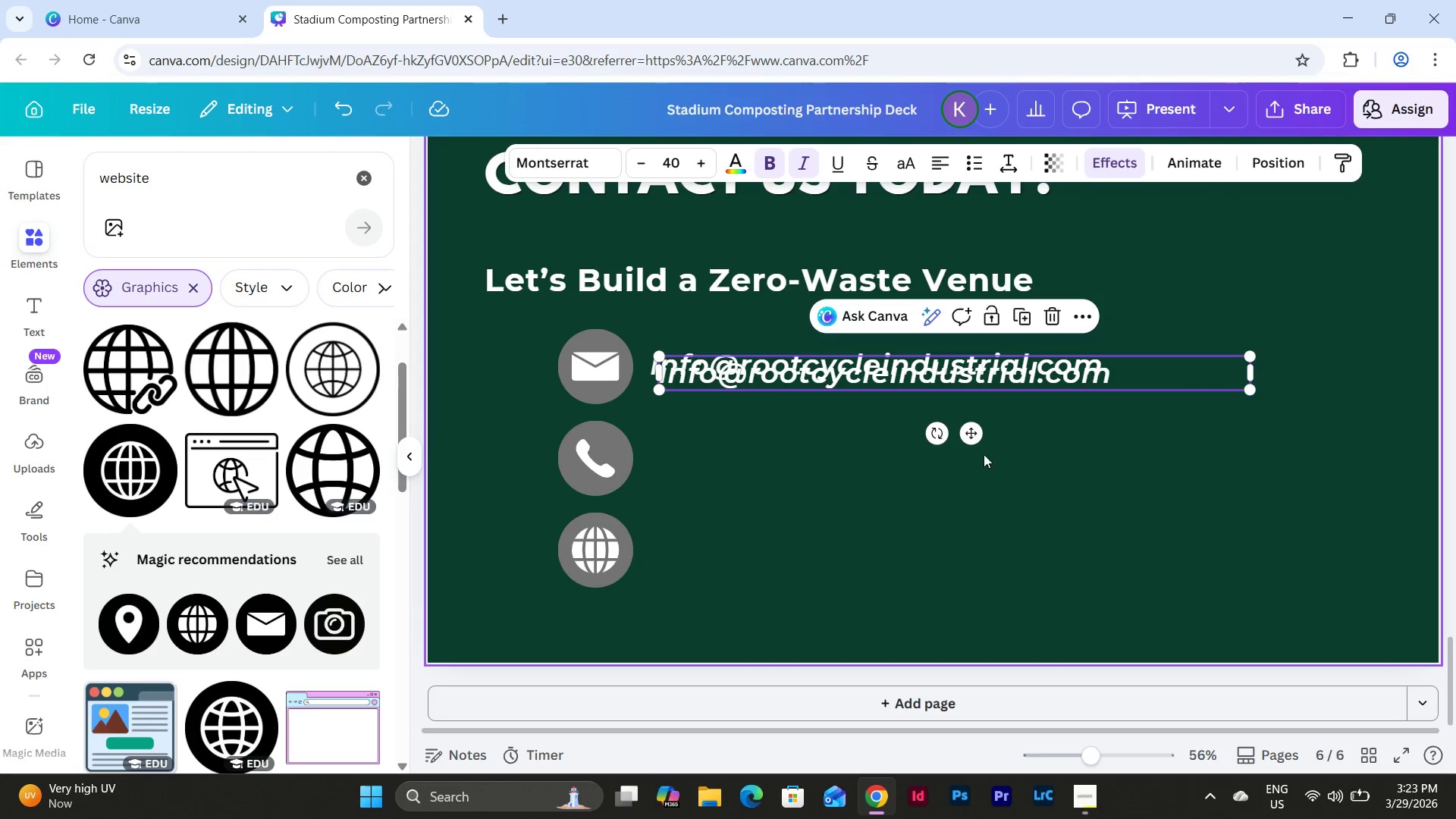 
left_click_drag(start_coordinate=[975, 435], to_coordinate=[964, 521])
 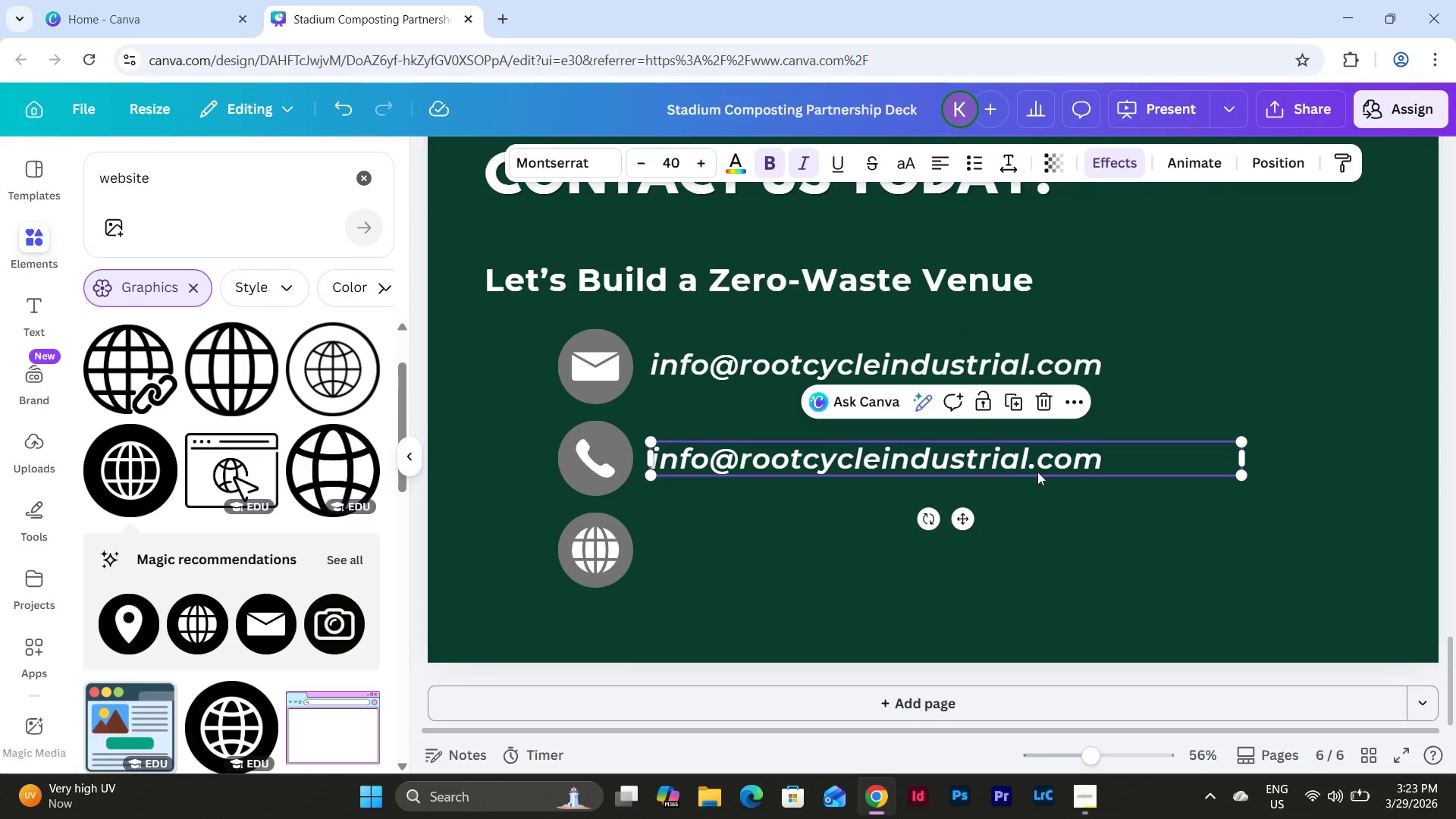 
left_click([1045, 463])
 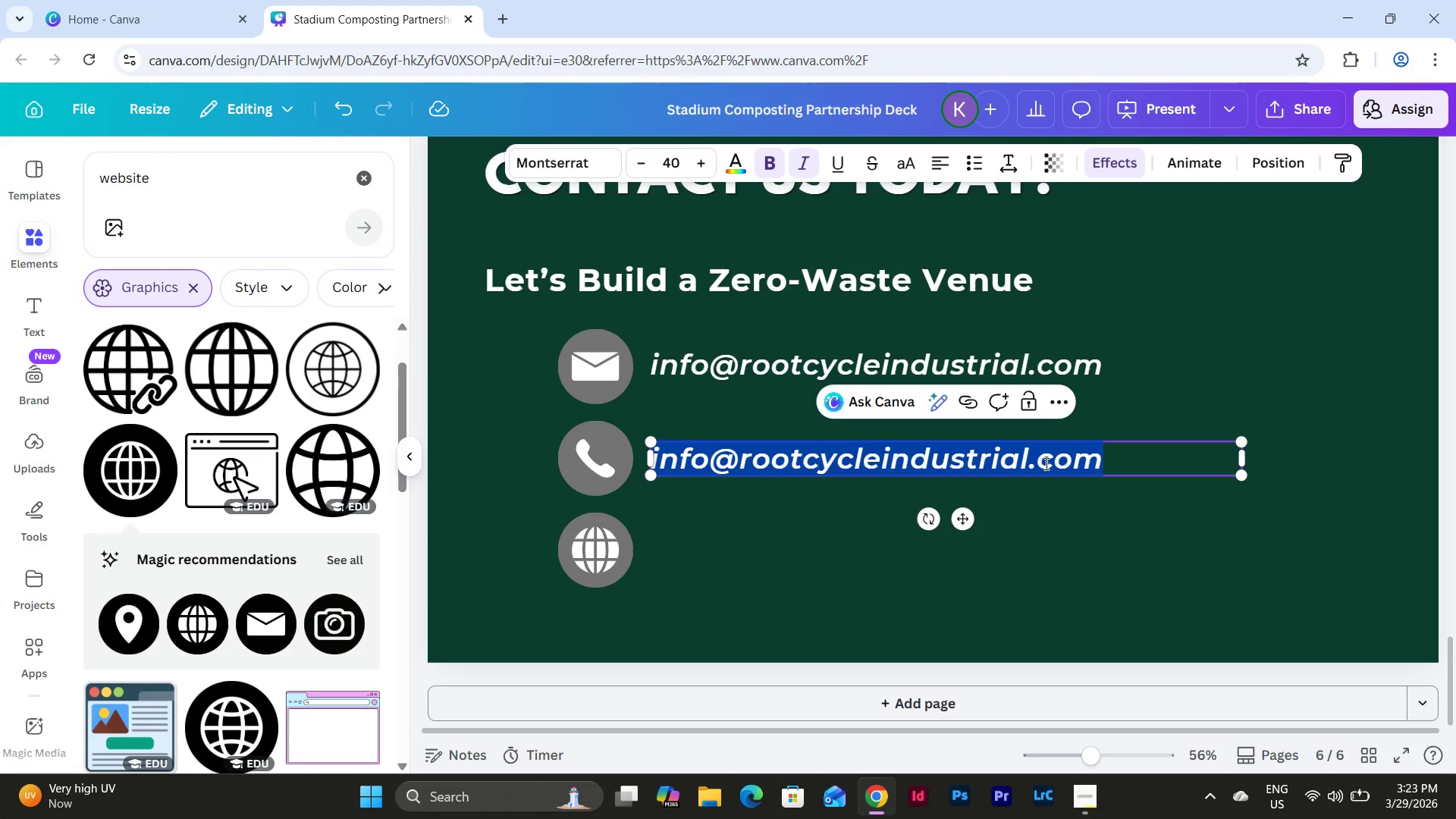 
hold_key(key=ShiftLeft, duration=0.59)
 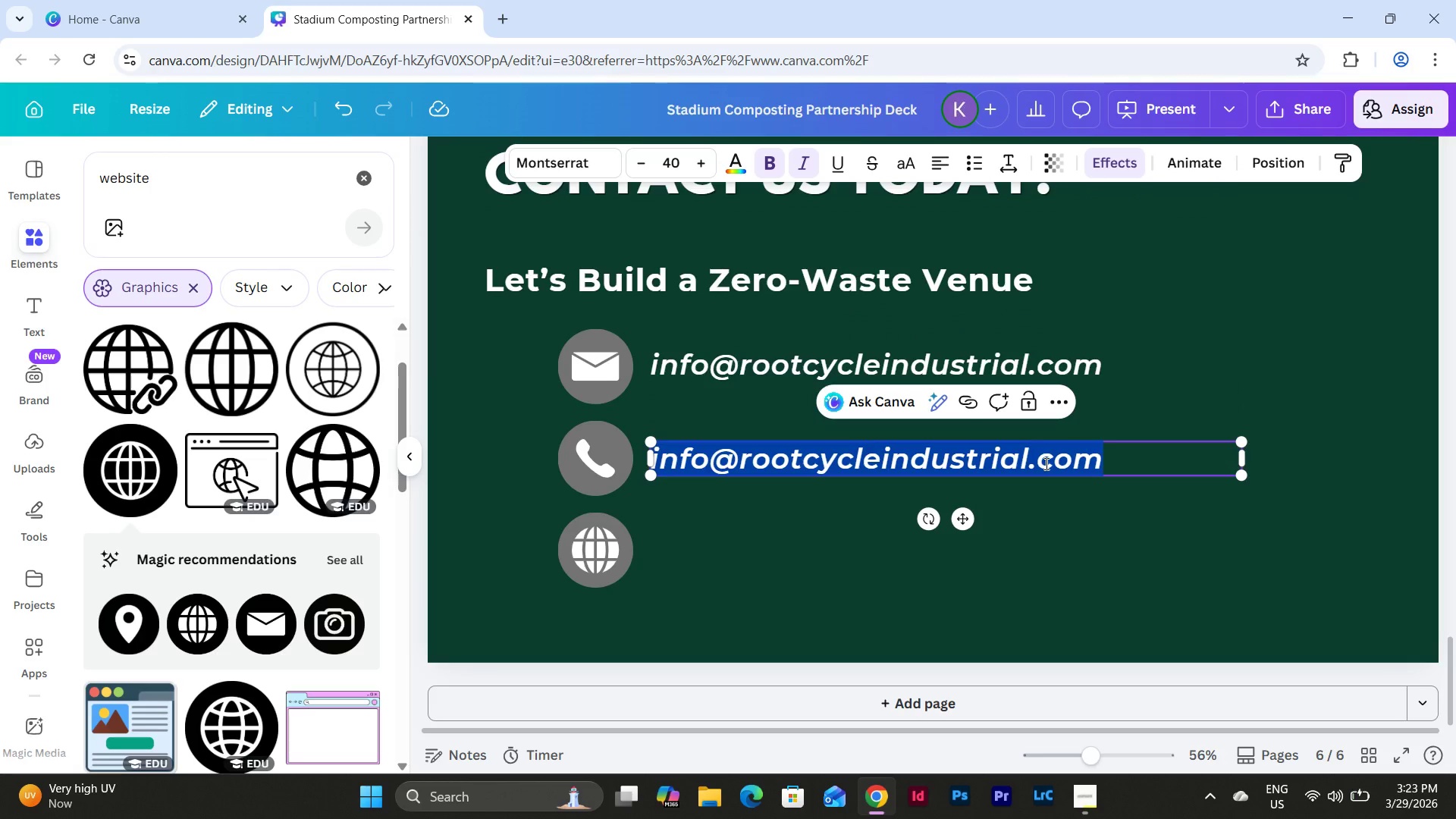 
key(Shift+9)
 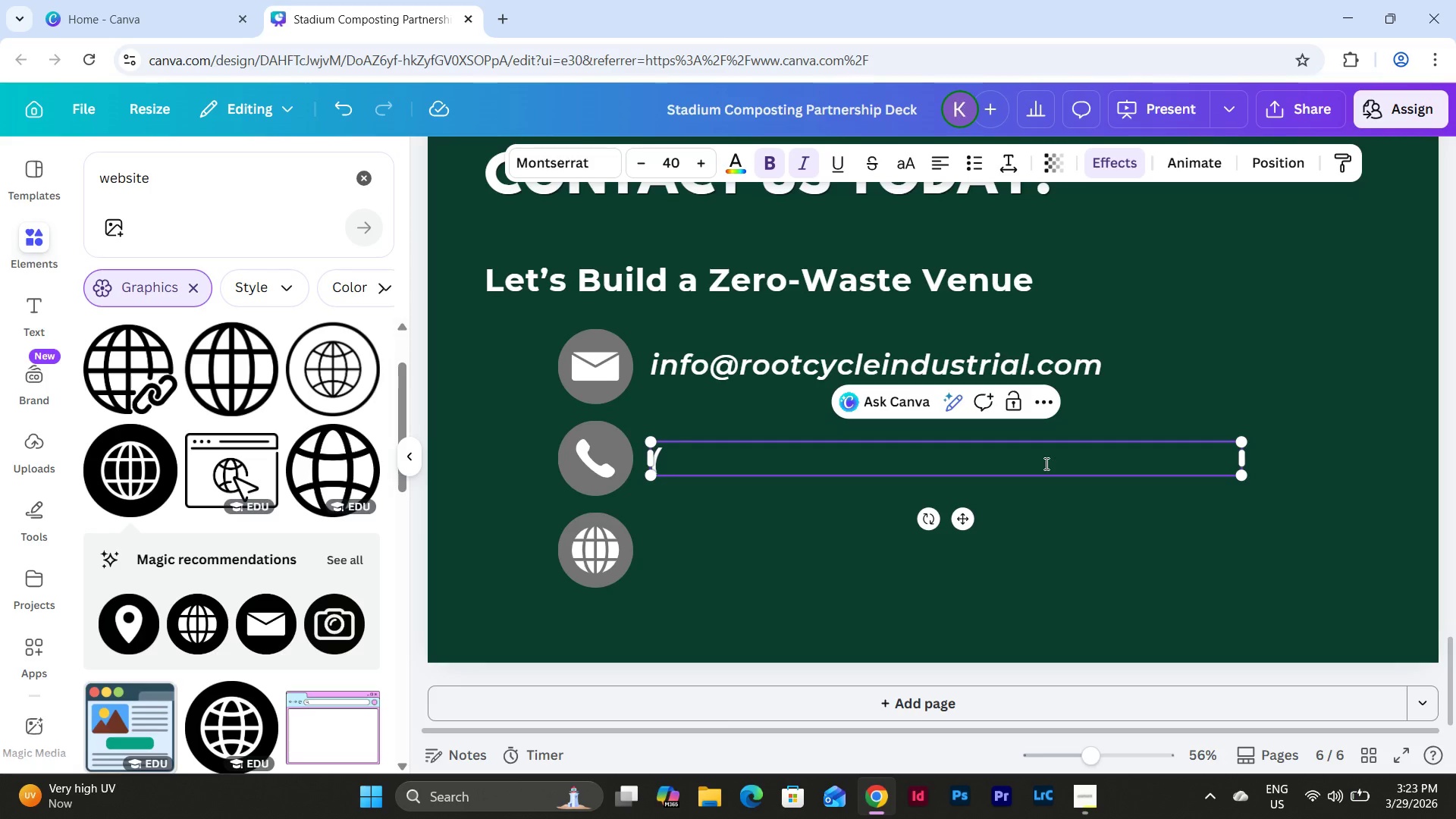 
key(Numpad5)
 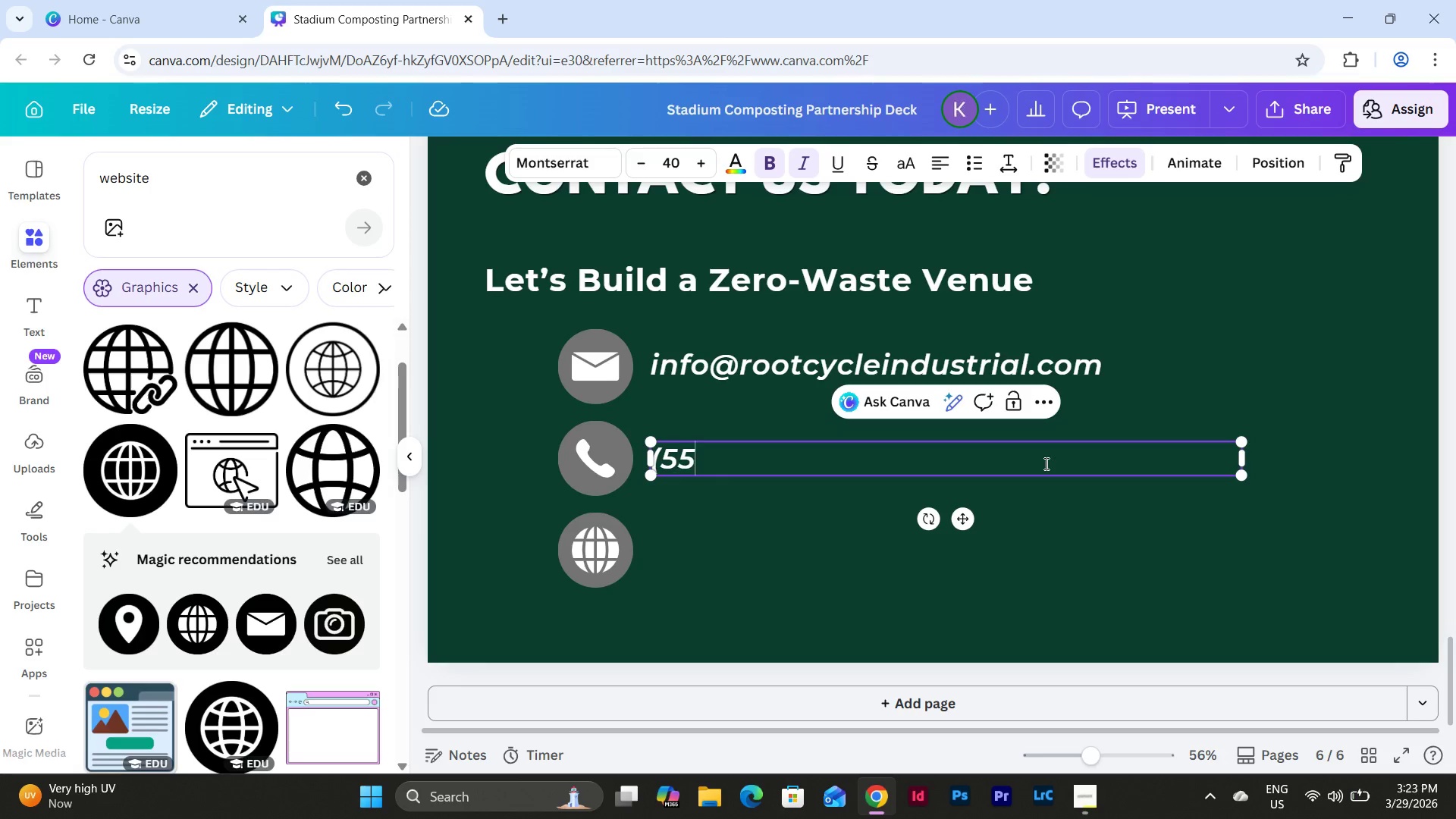 
key(Numpad5)
 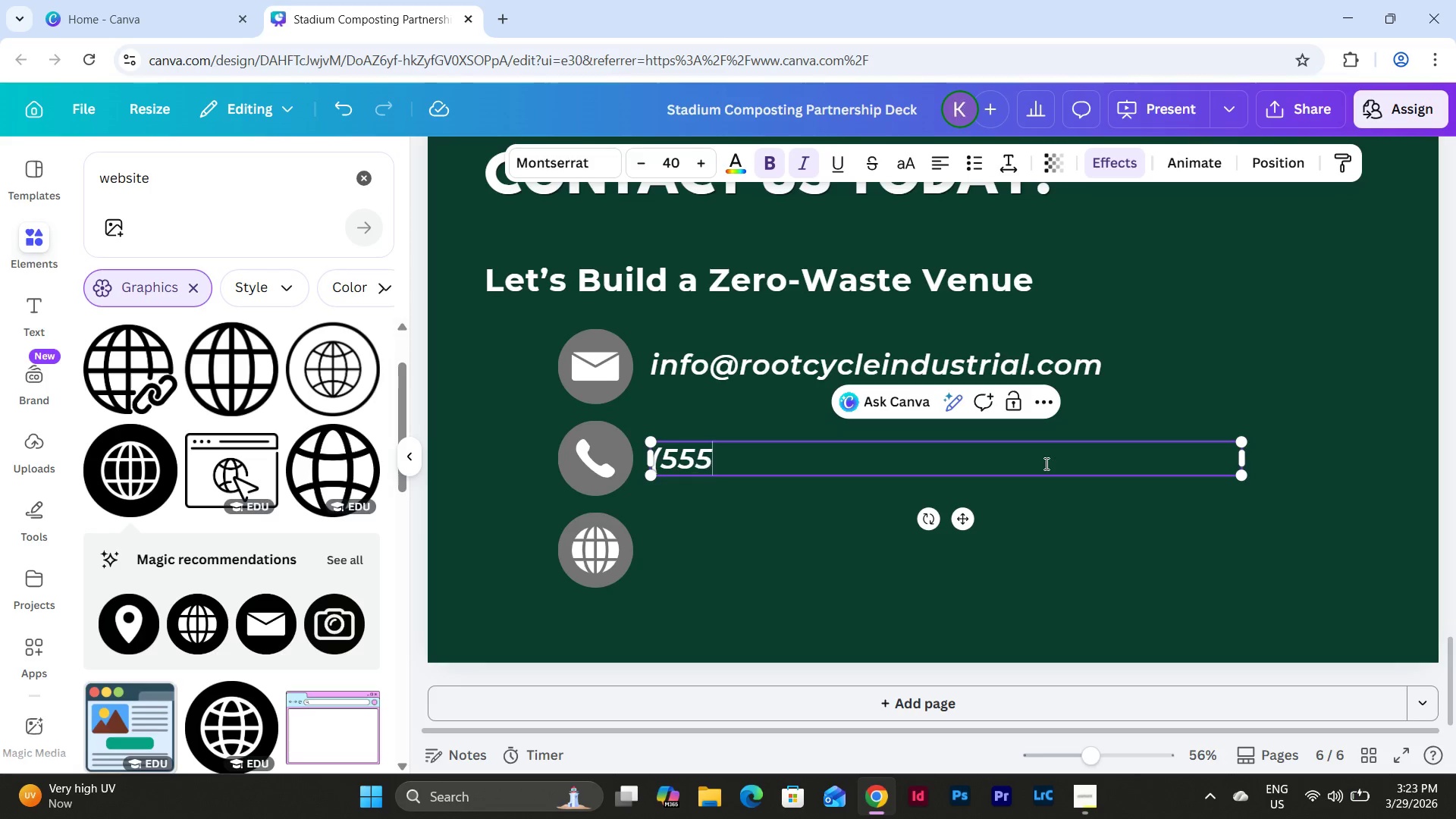 
key(Numpad5)
 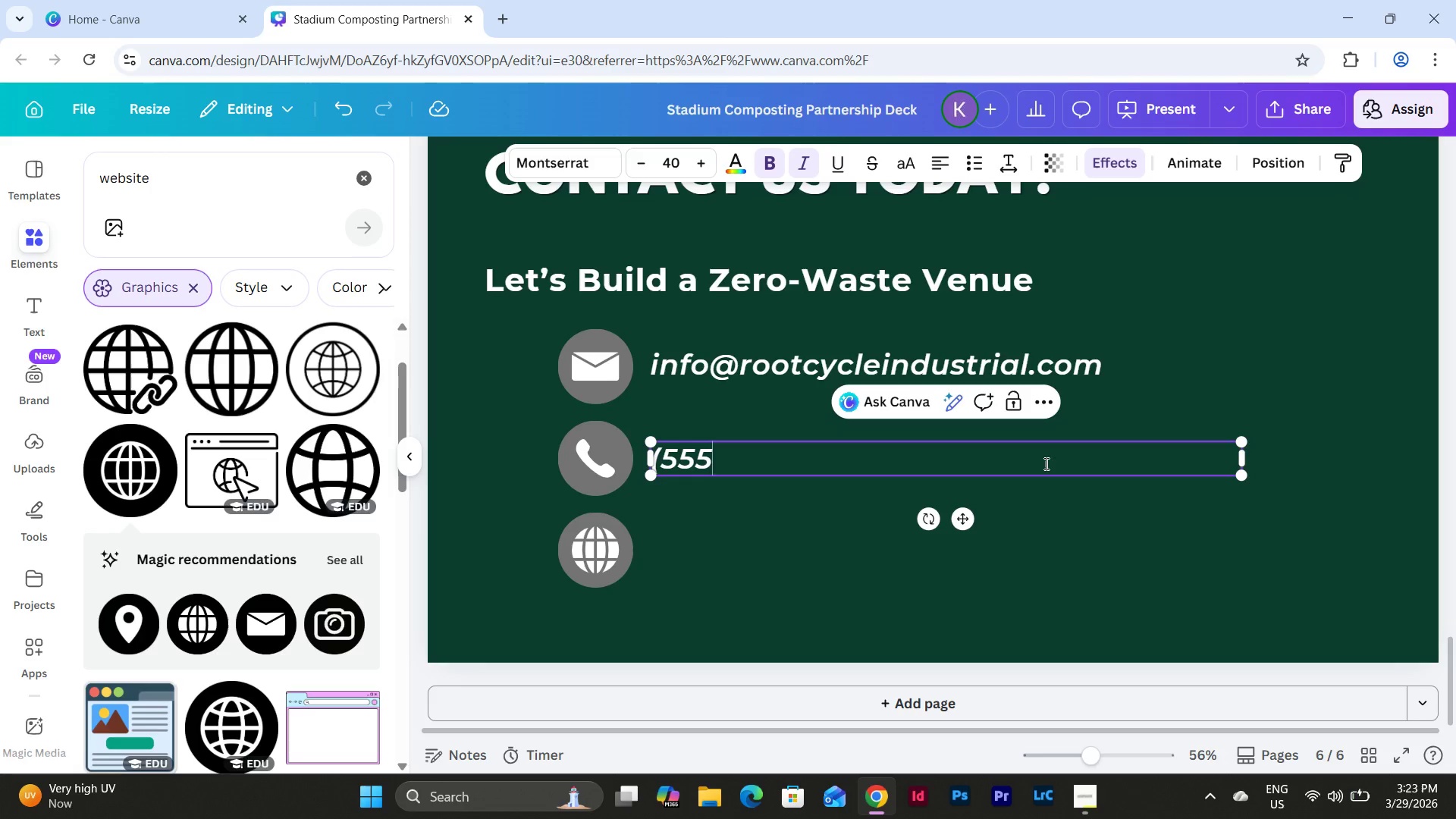 
key(Shift+0)
 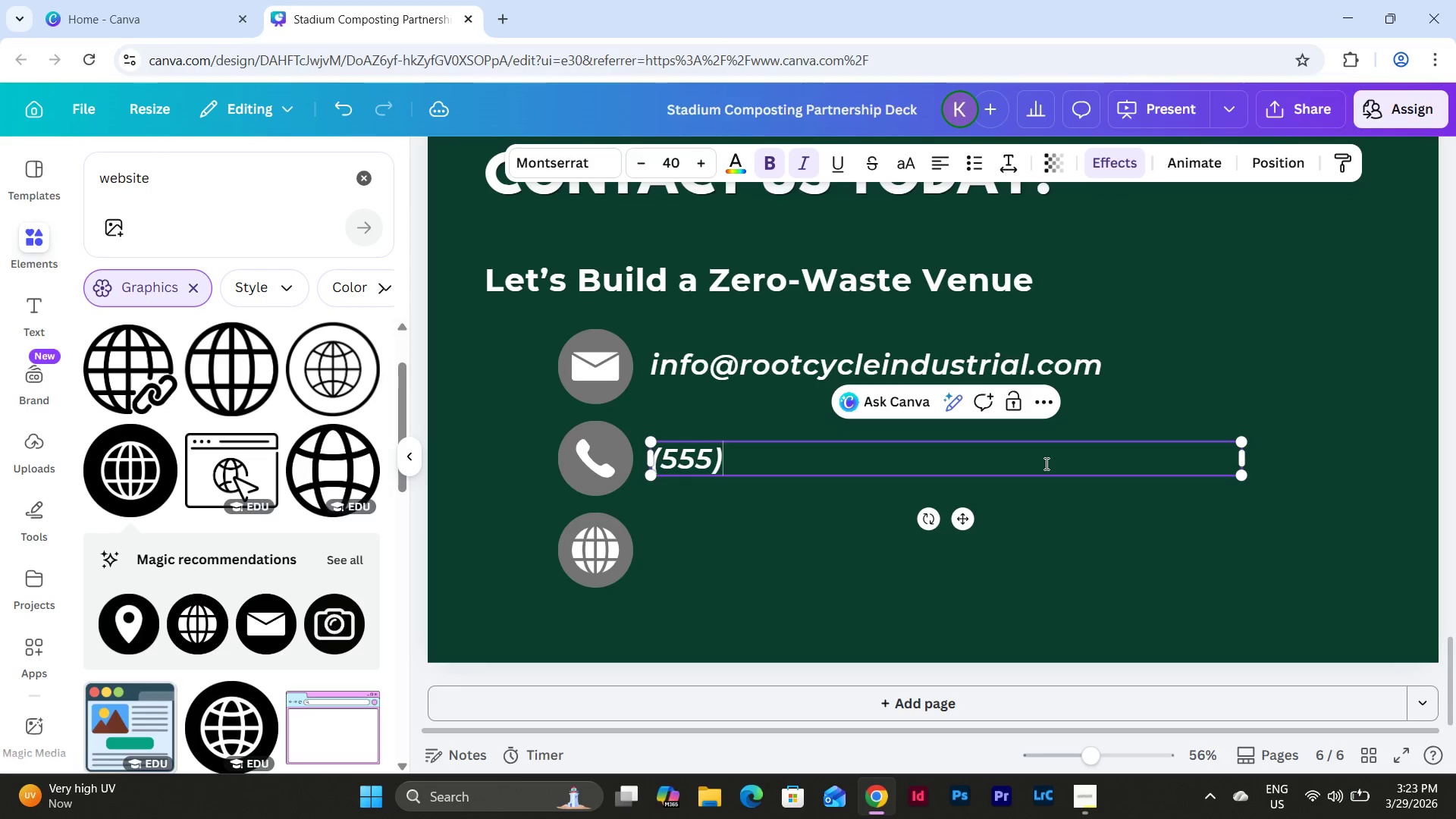 
key(Space)
 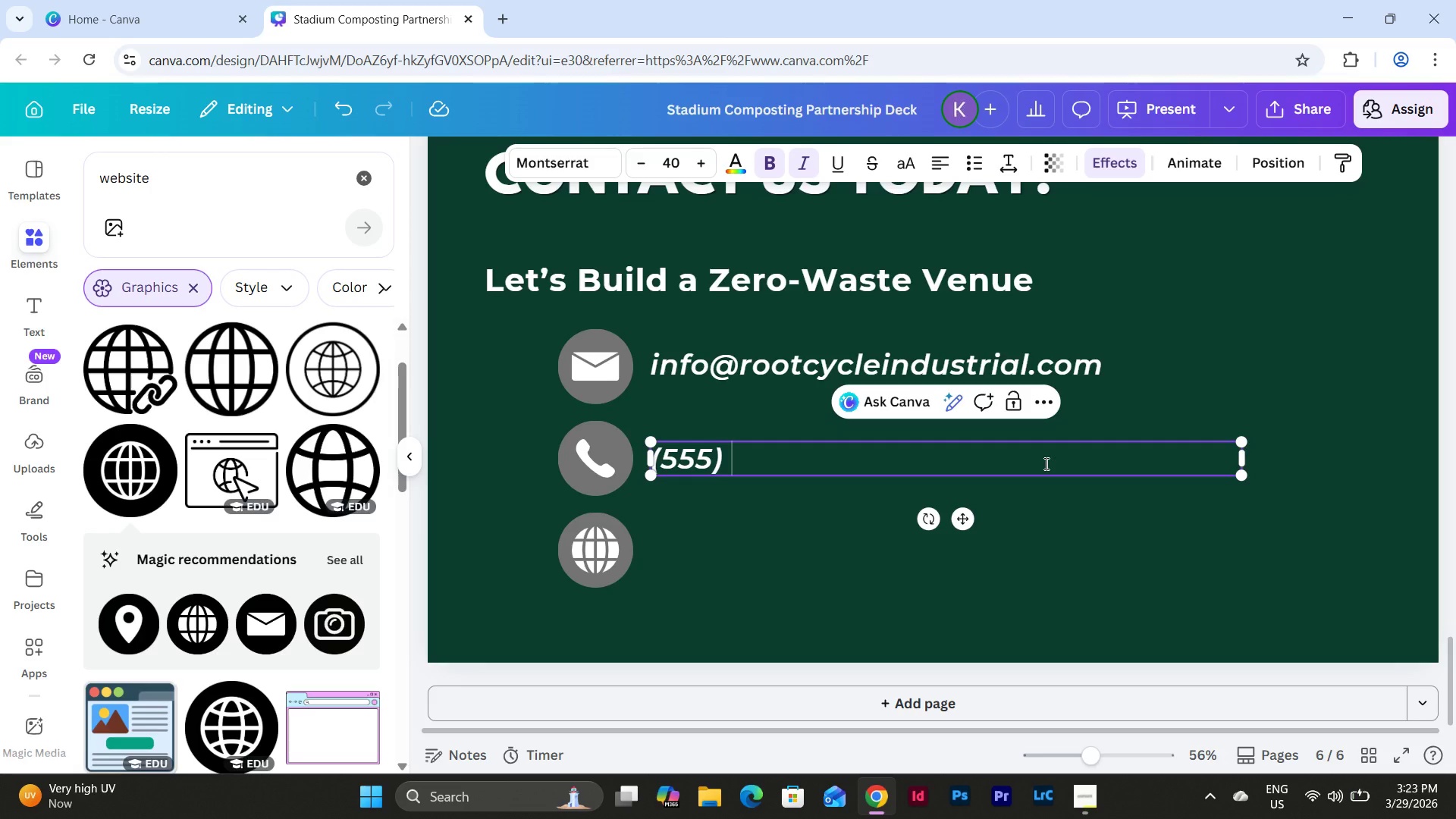 
key(Numpad1)
 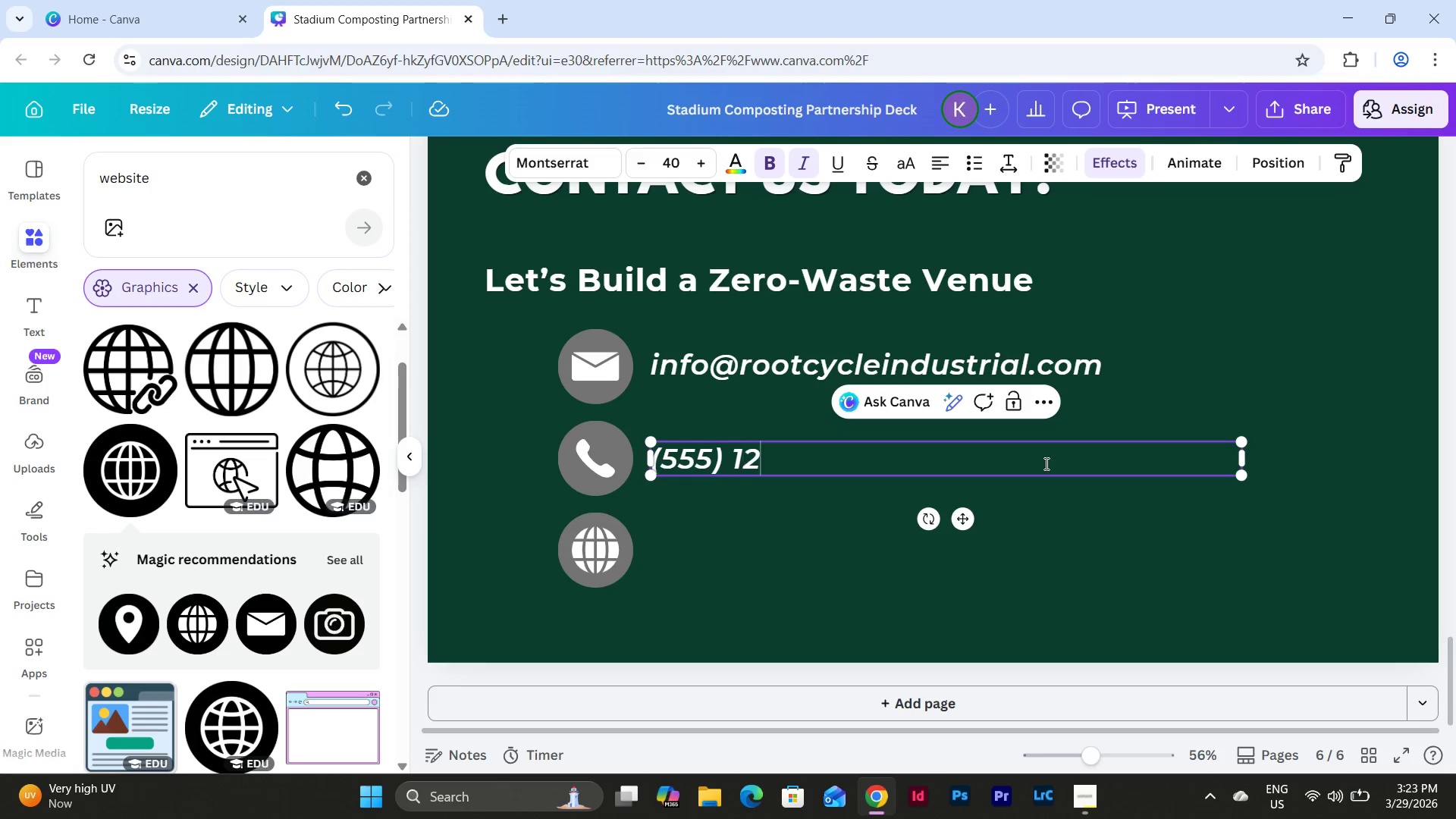 
key(Numpad2)
 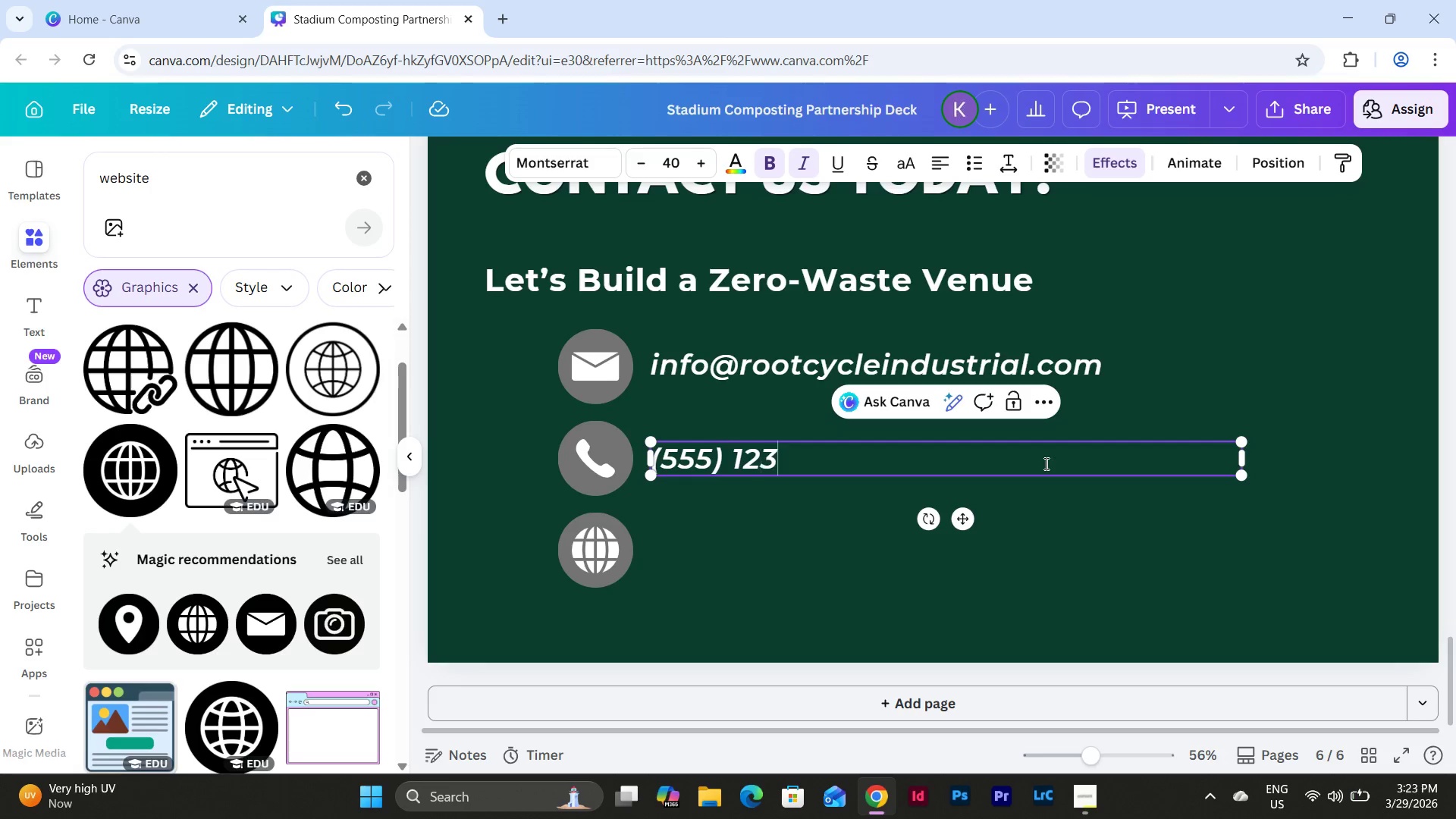 
key(Numpad3)
 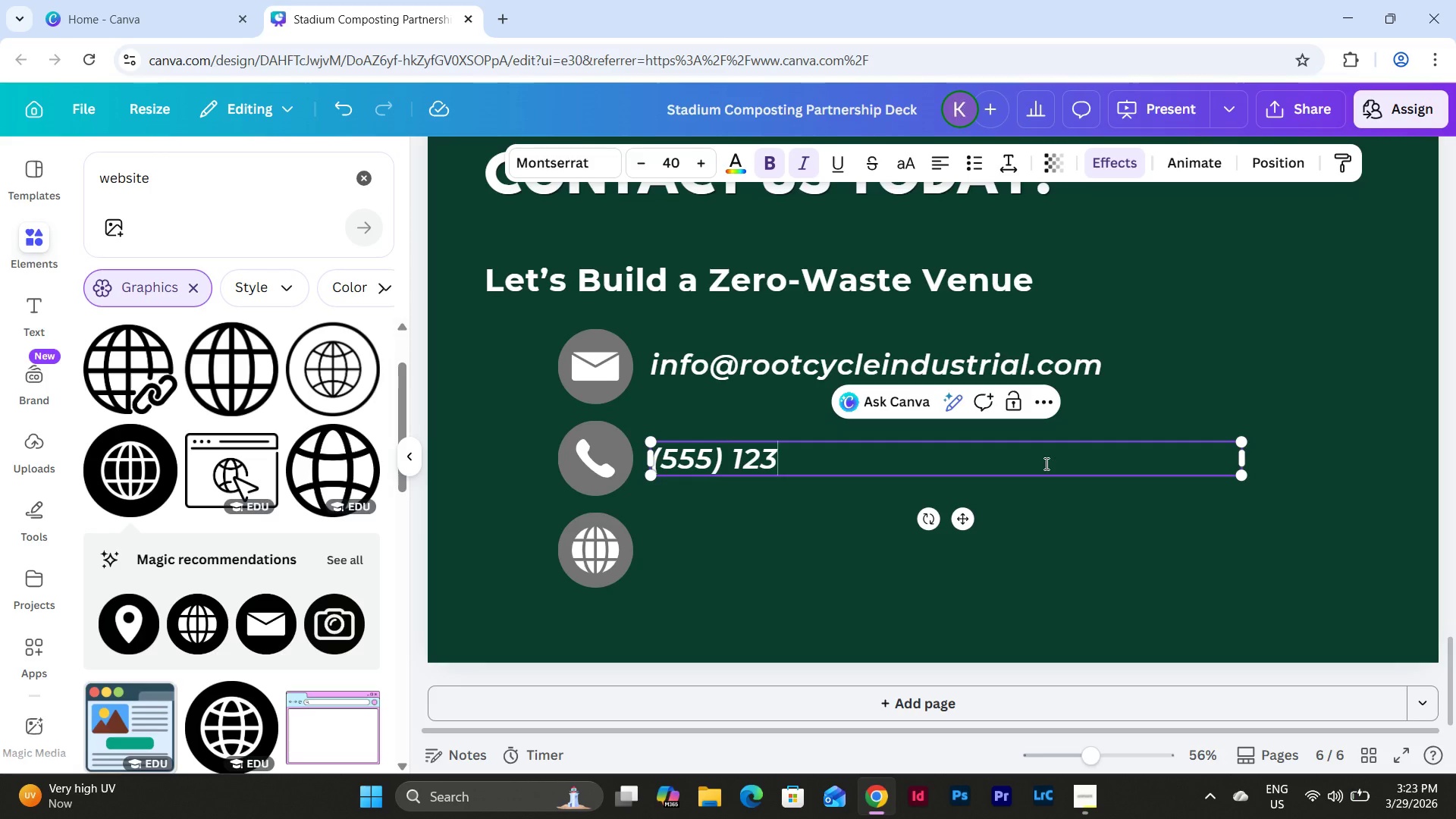 
key(NumpadSubtract)
 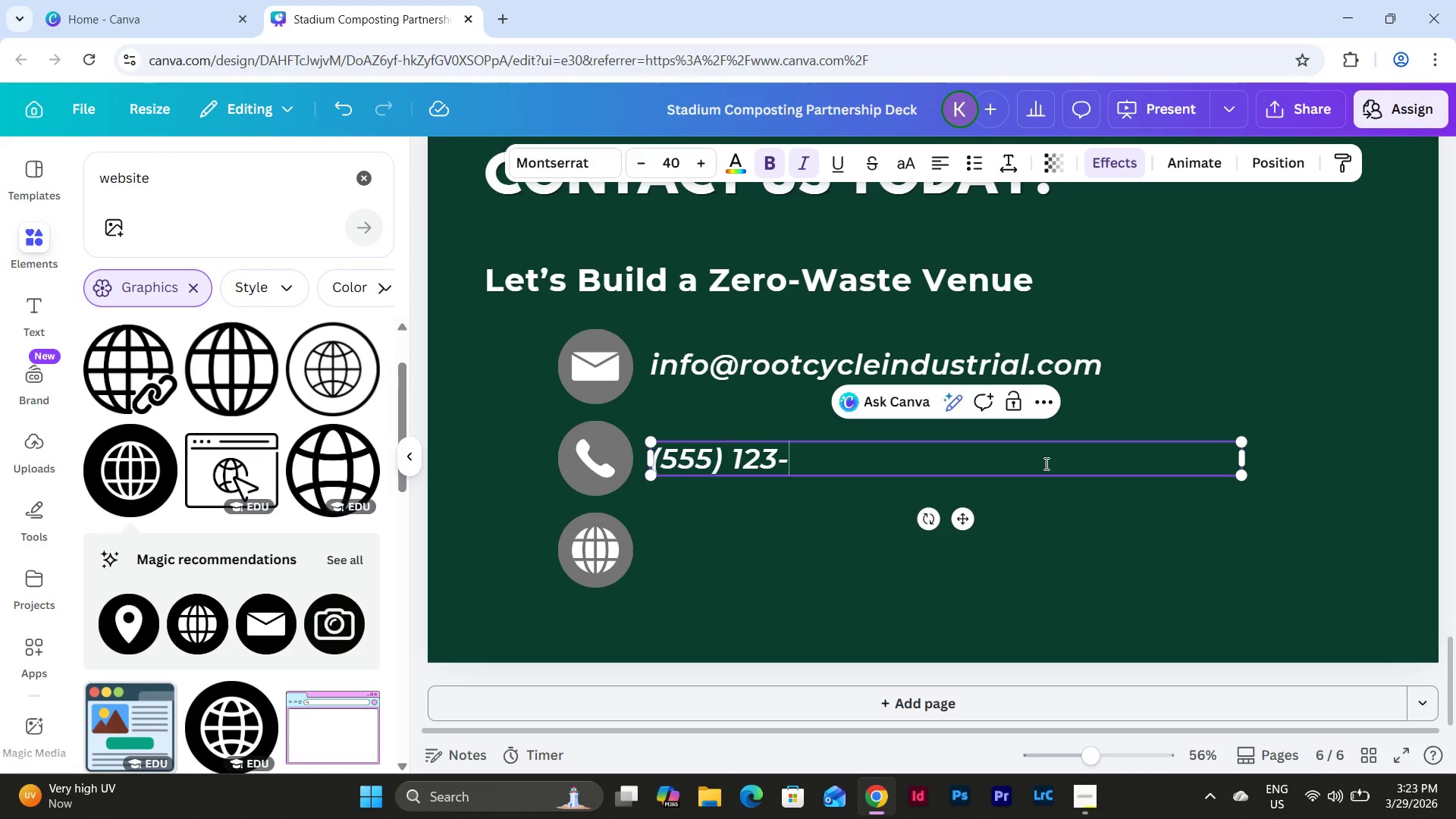 
key(Numpad4)
 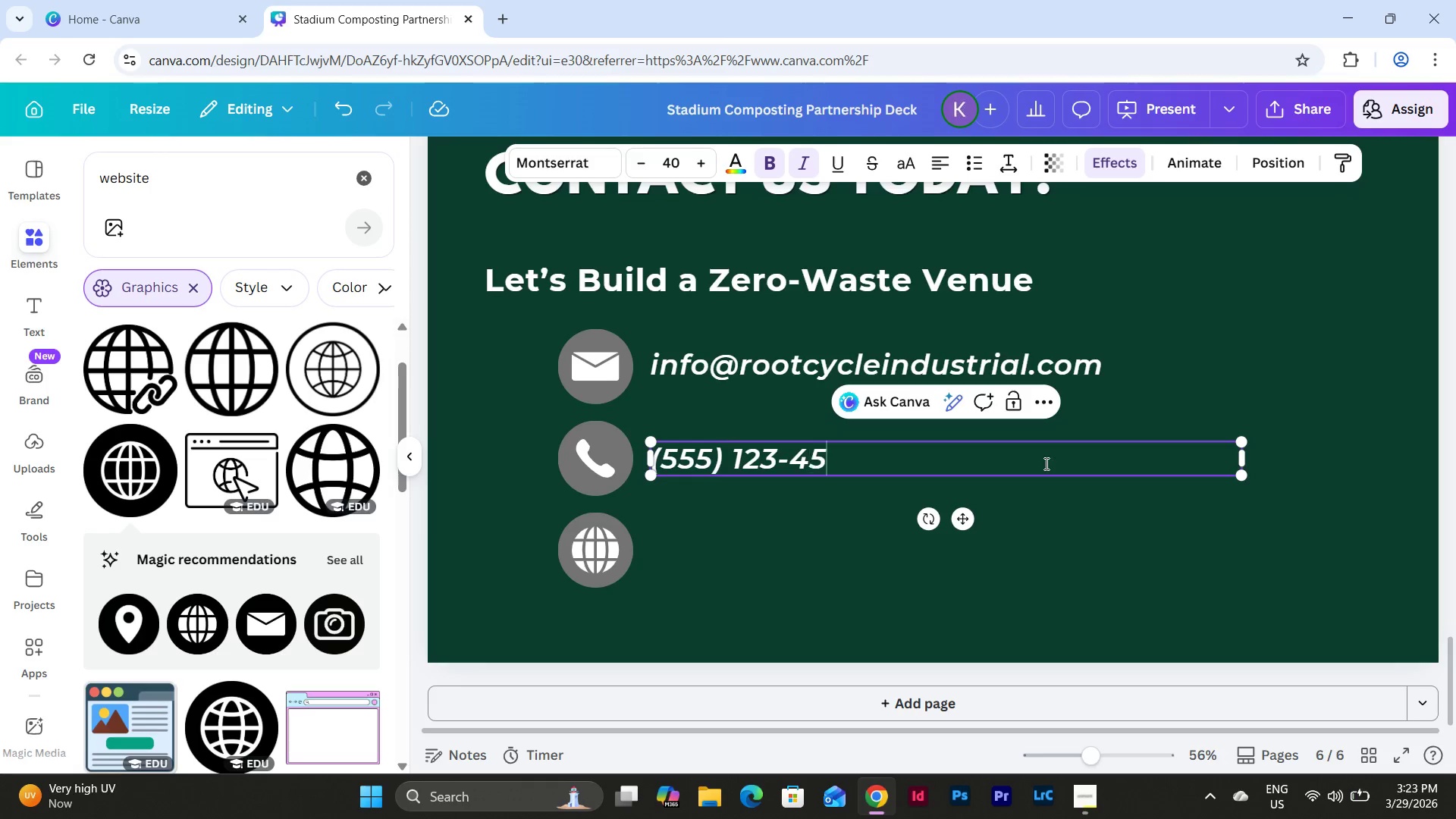 
key(Numpad5)
 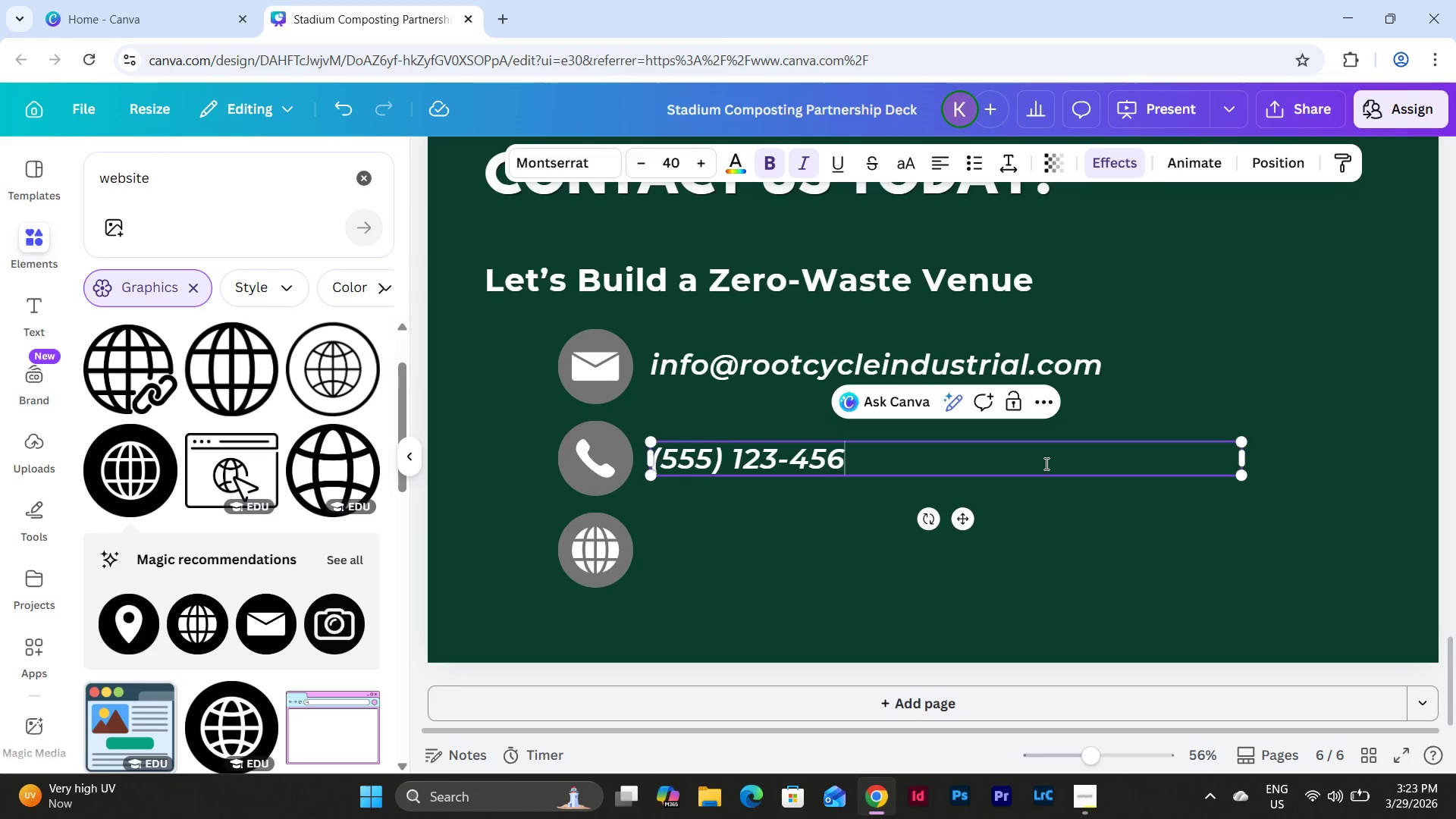 
key(Numpad6)
 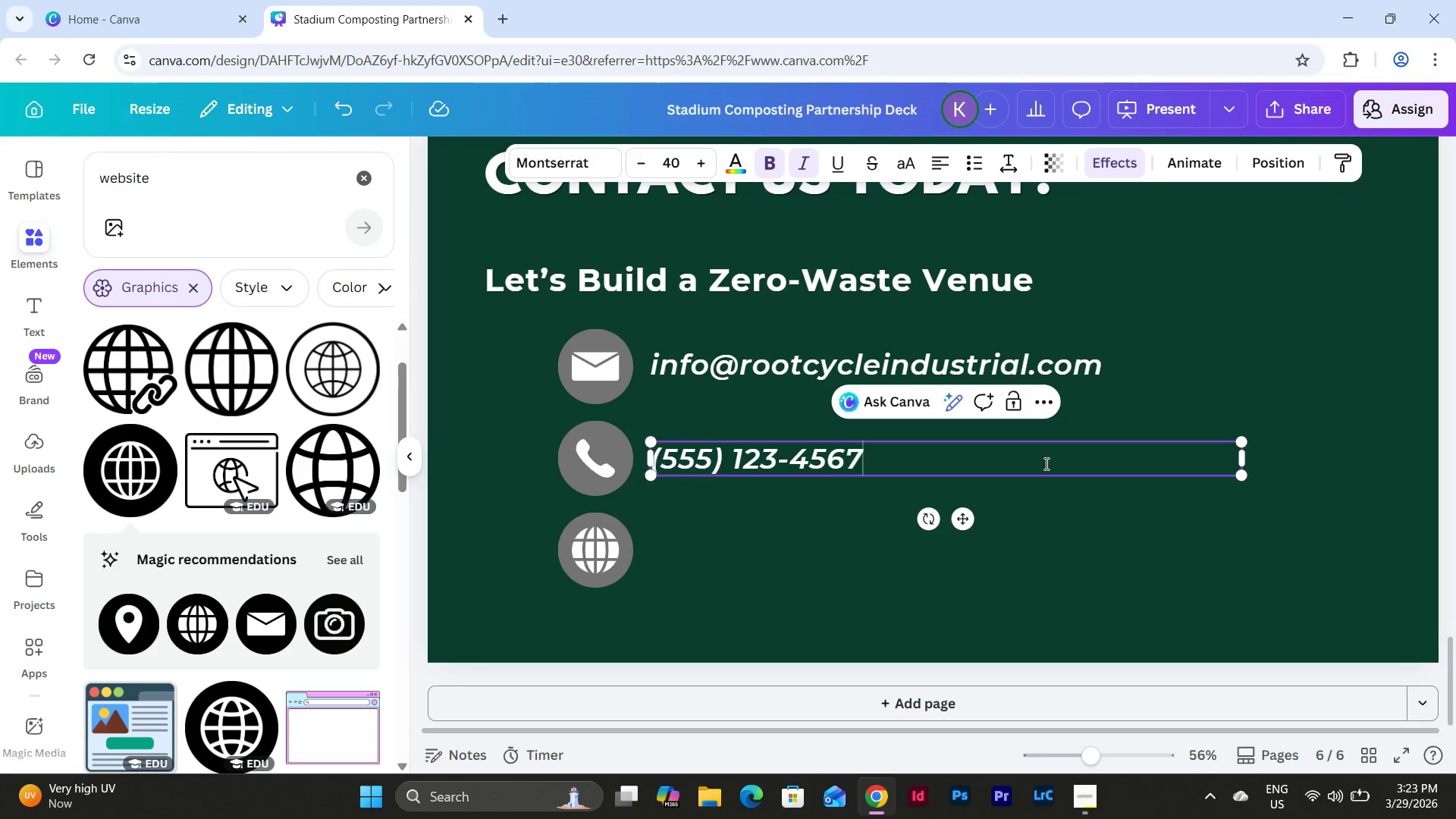 
key(Numpad7)
 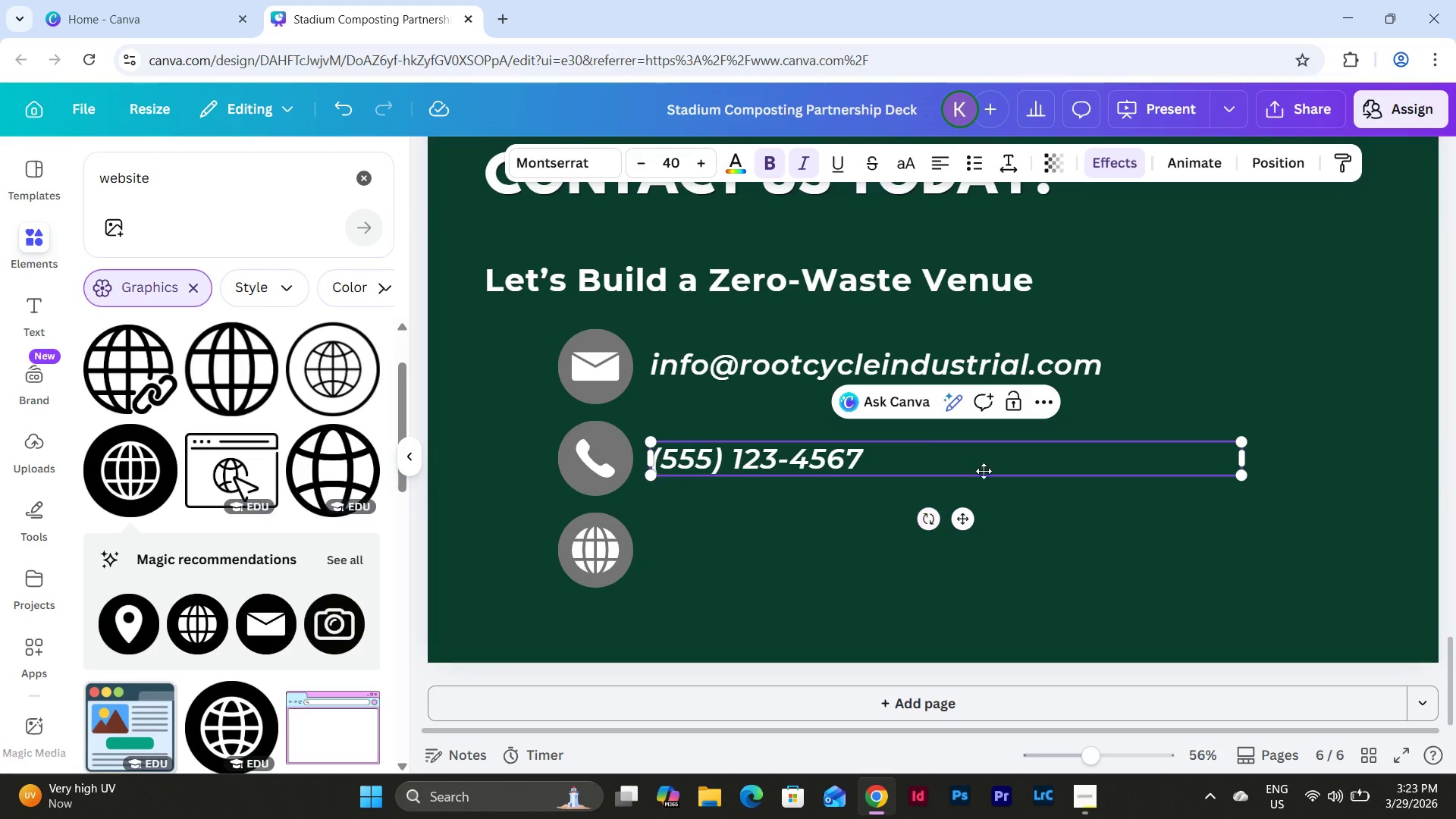 
left_click([783, 561])
 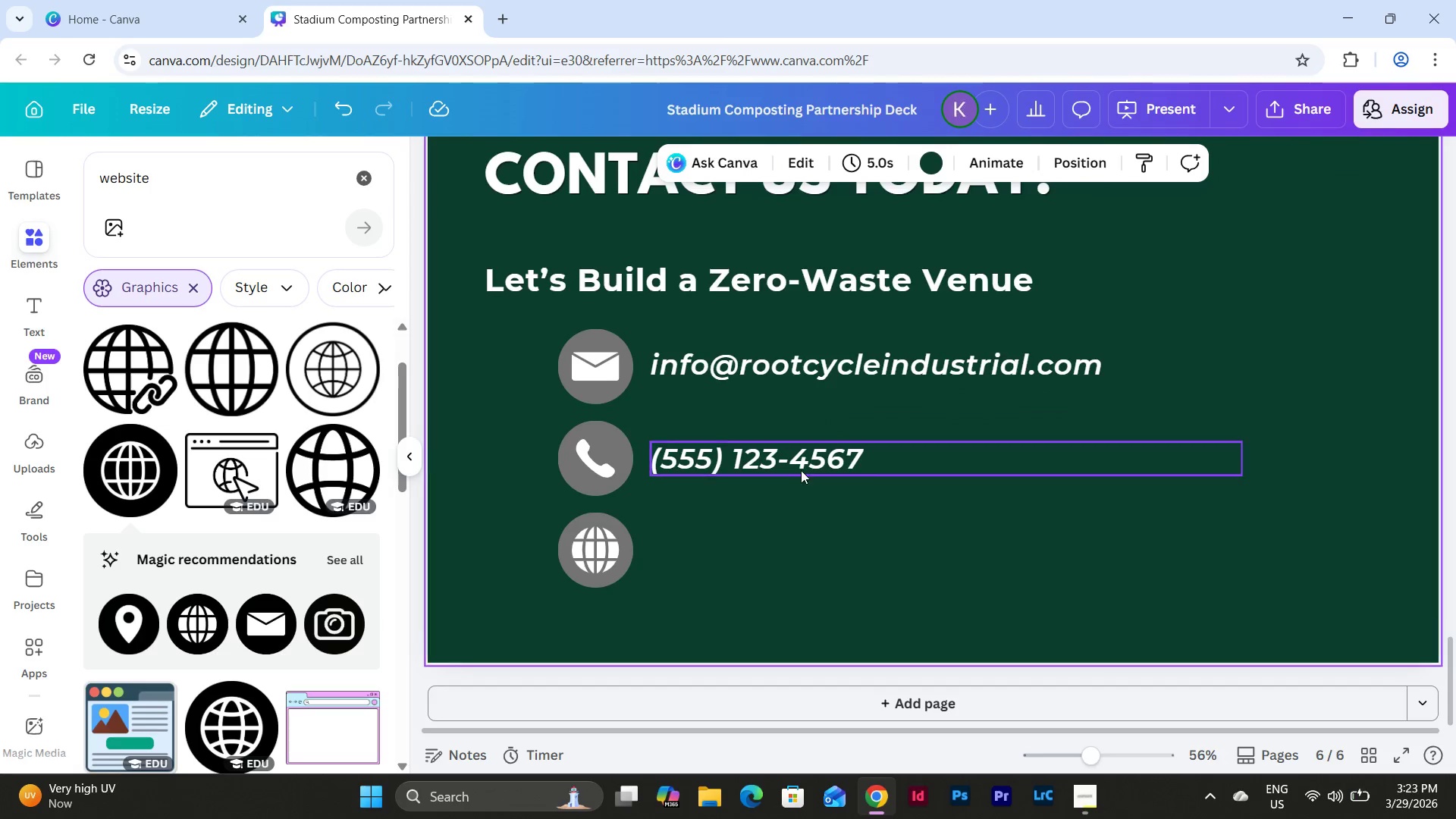 
left_click([802, 464])
 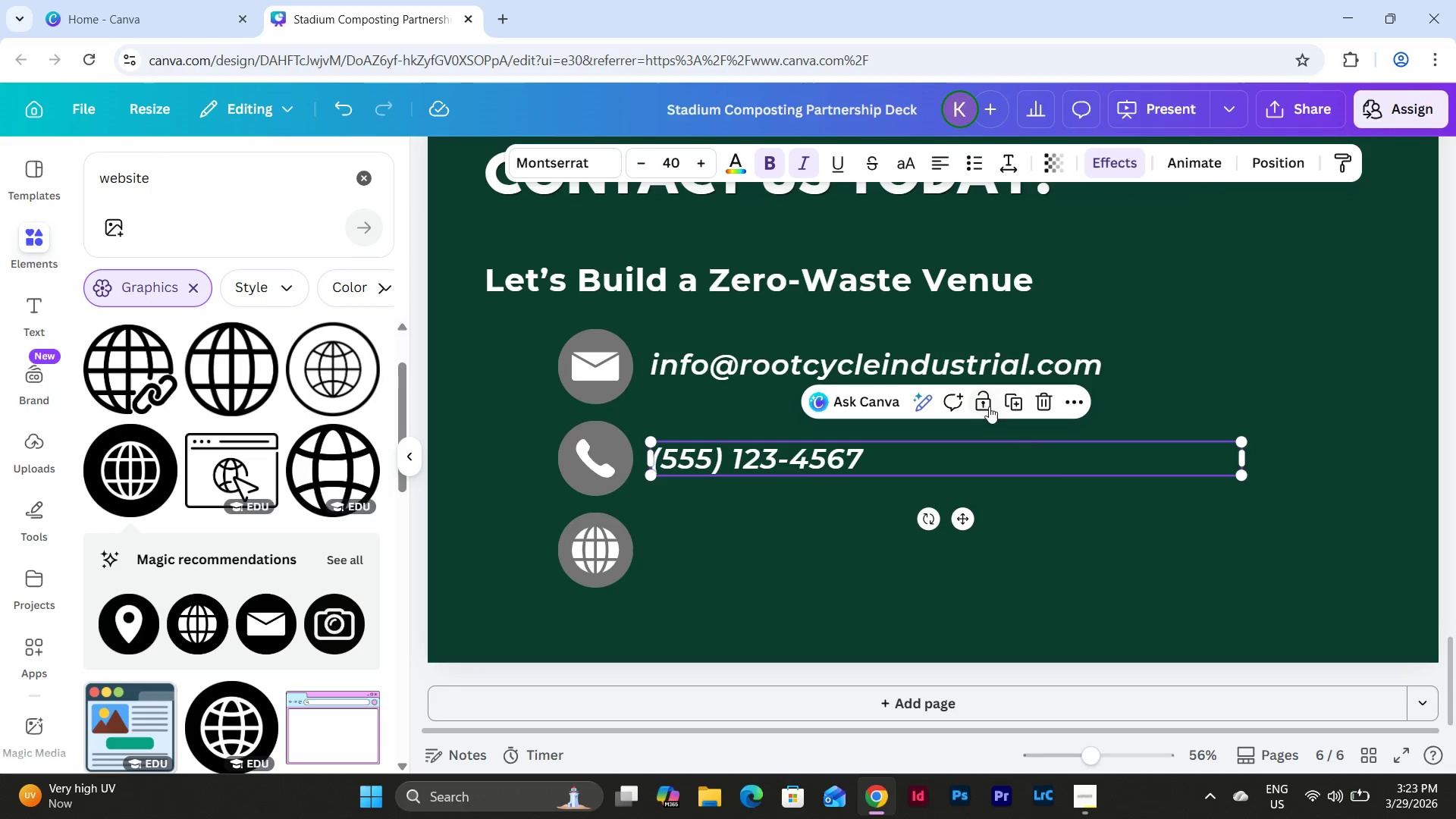 
left_click([991, 404])
 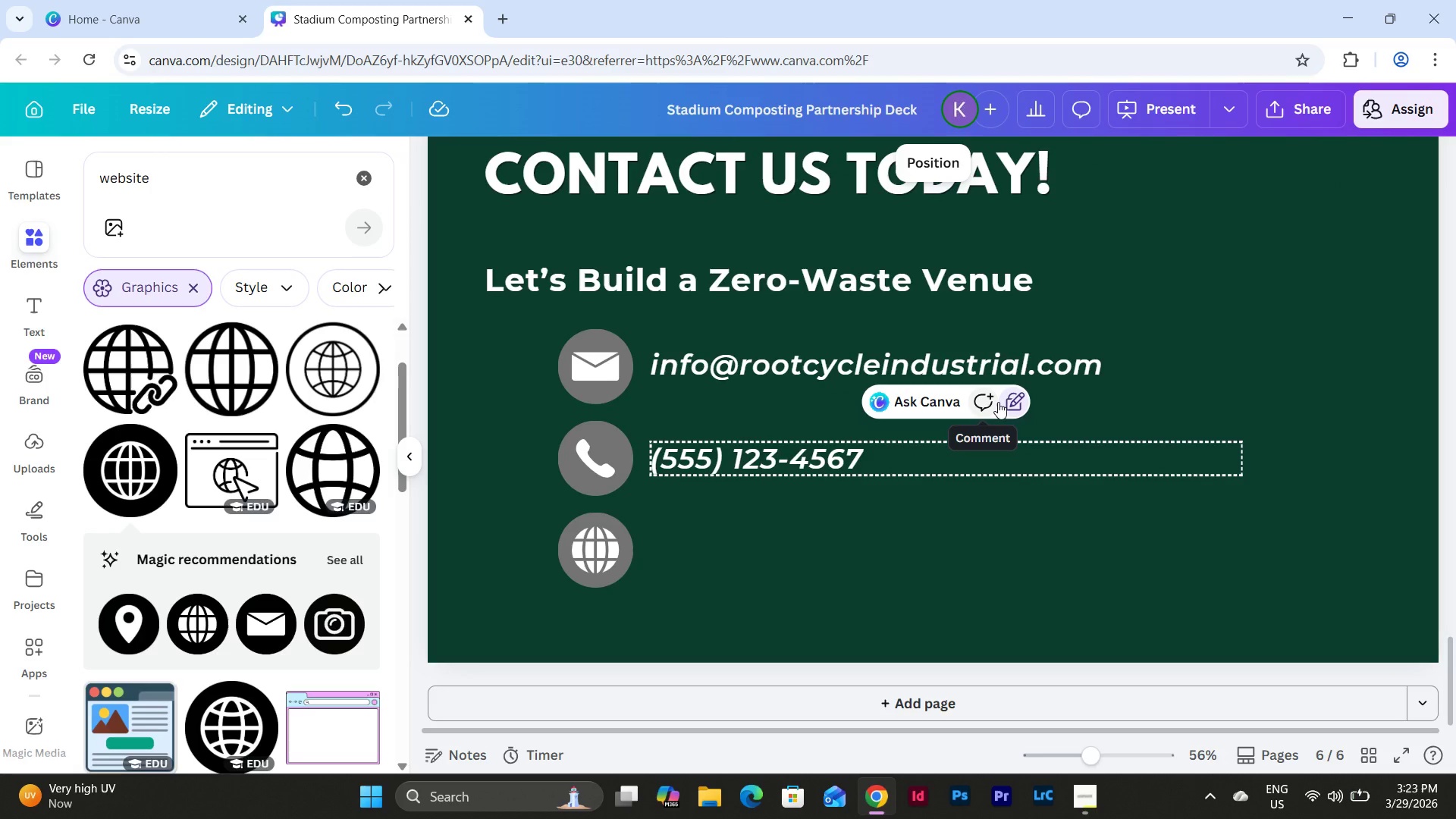 
key(Control+Z)
 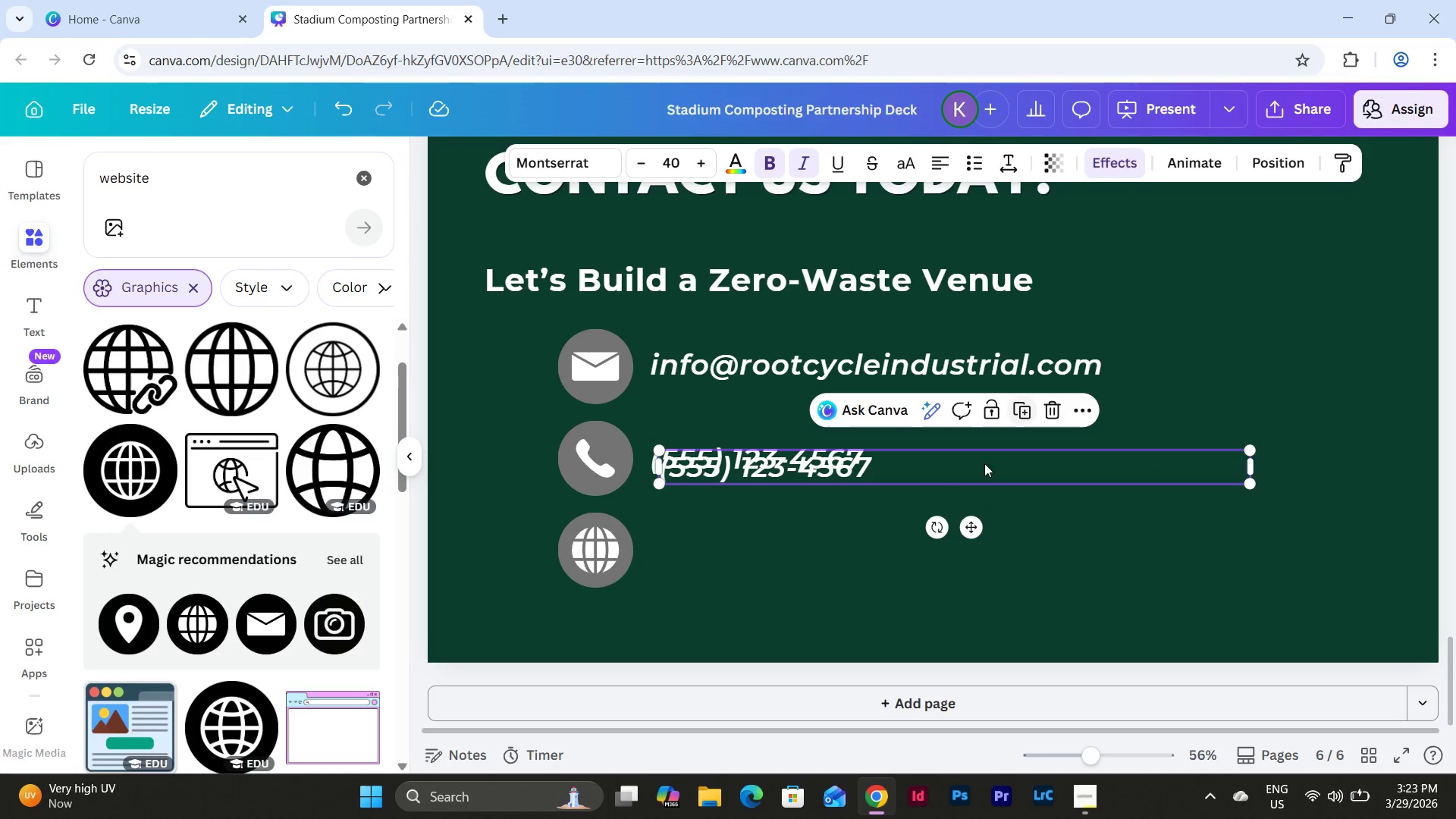 
left_click_drag(start_coordinate=[969, 472], to_coordinate=[964, 554])
 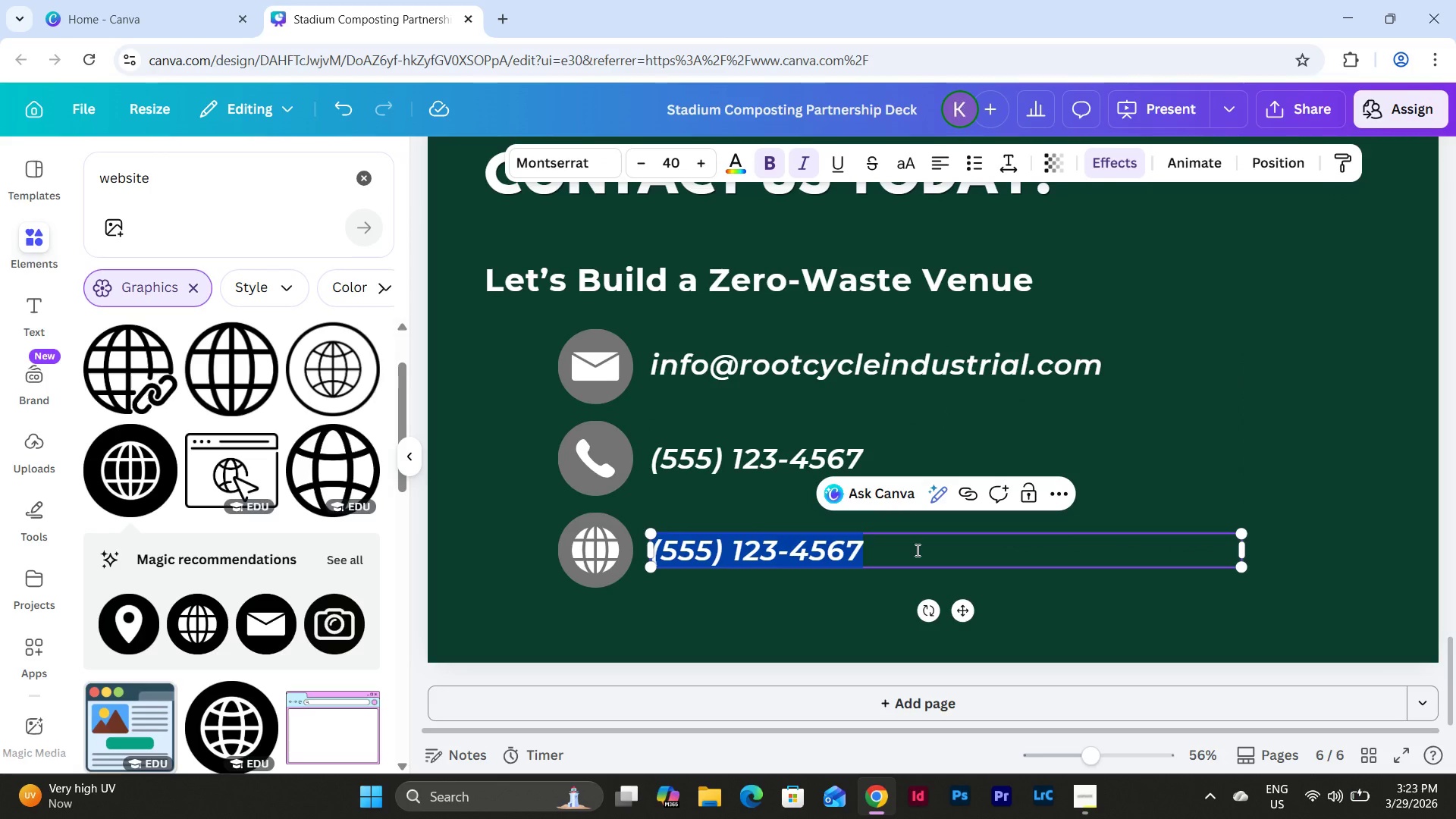 
type(www.rootcyce)
key(Backspace)
type(leindustrial.com)
 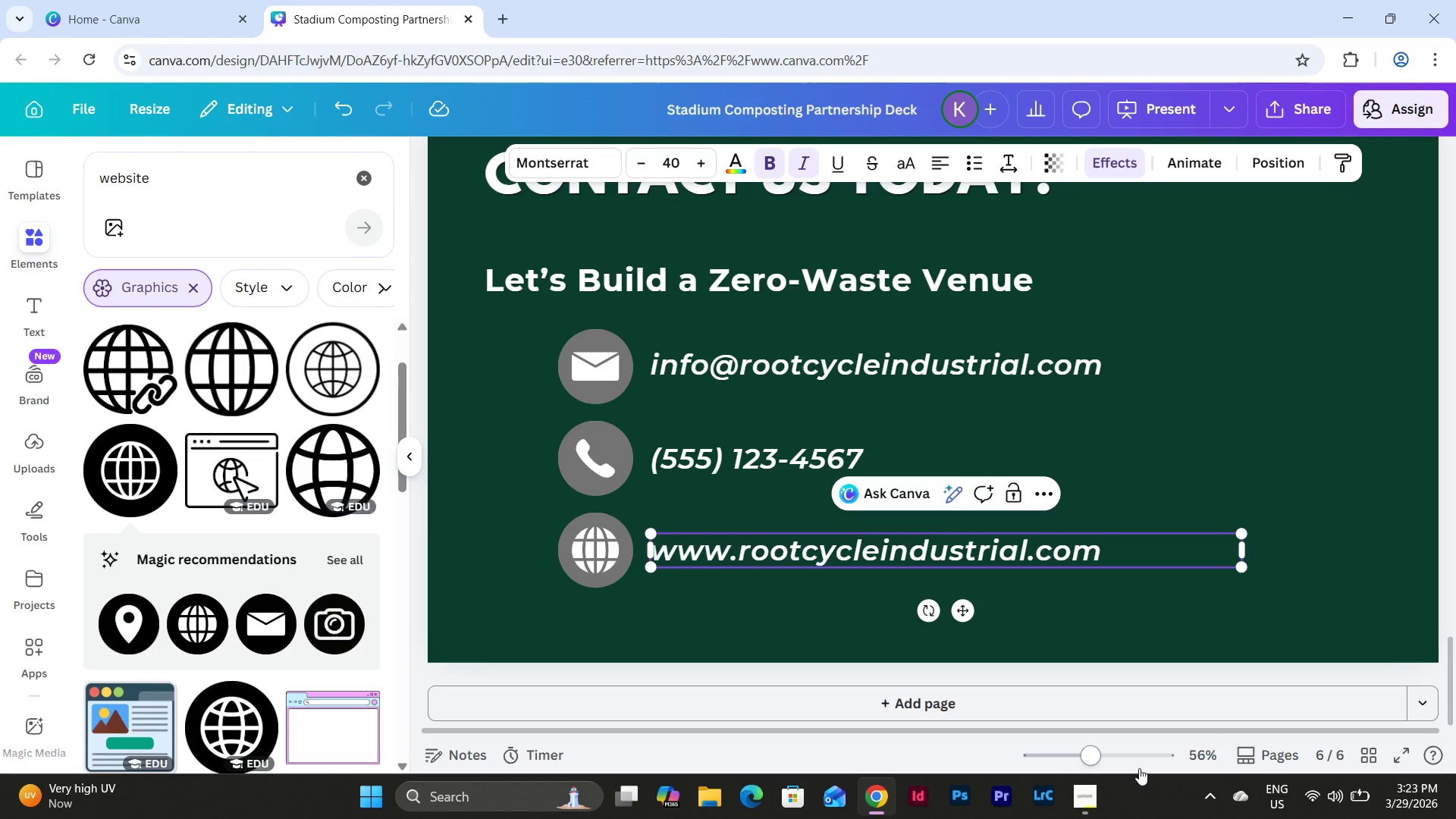 
left_click_drag(start_coordinate=[1103, 758], to_coordinate=[1073, 747])
 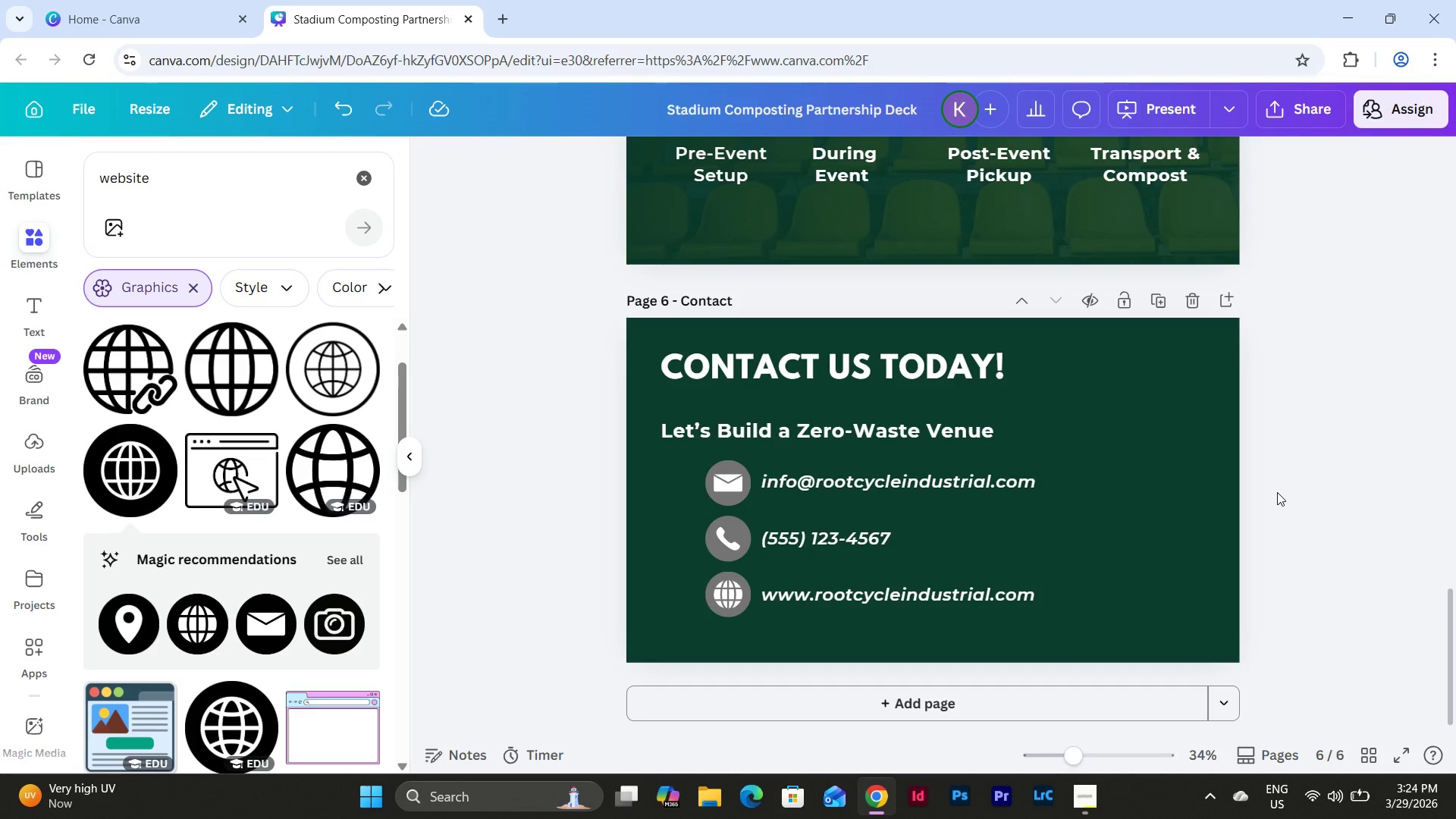 
wait(14.17)
 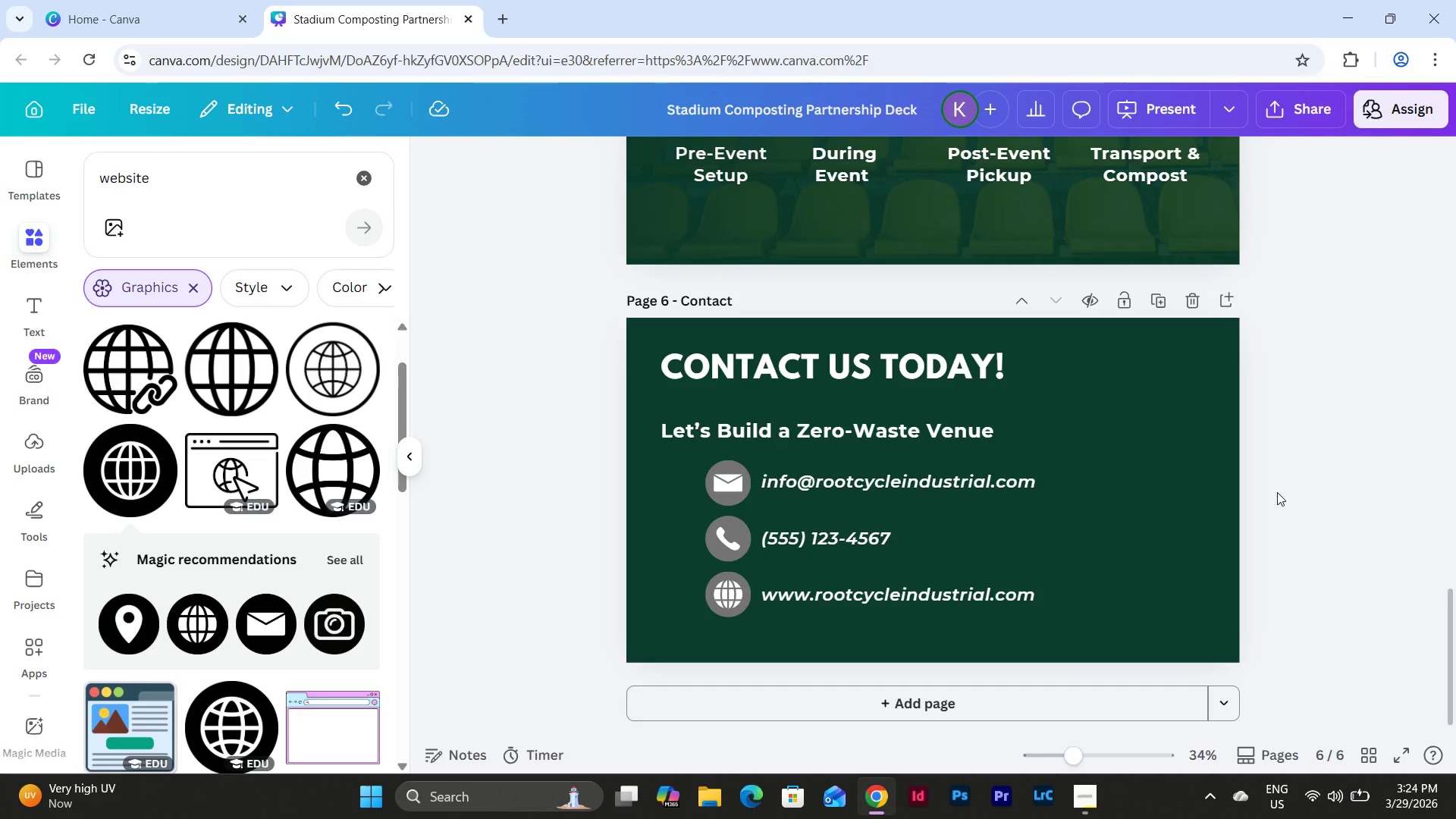 
scroll: coordinate [1130, 403], scroll_direction: up, amount: 11.0
 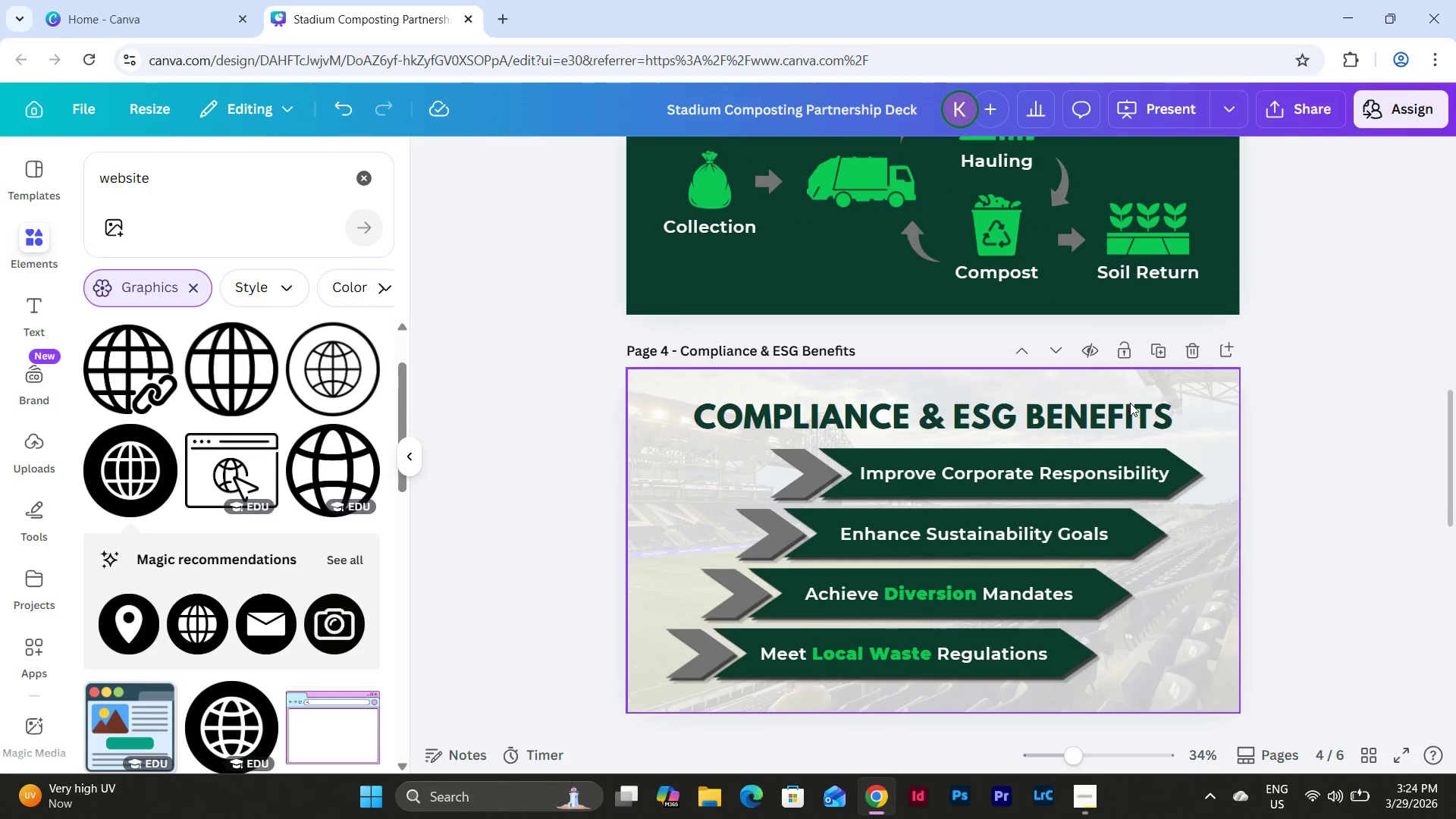 
scroll: coordinate [1130, 403], scroll_direction: down, amount: 15.0
 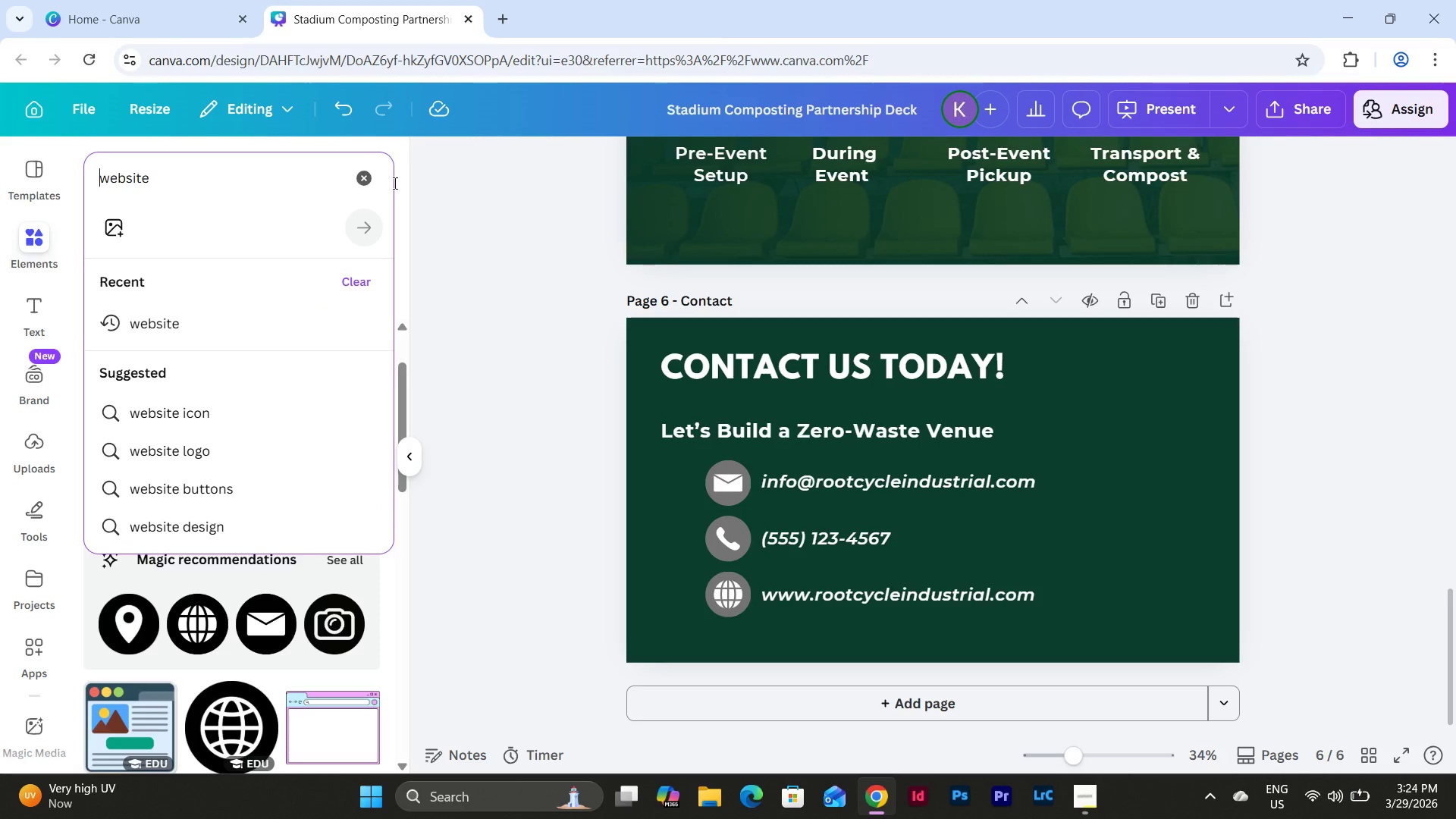 
left_click([371, 173])
 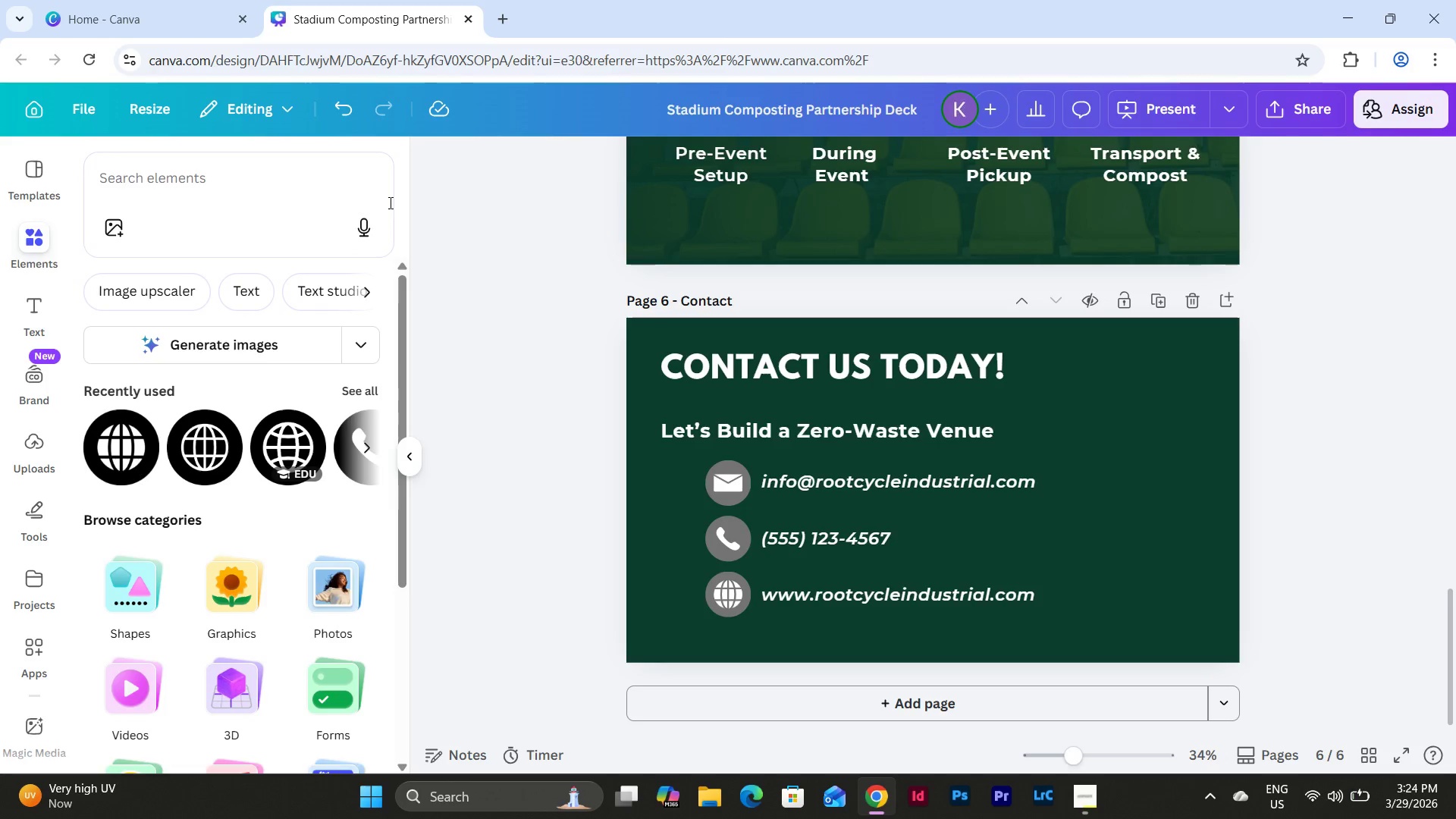 
left_click([247, 194])
 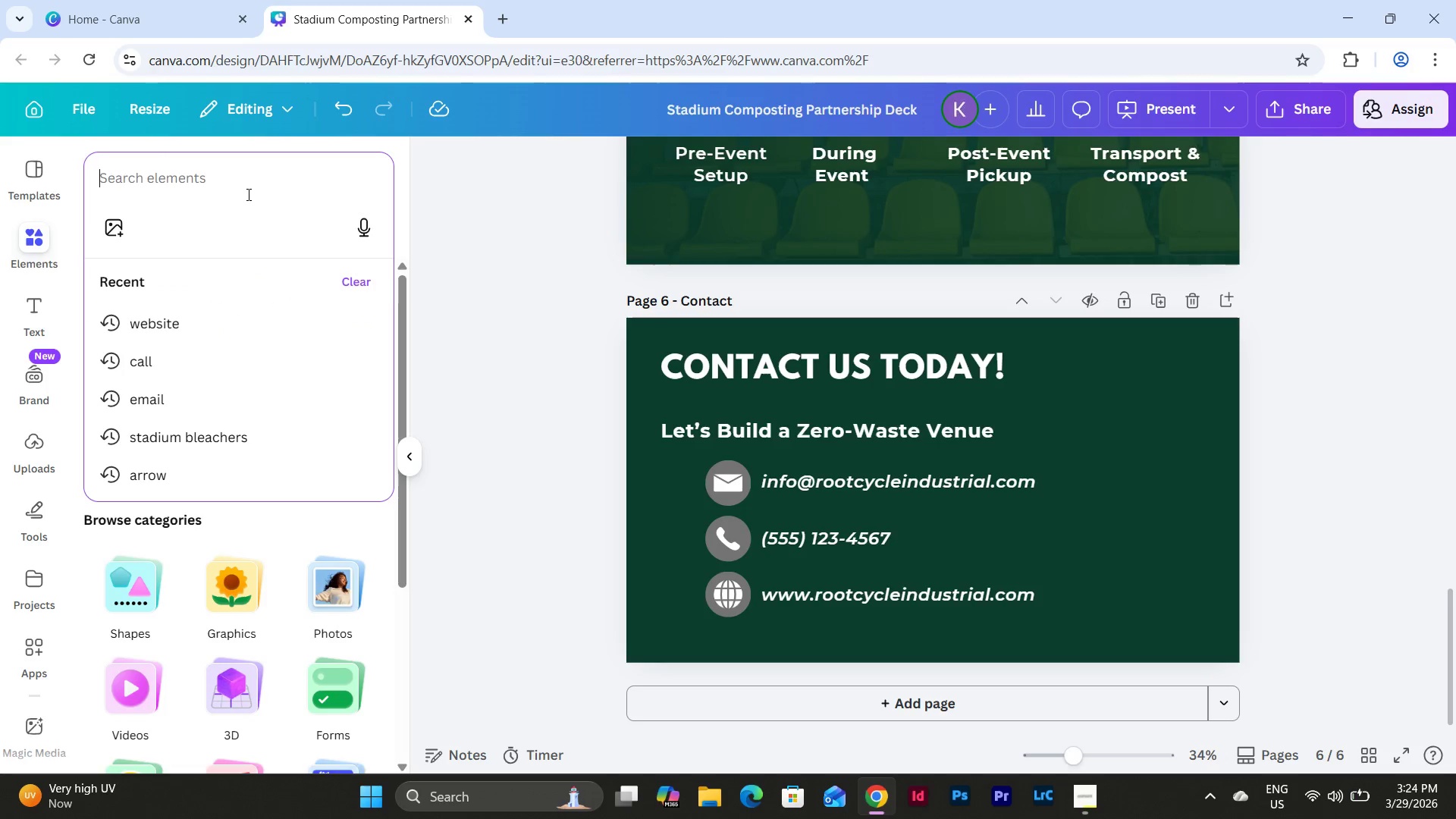 
type(zero waste)
 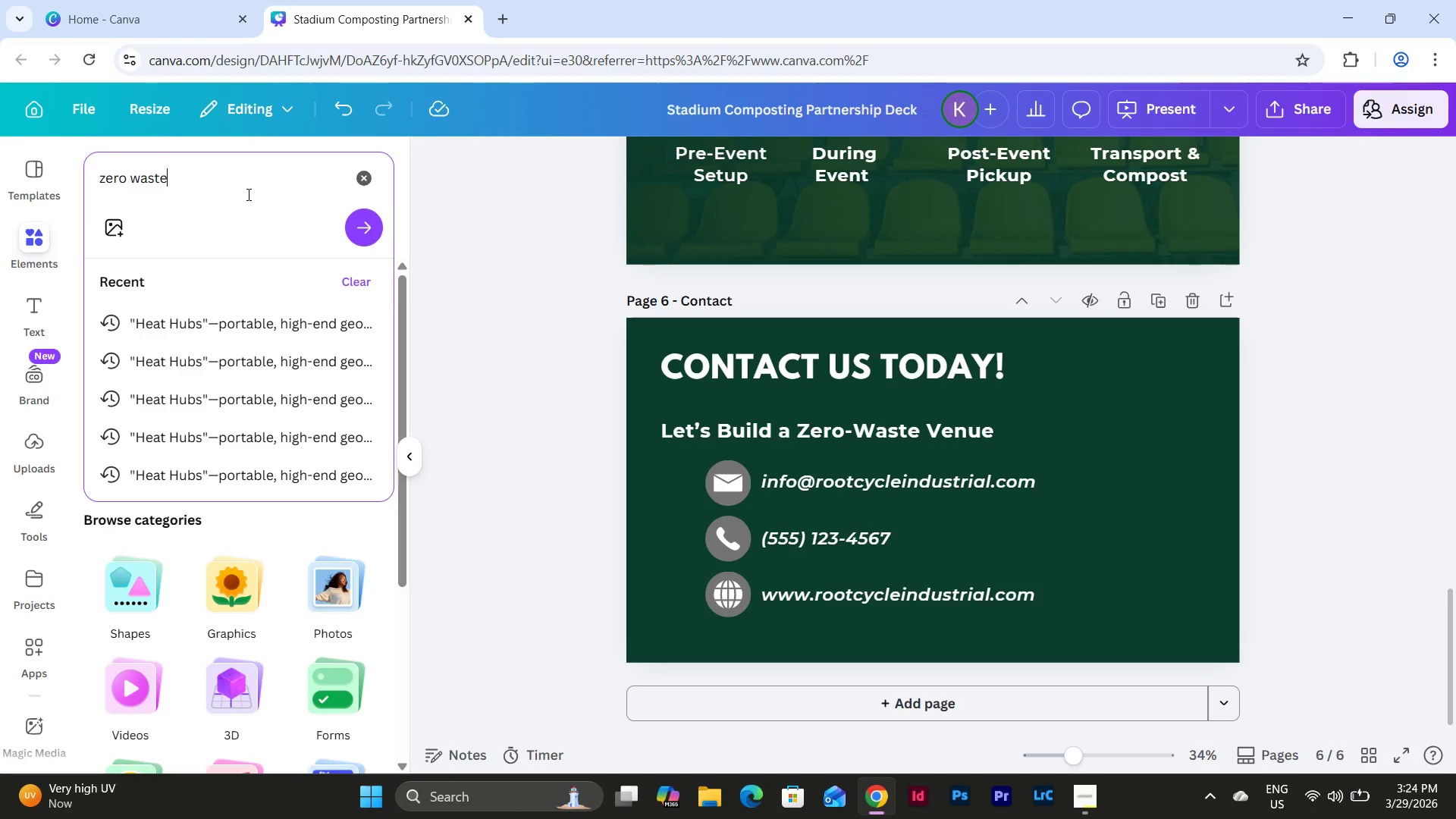 
key(Enter)
 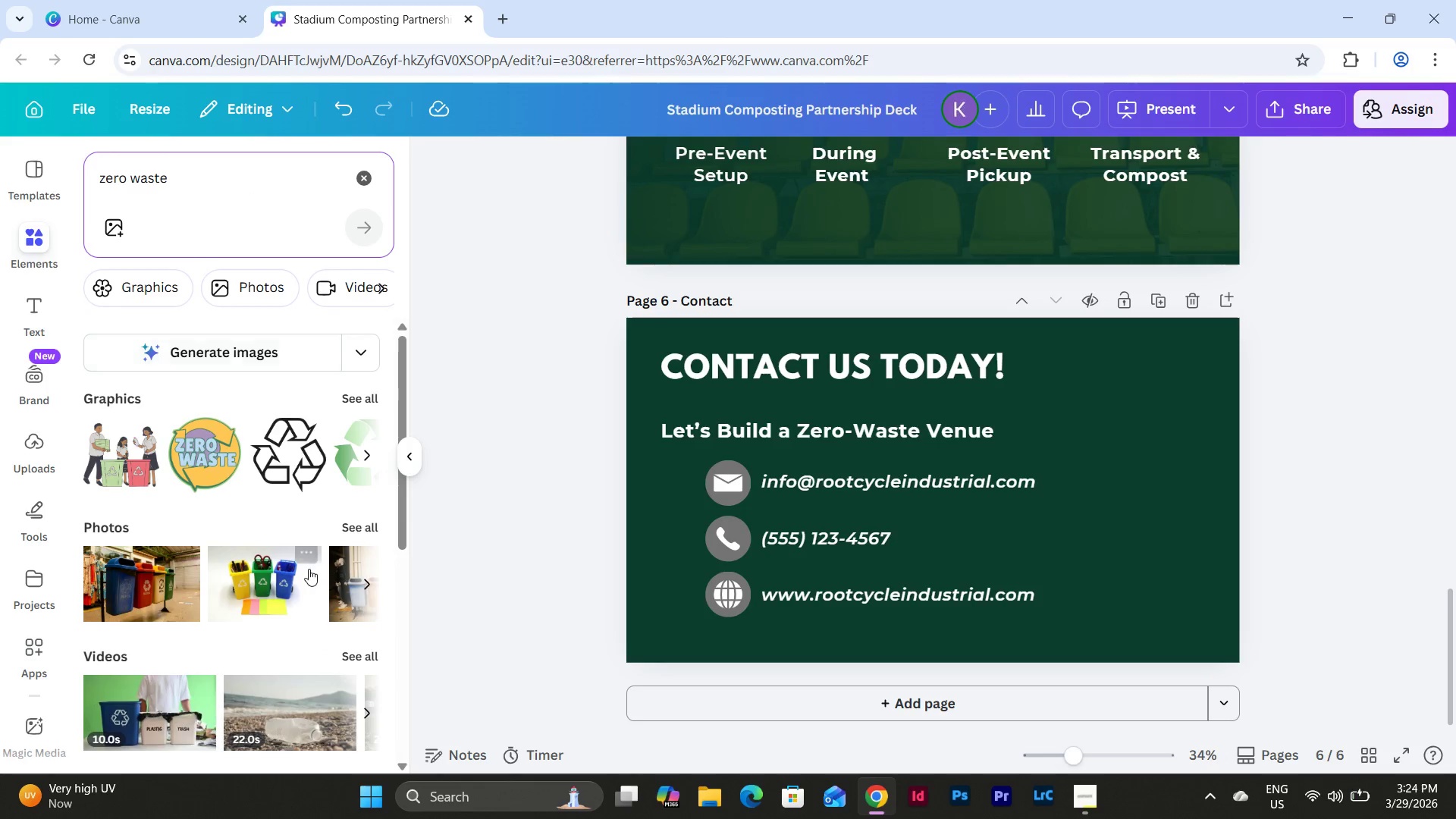 
left_click([366, 518])
 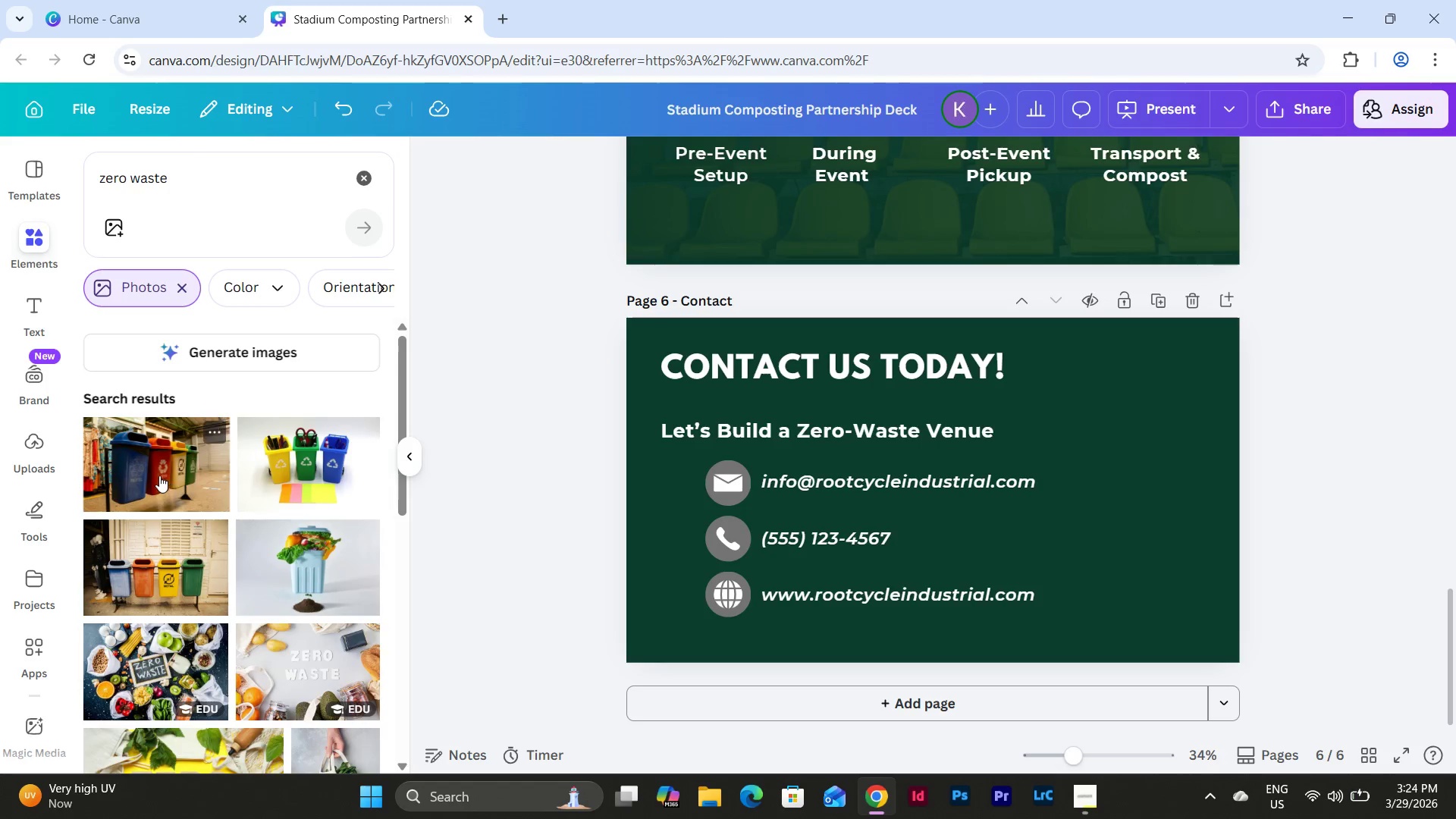 
left_click([158, 472])
 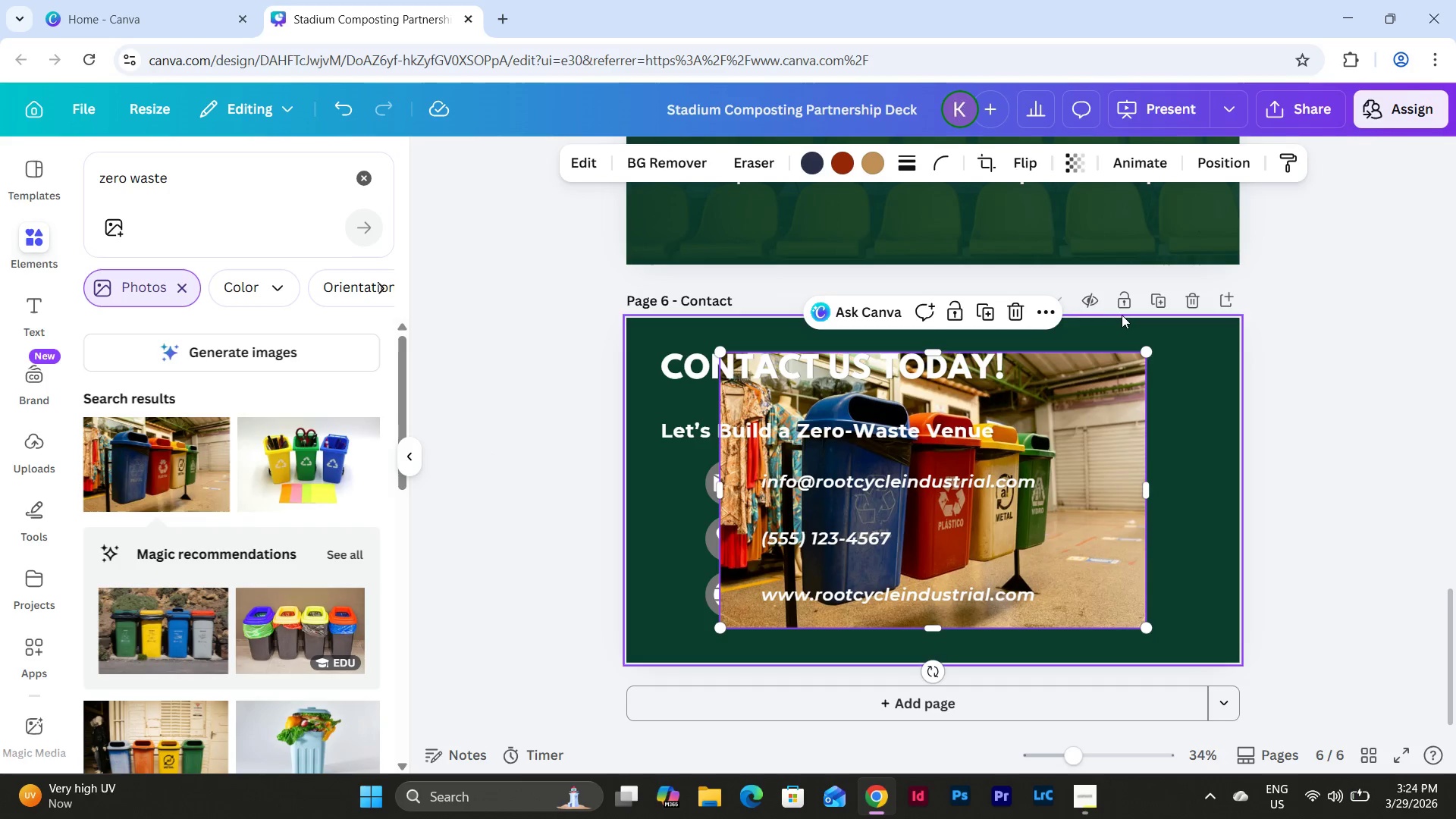 
left_click([1018, 312])
 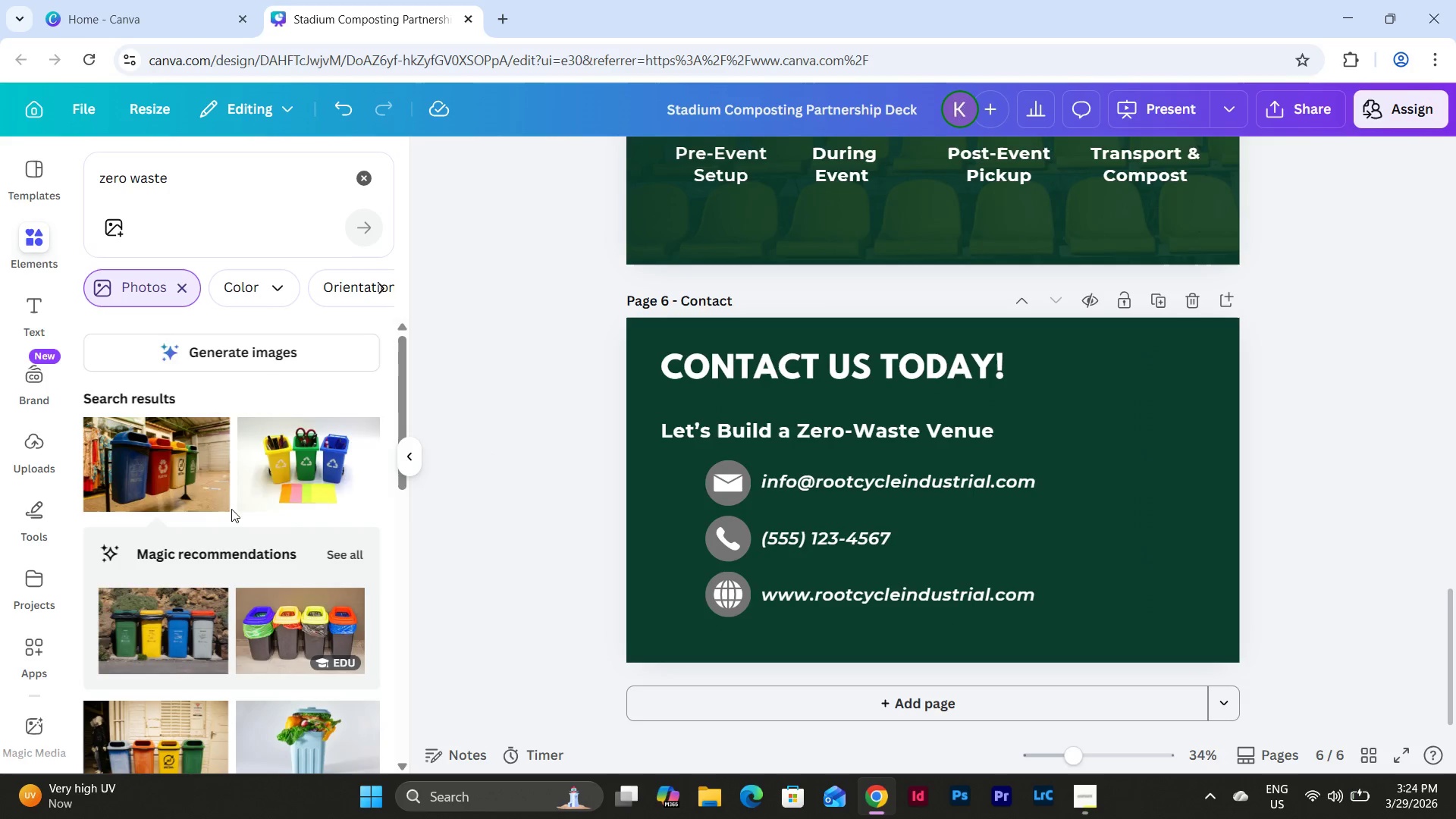 
scroll: coordinate [271, 496], scroll_direction: down, amount: 5.0
 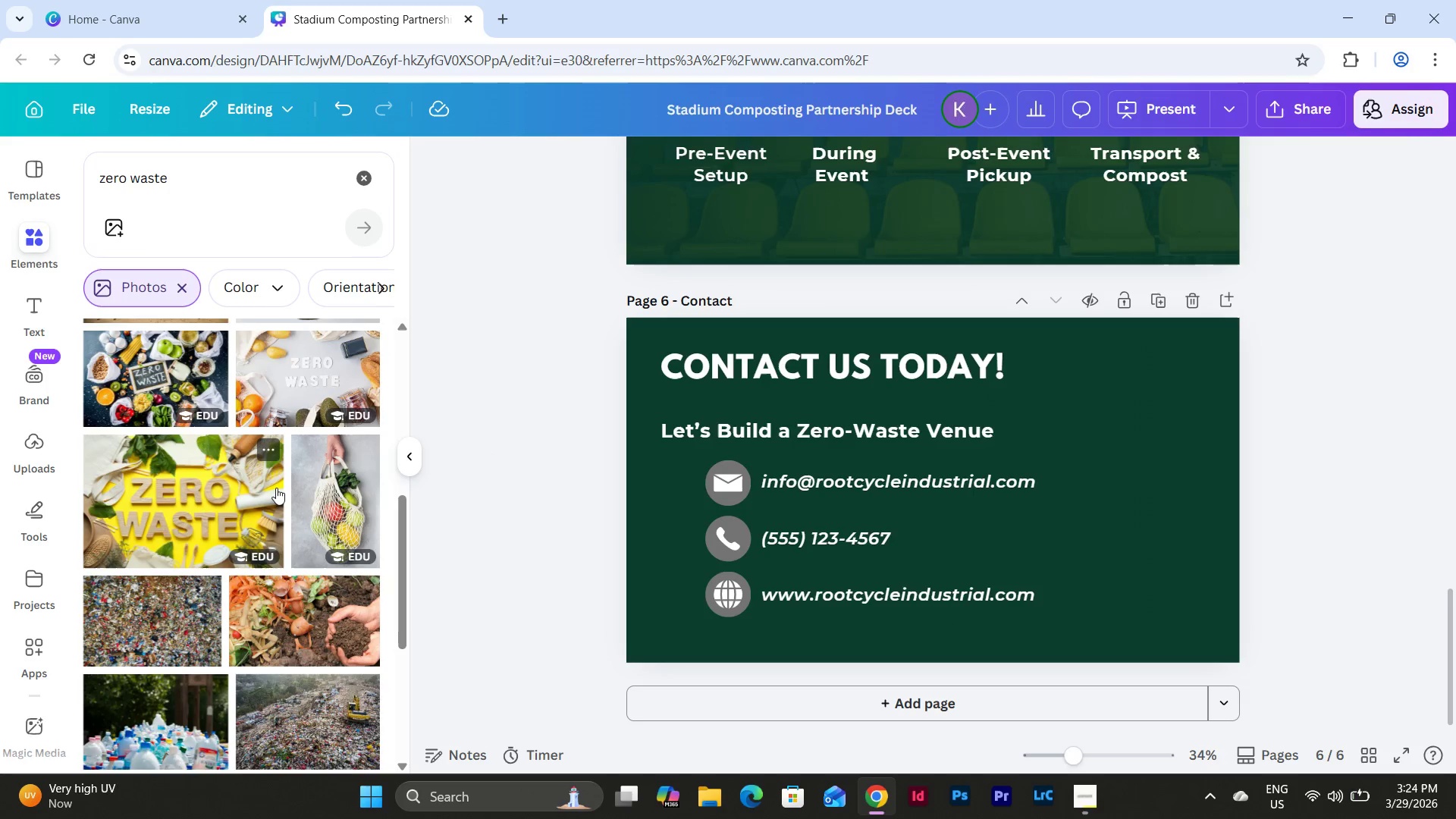 
scroll: coordinate [276, 488], scroll_direction: up, amount: 2.0
 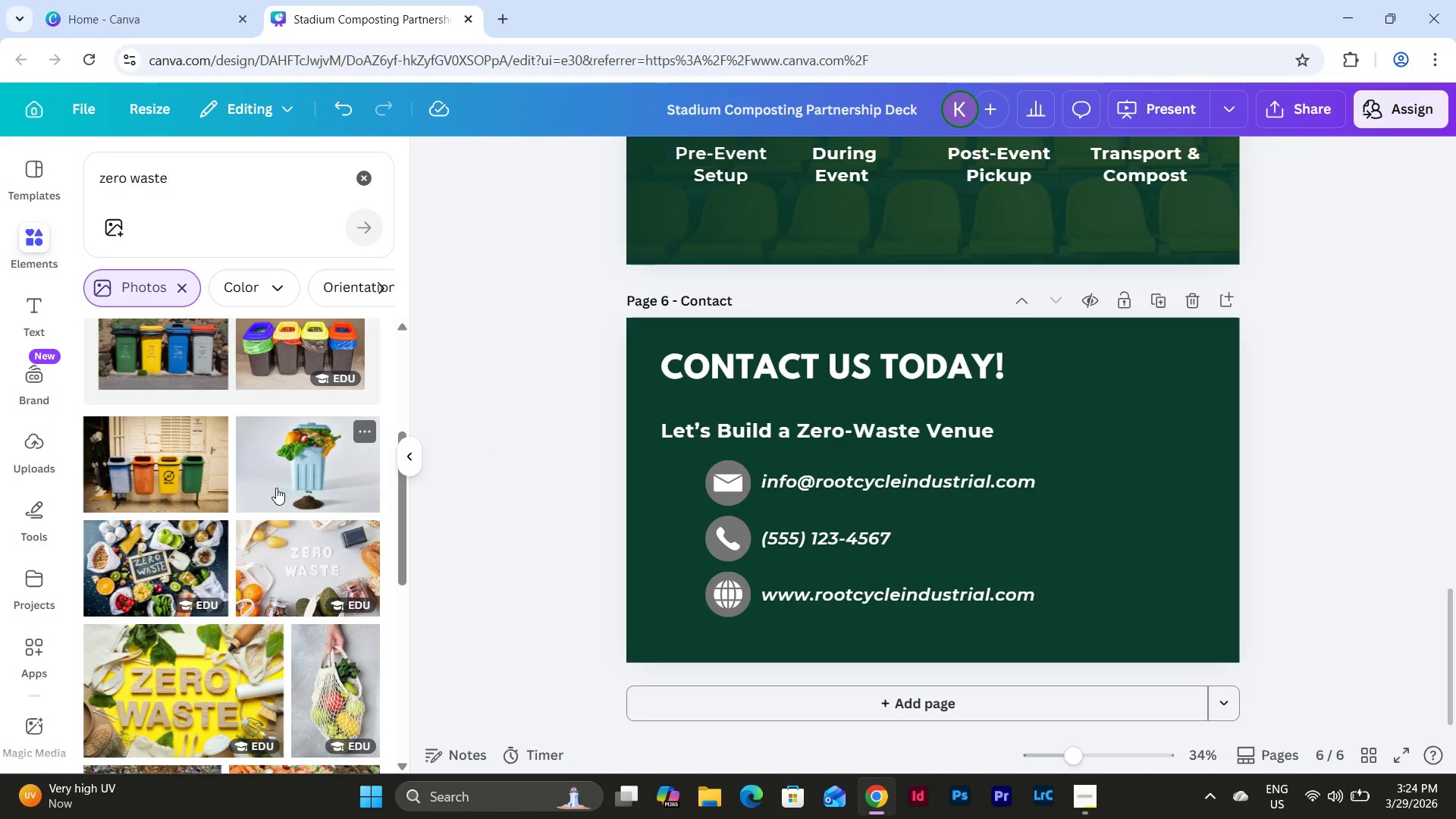 
mouse_move([177, 557])
 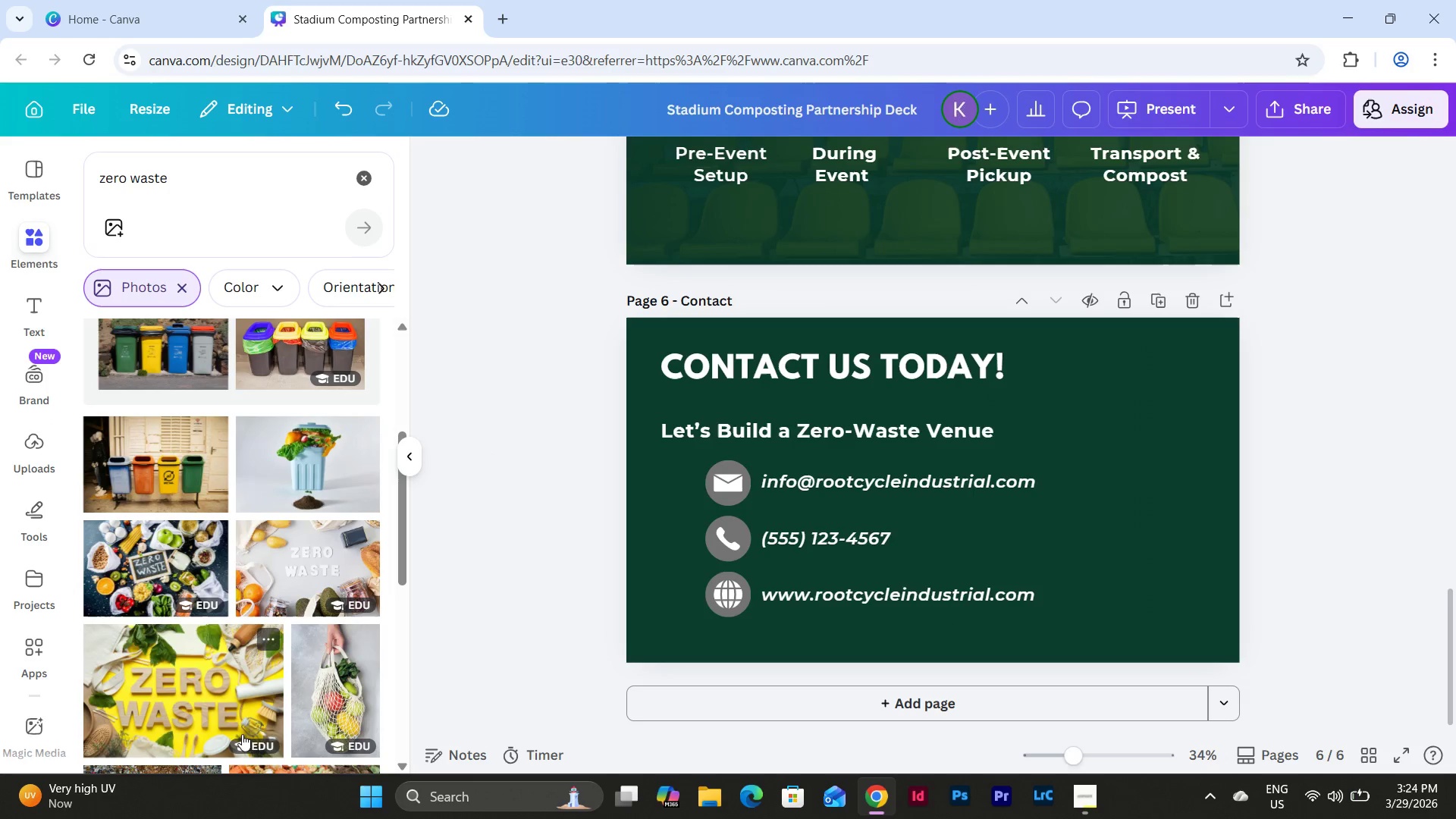 
left_click([221, 692])
 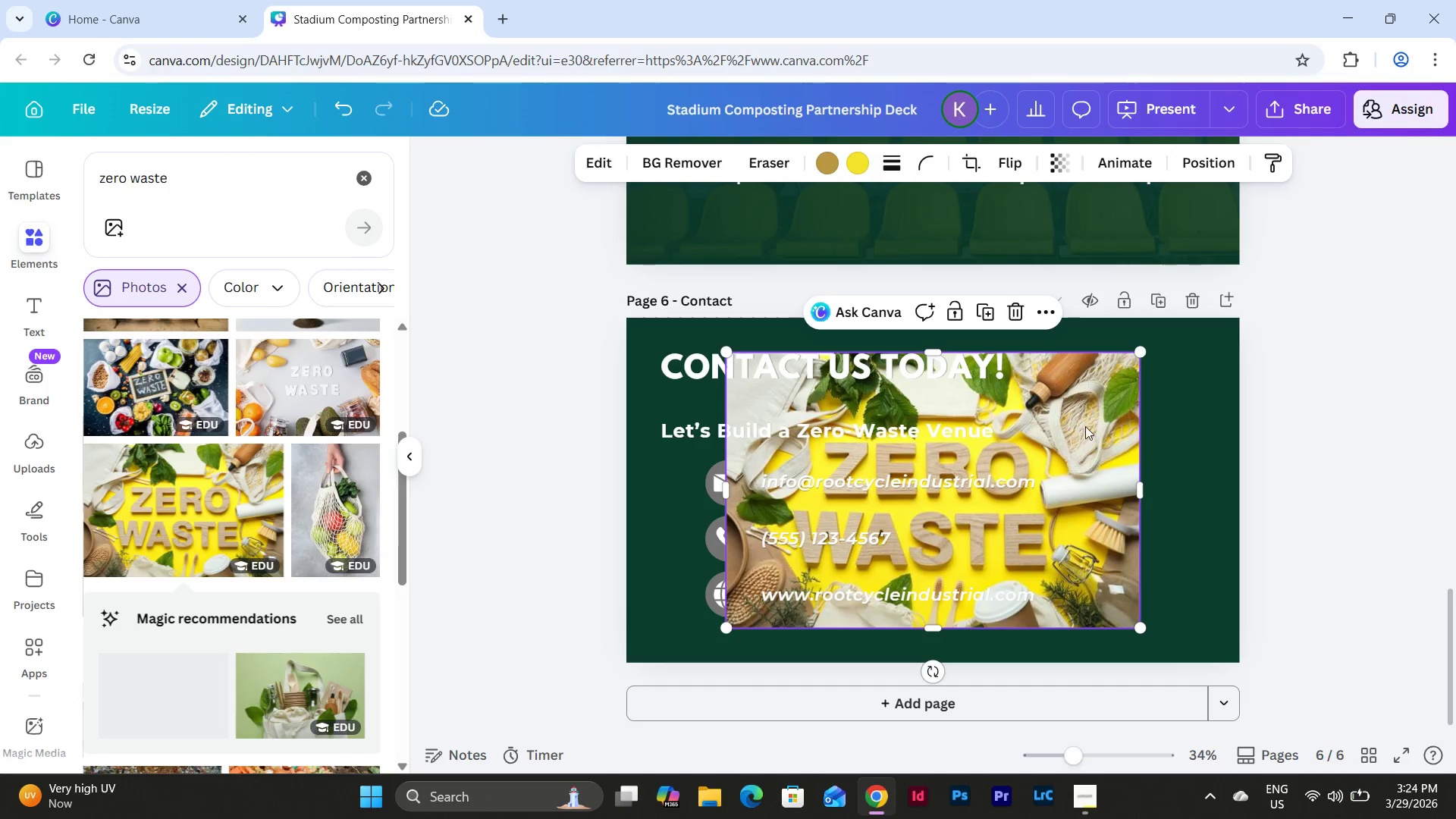 
left_click_drag(start_coordinate=[1082, 422], to_coordinate=[1183, 391])
 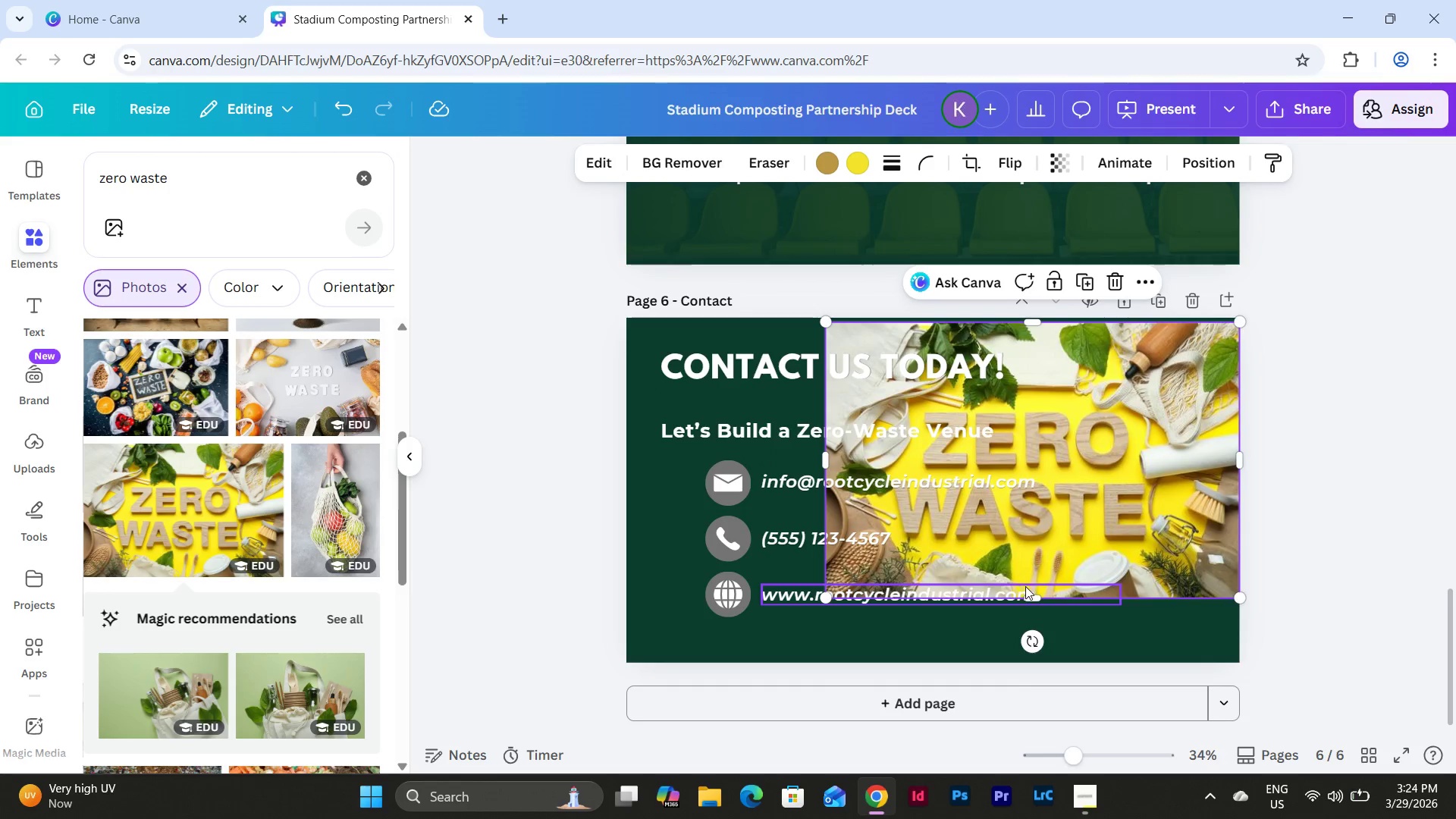 
left_click_drag(start_coordinate=[1033, 595], to_coordinate=[1040, 659])
 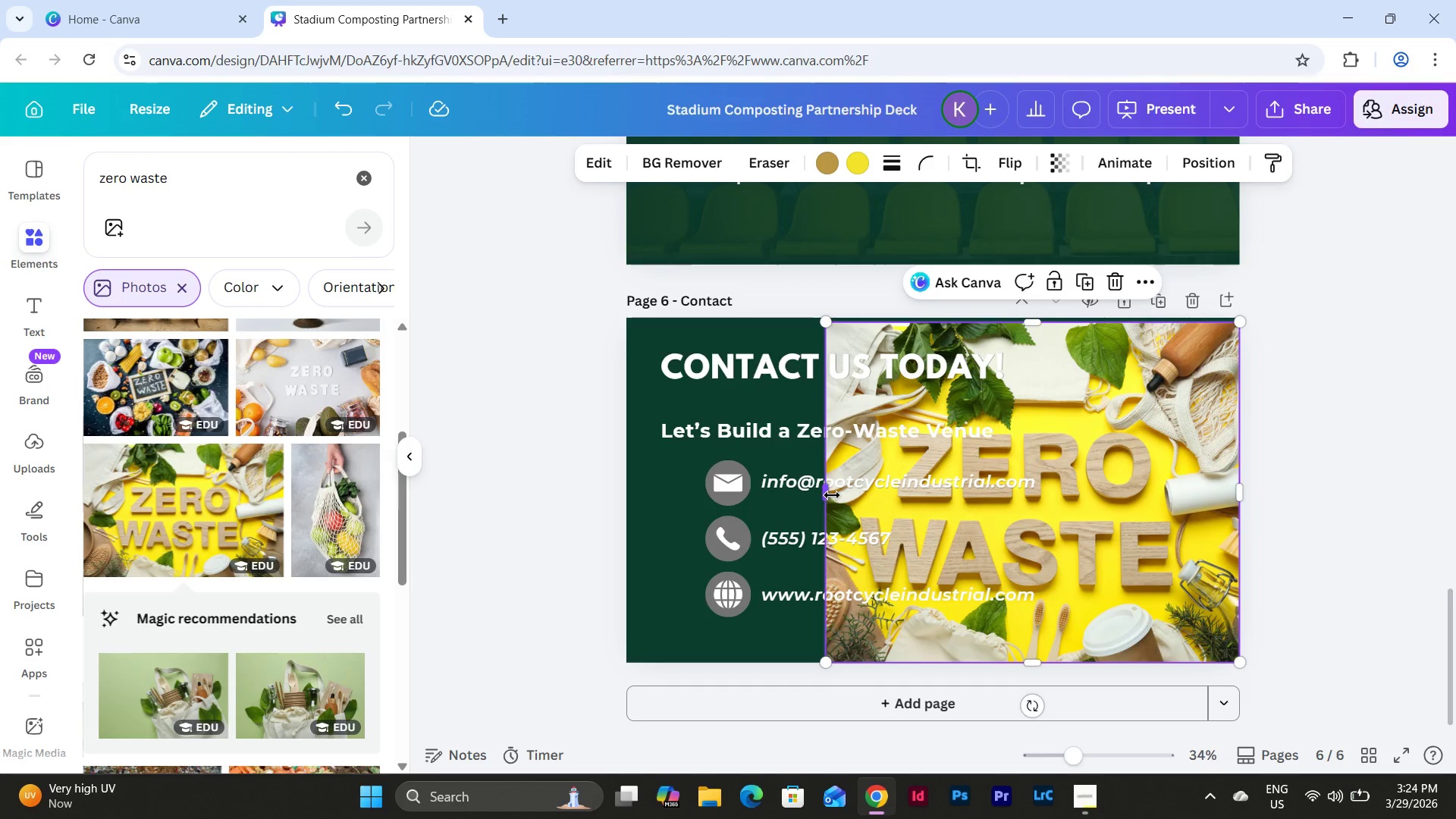 
left_click_drag(start_coordinate=[832, 495], to_coordinate=[836, 498])
 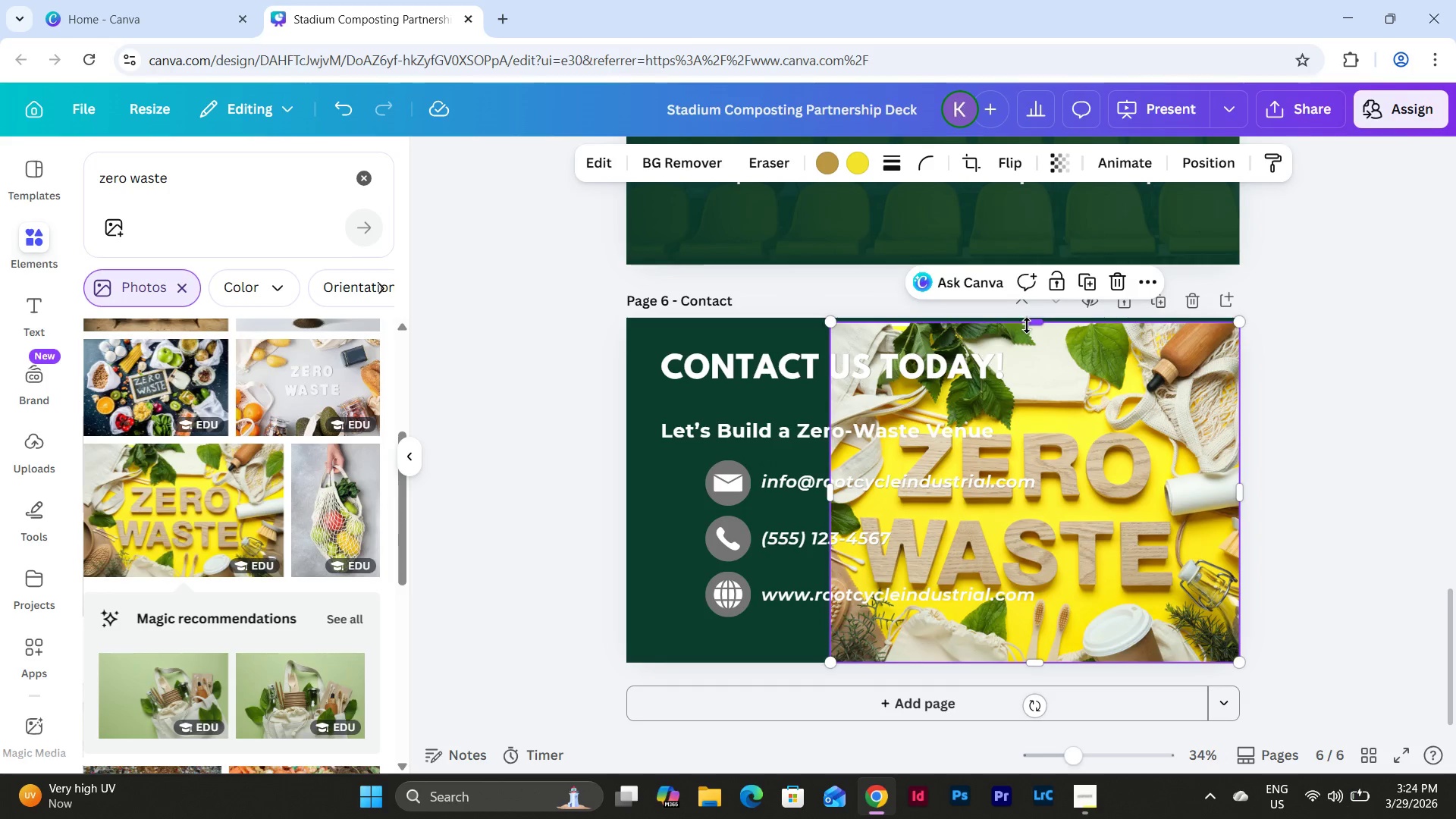 
left_click_drag(start_coordinate=[1027, 325], to_coordinate=[1027, 317])
 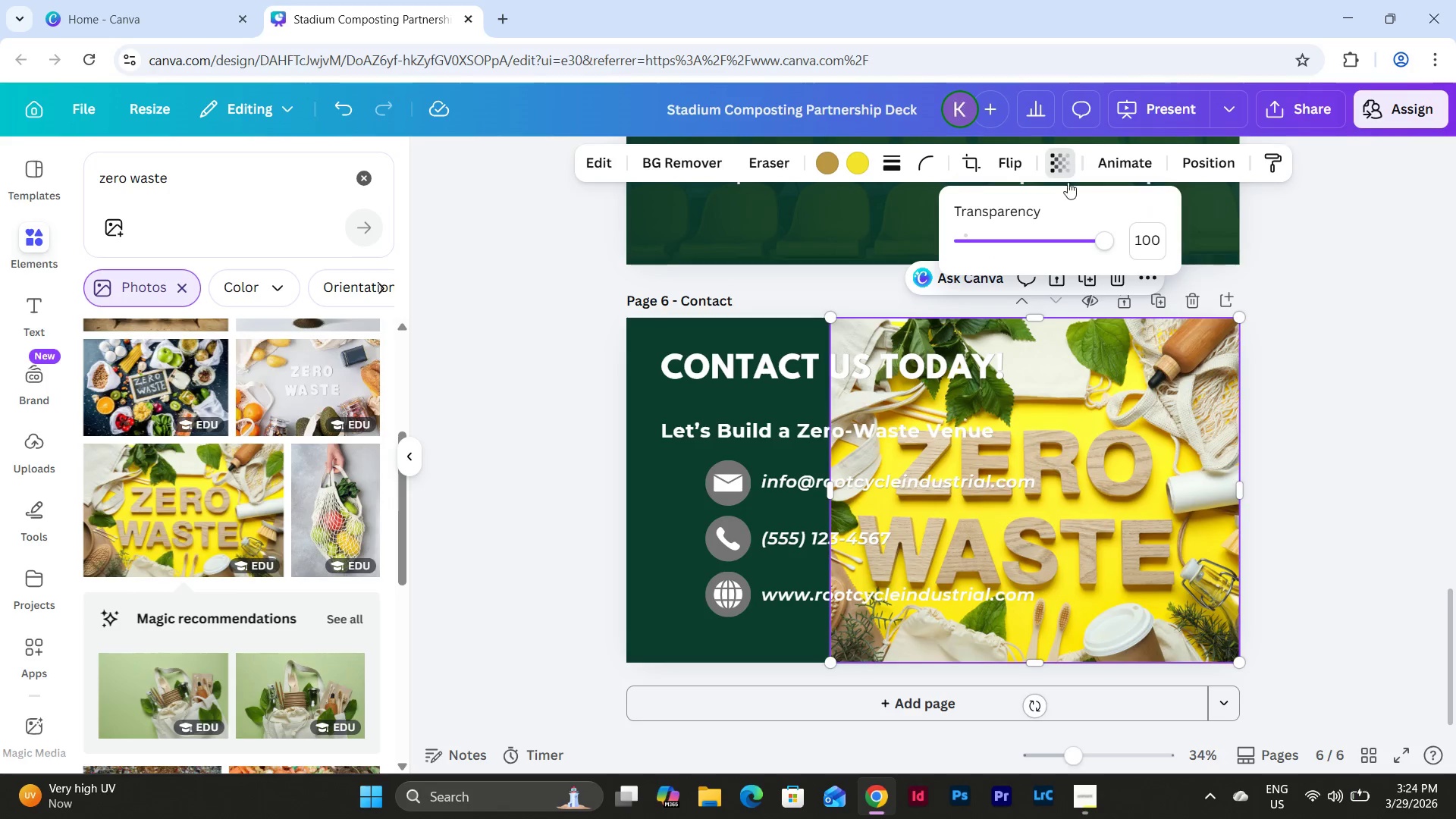 
left_click_drag(start_coordinate=[1094, 237], to_coordinate=[1041, 237])
 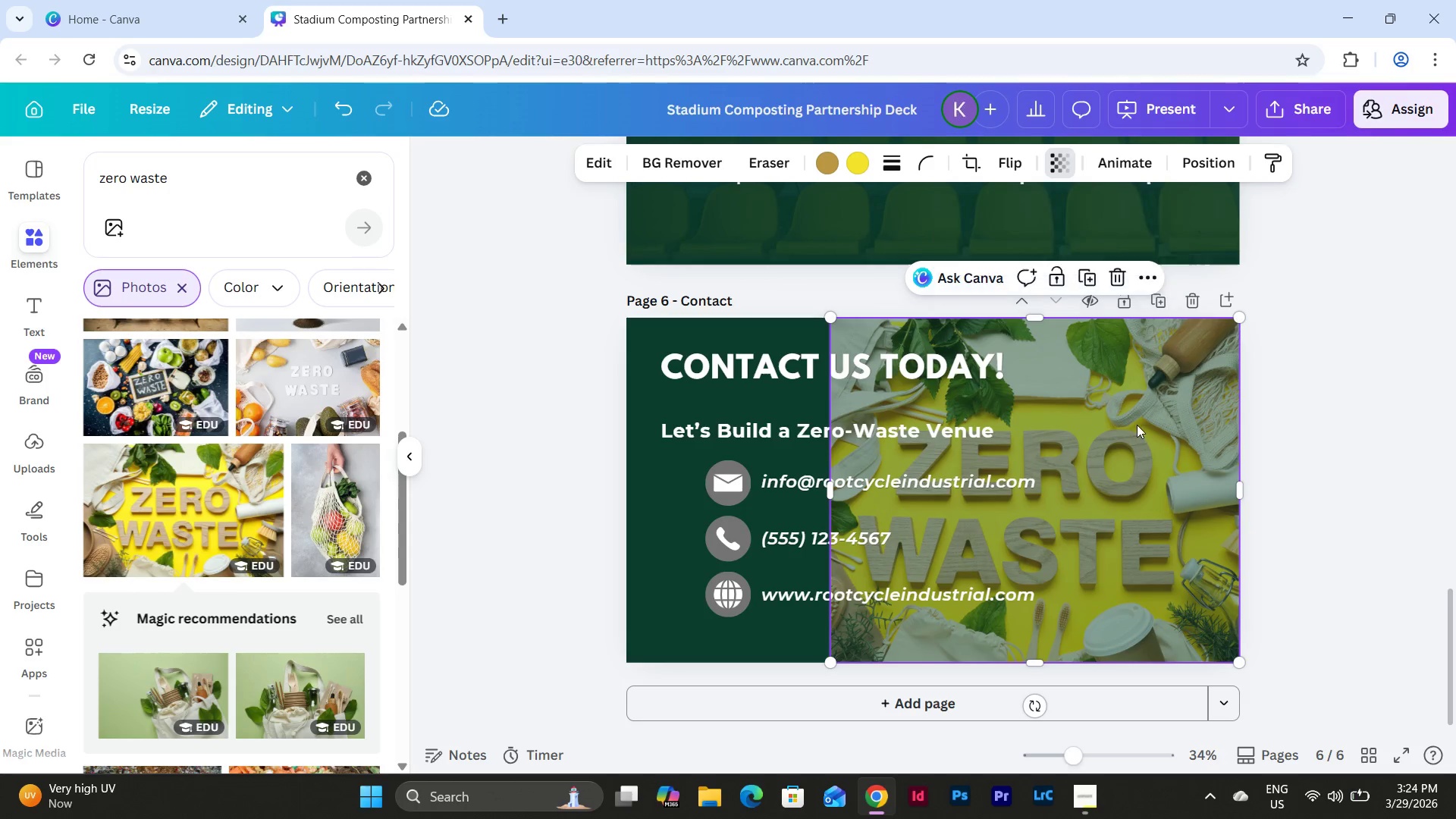 
double_click([1137, 425])
 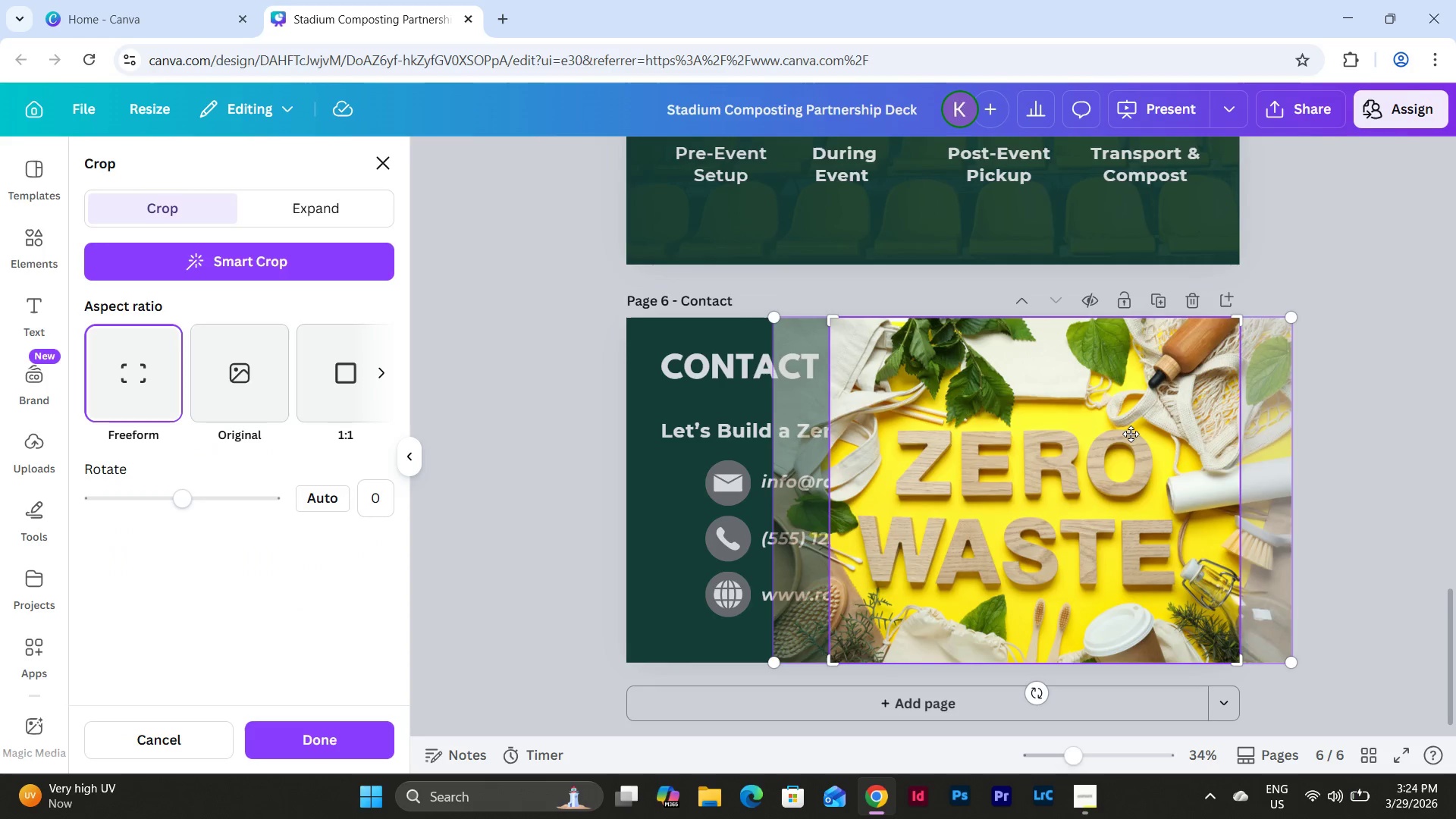 
left_click_drag(start_coordinate=[1125, 438], to_coordinate=[1170, 434])
 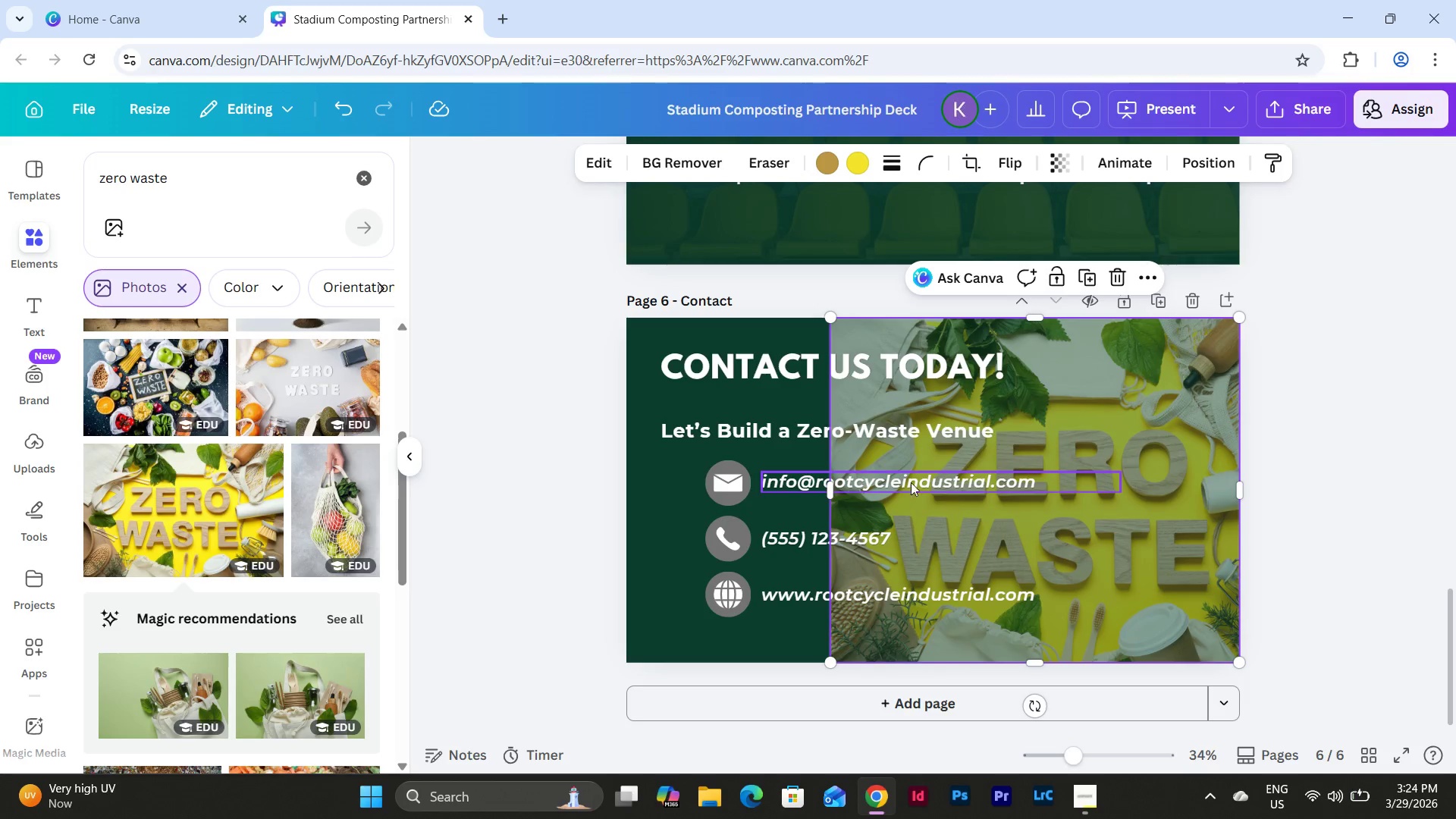 
left_click_drag(start_coordinate=[836, 488], to_coordinate=[846, 485])
 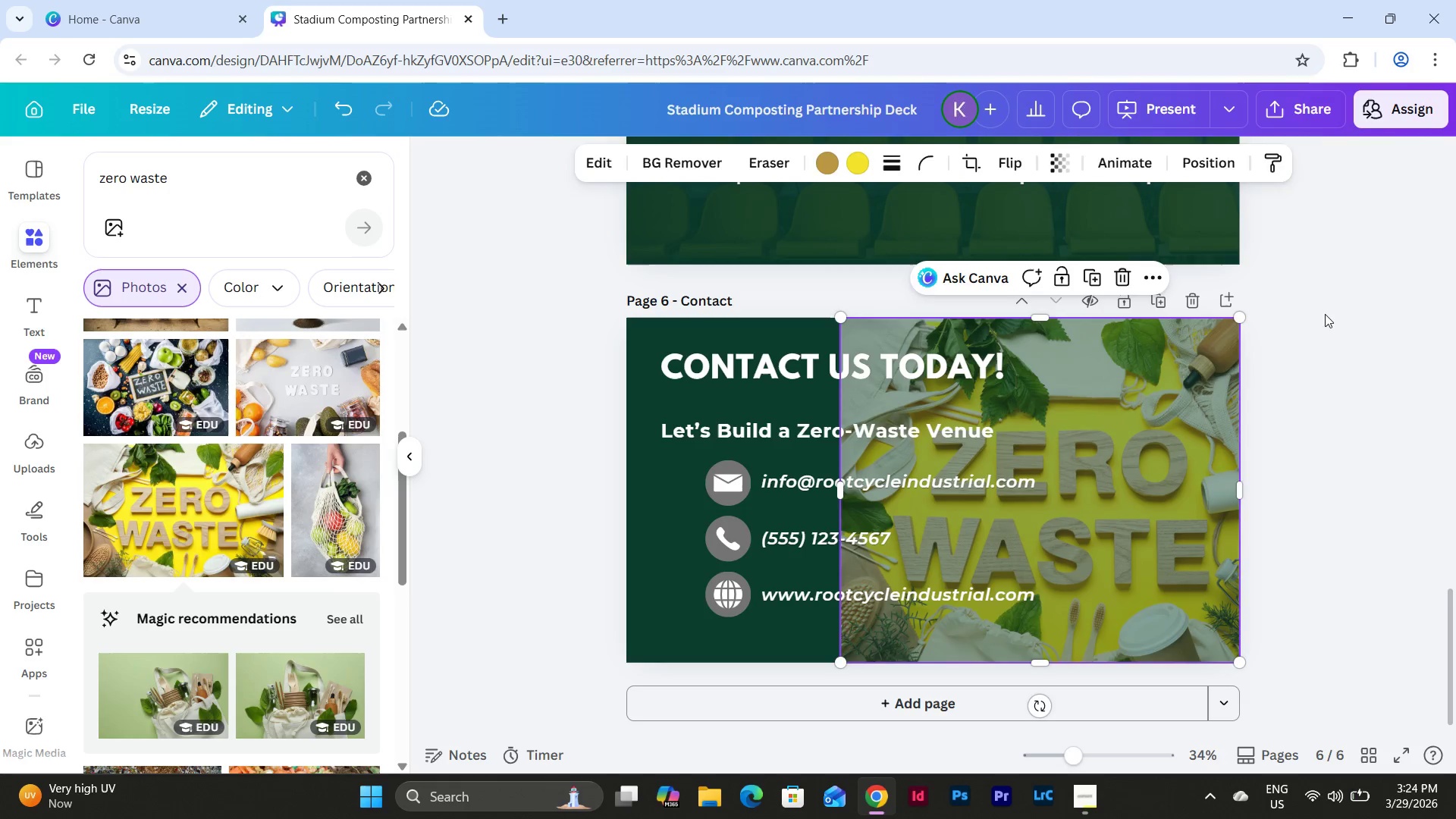 
left_click([1322, 315])
 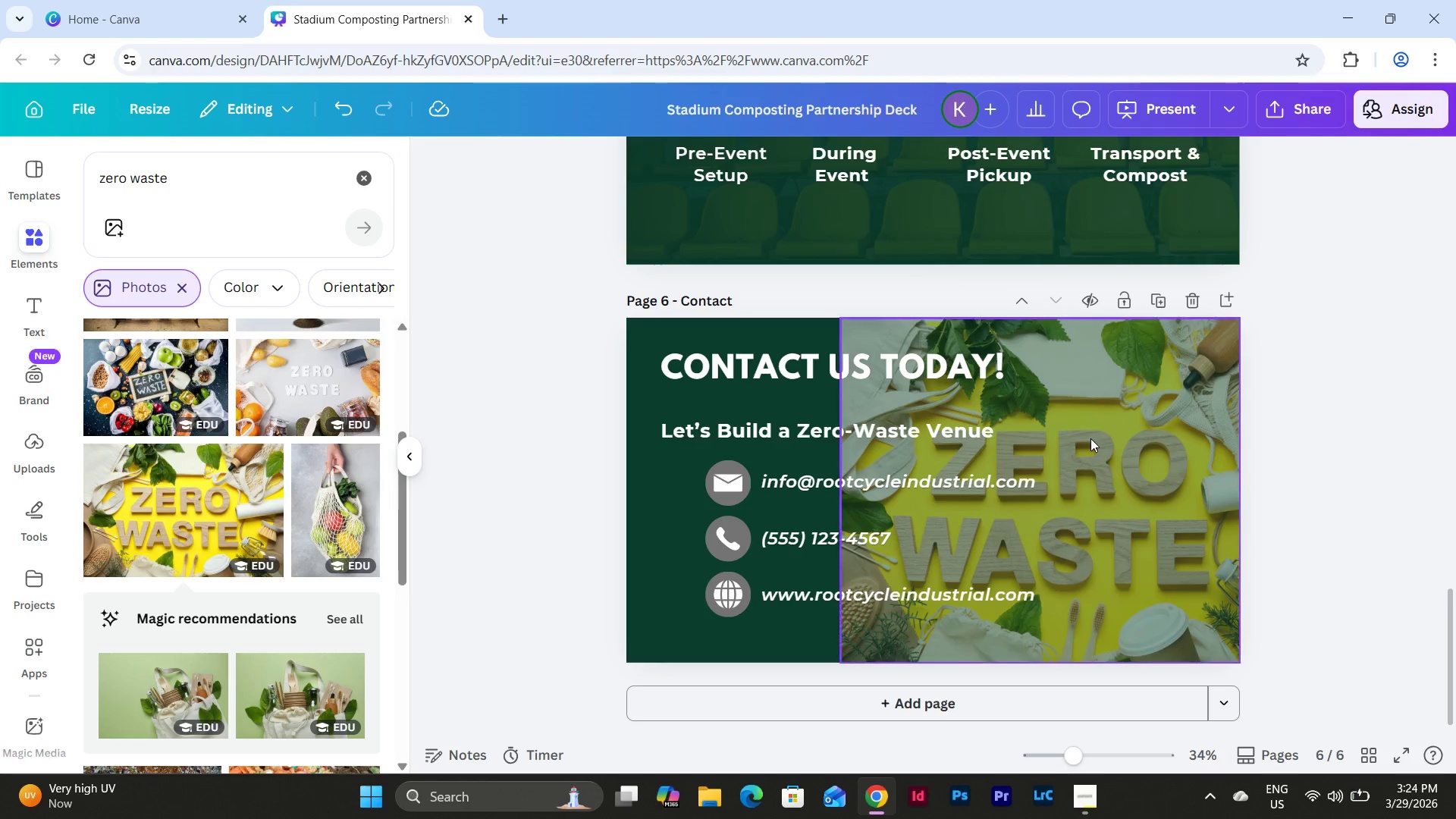 
scroll: coordinate [855, 412], scroll_direction: up, amount: 20.0
 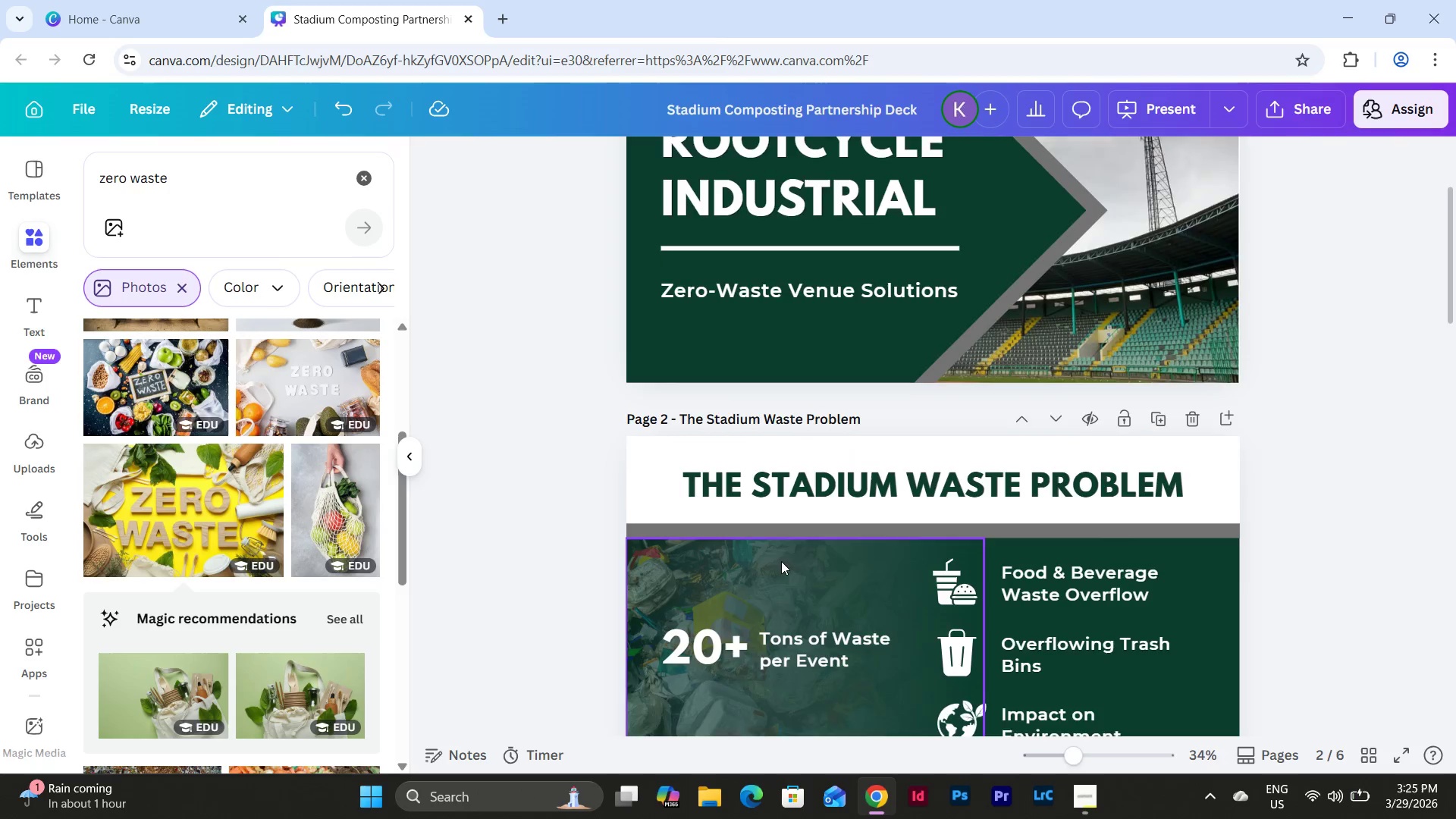 
scroll: coordinate [781, 561], scroll_direction: down, amount: 4.0
 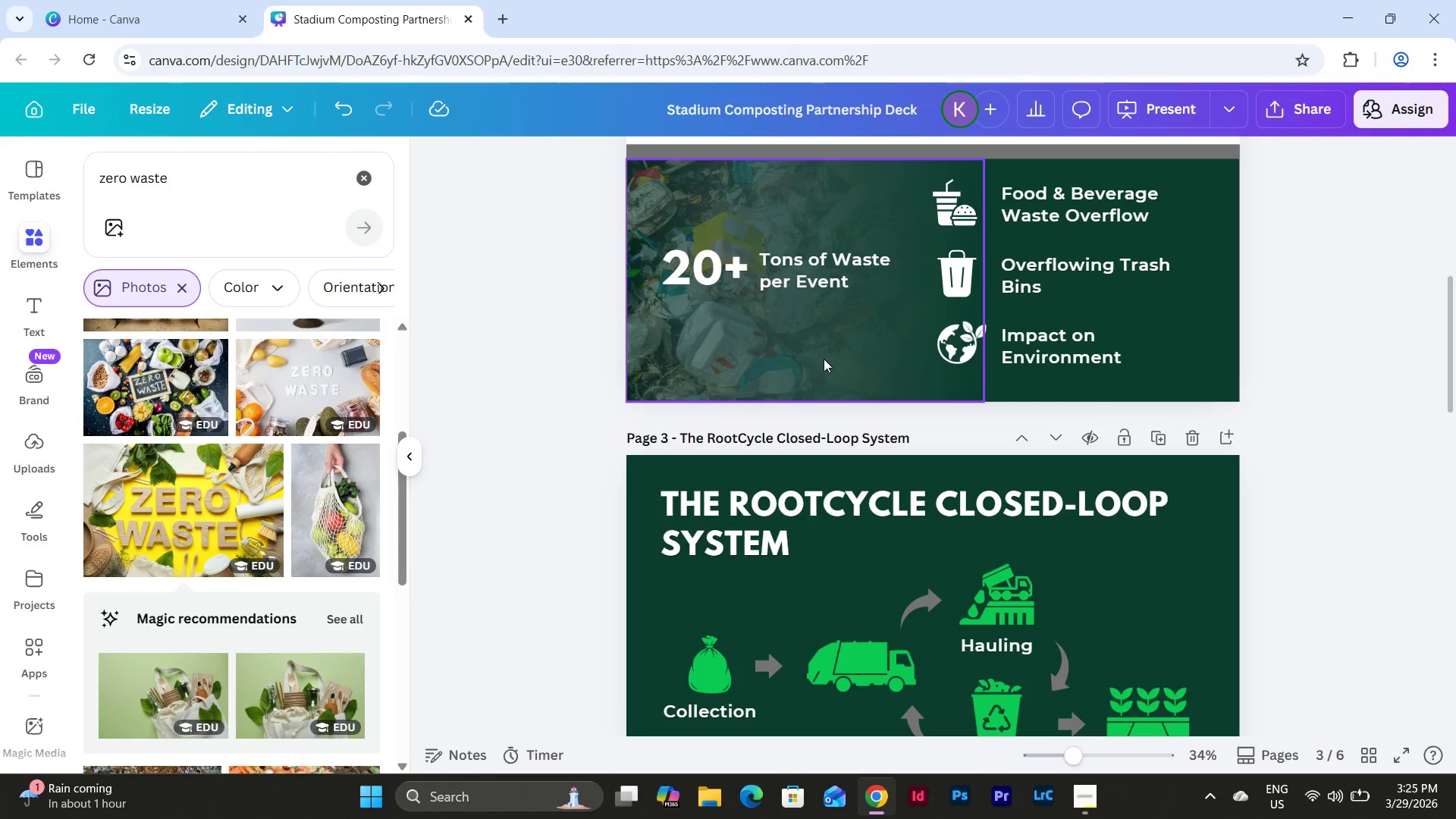 
left_click([825, 355])
 